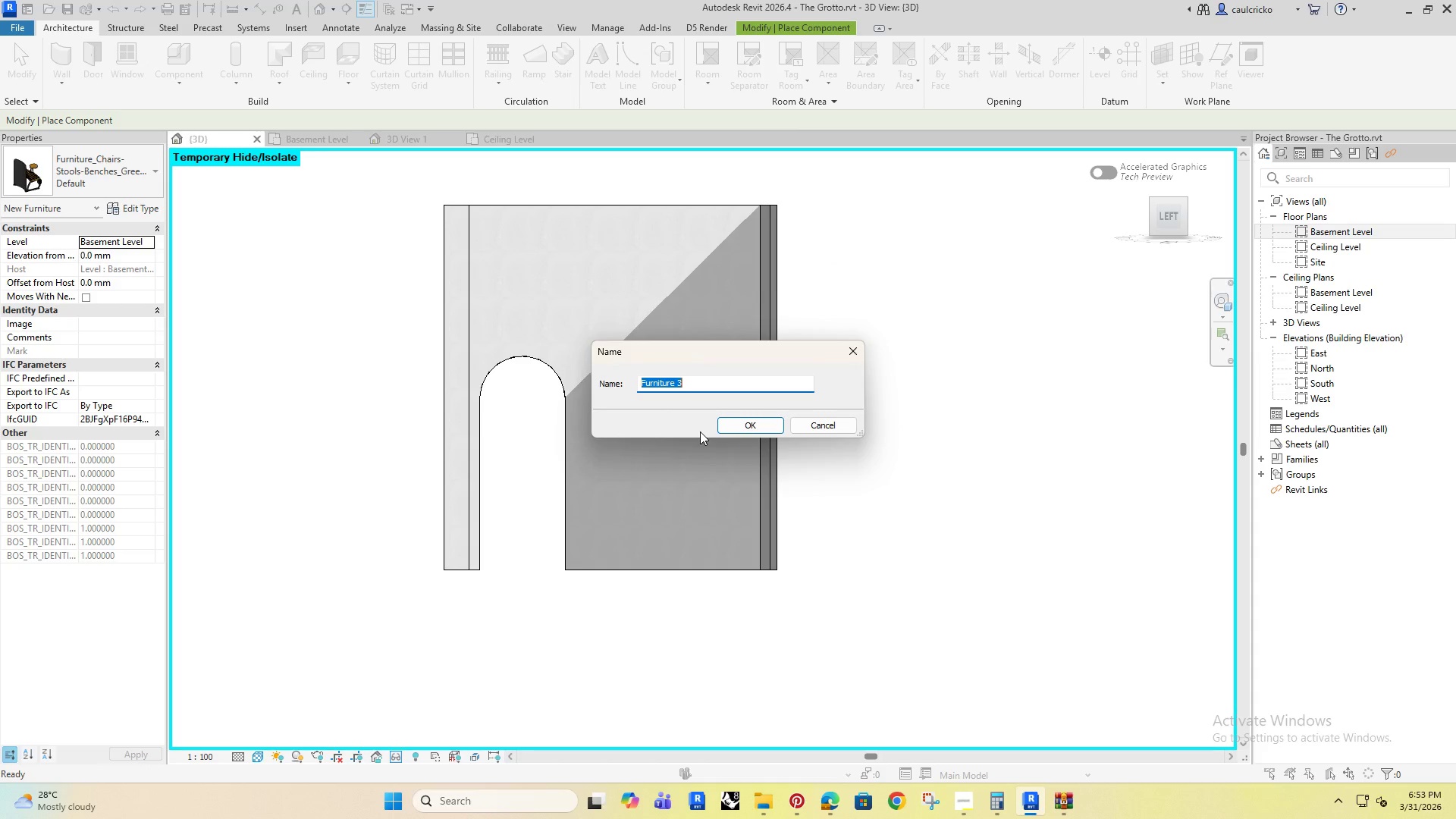 
type(Glass)
key(Backspace)
key(Backspace)
key(Backspace)
key(Backspace)
key(Backspace)
key(Backspace)
type(Mirroe)
key(Backspace)
type(r Furniture)
 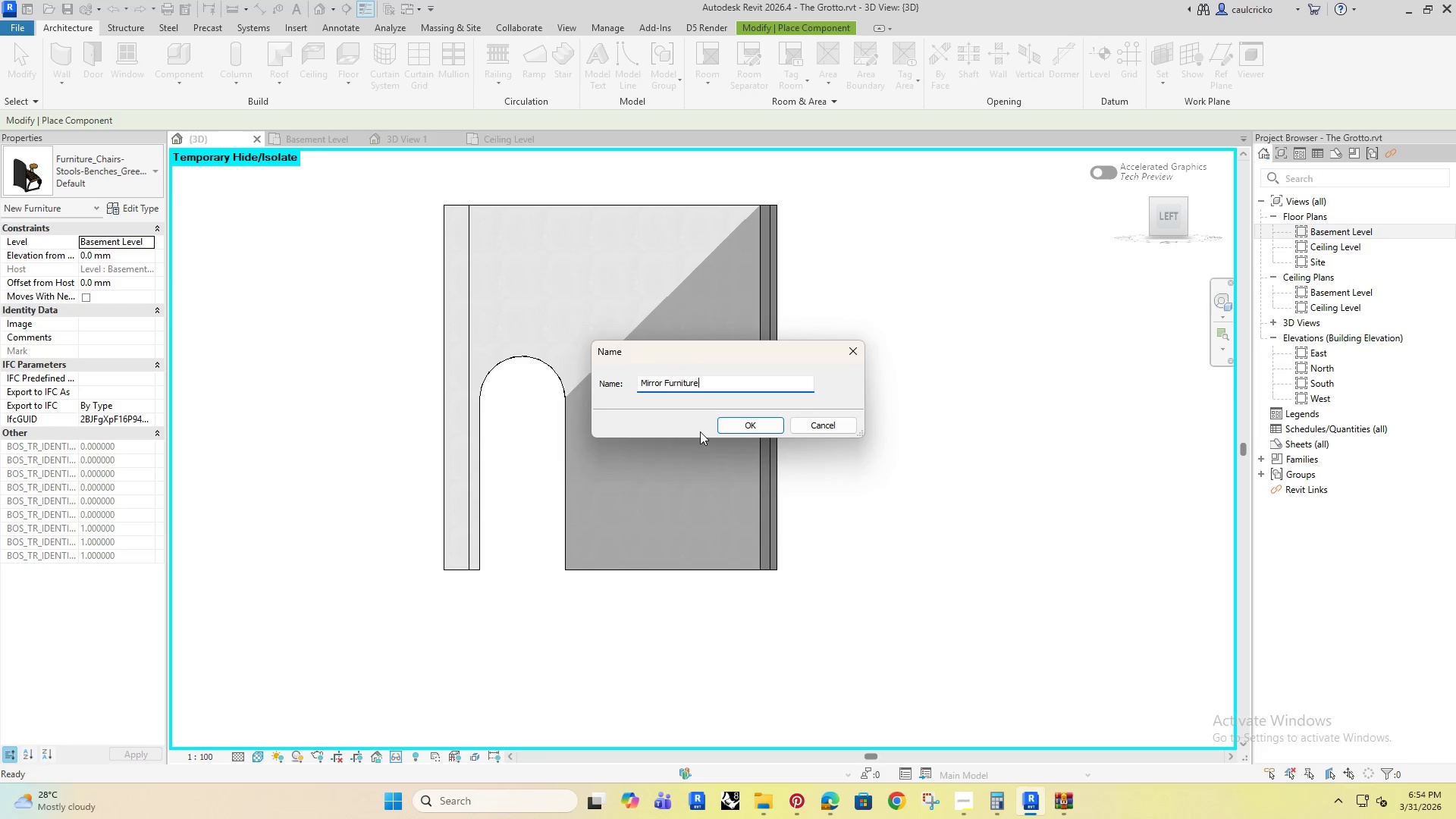 
key(Enter)
 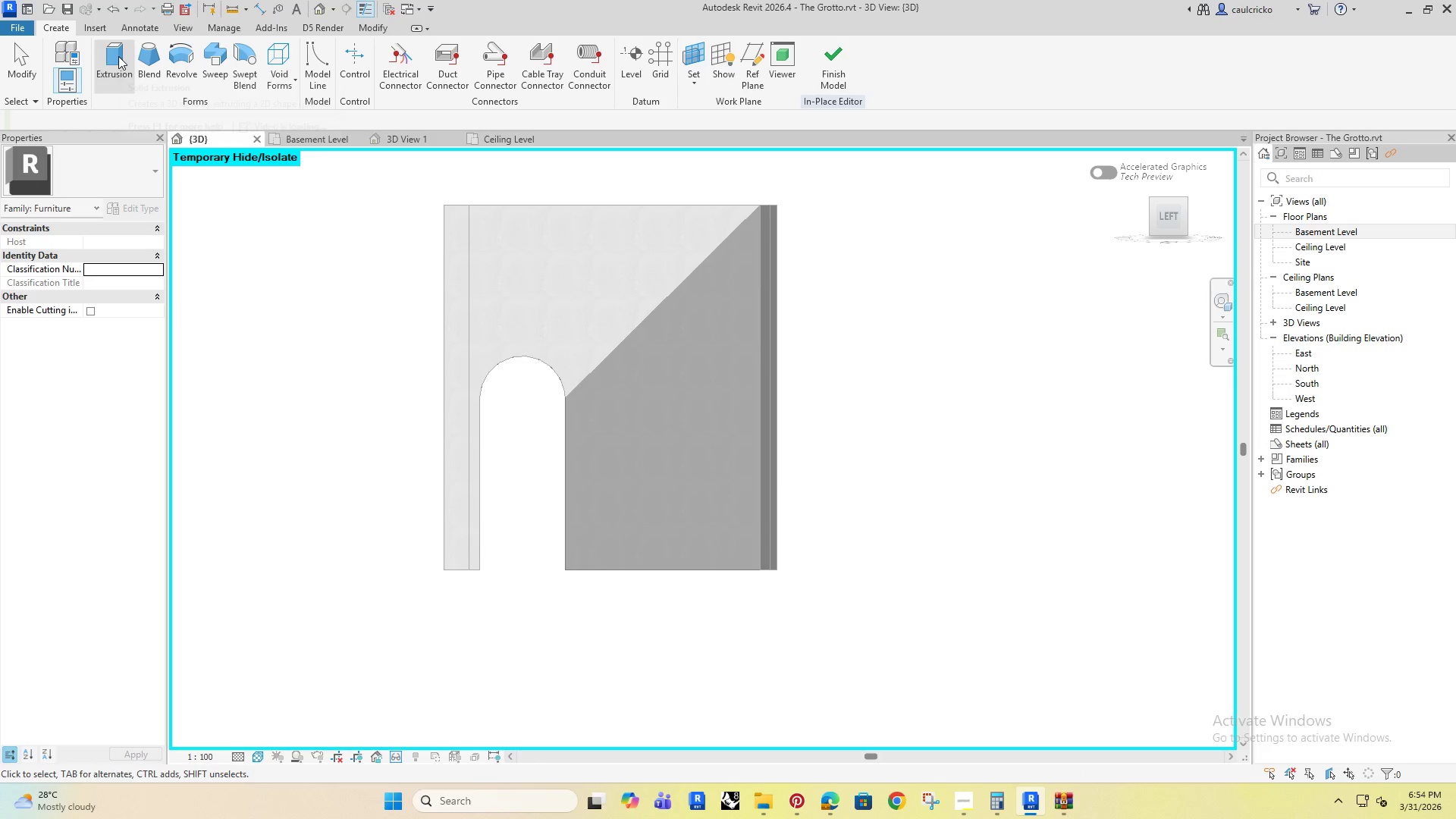 
left_click([118, 56])
 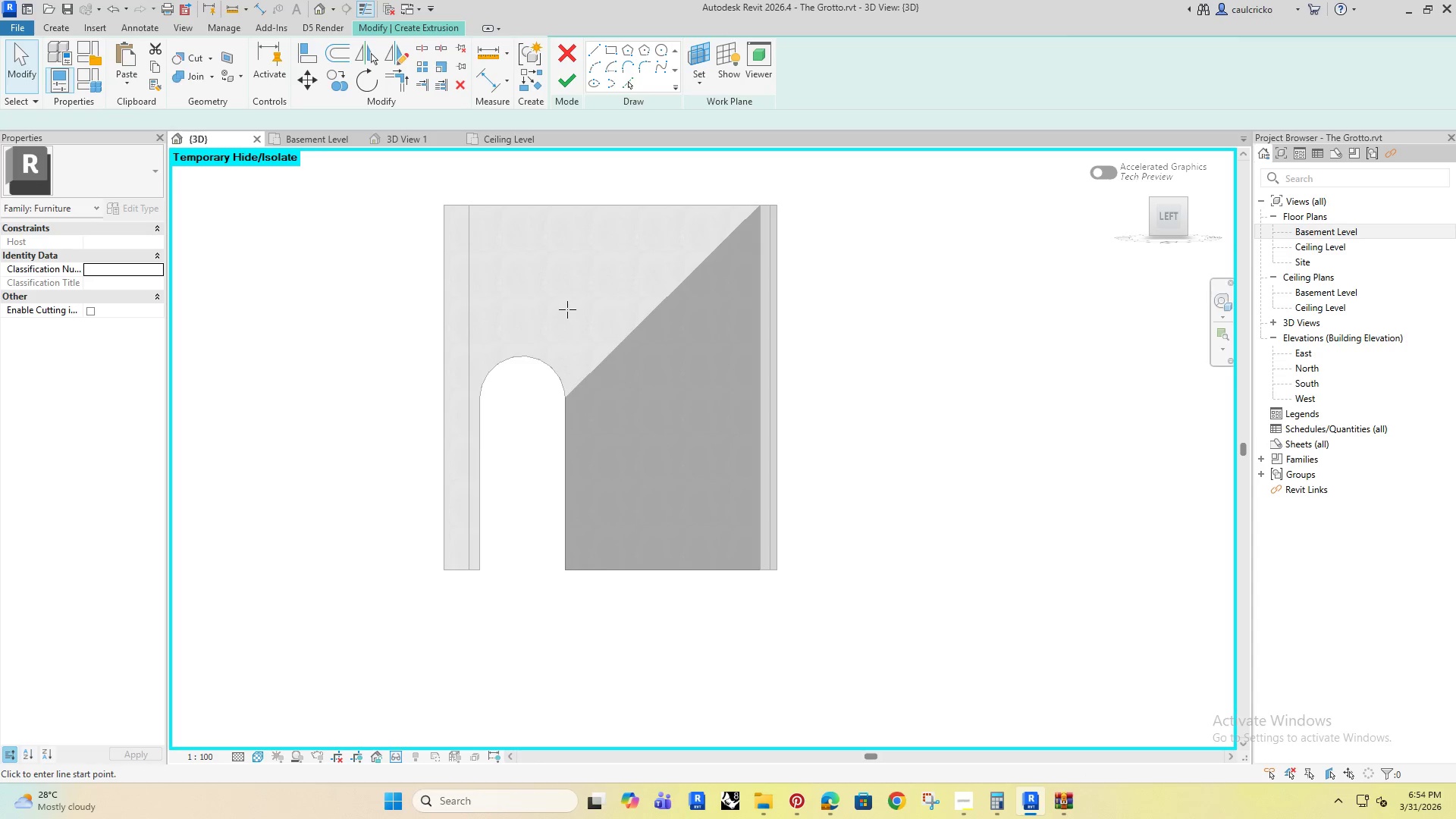 
left_click([574, 306])
 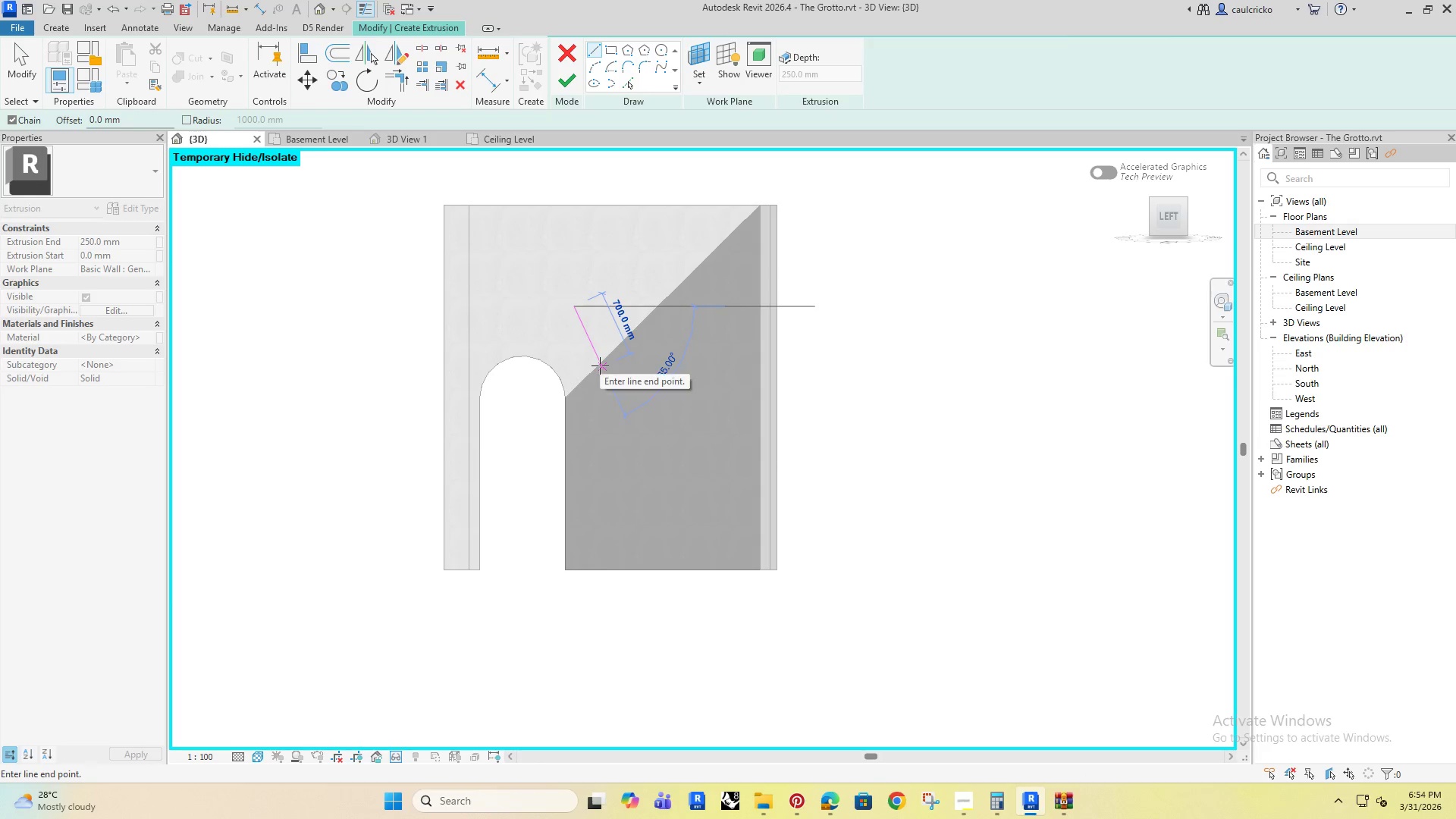 
key(Escape)
 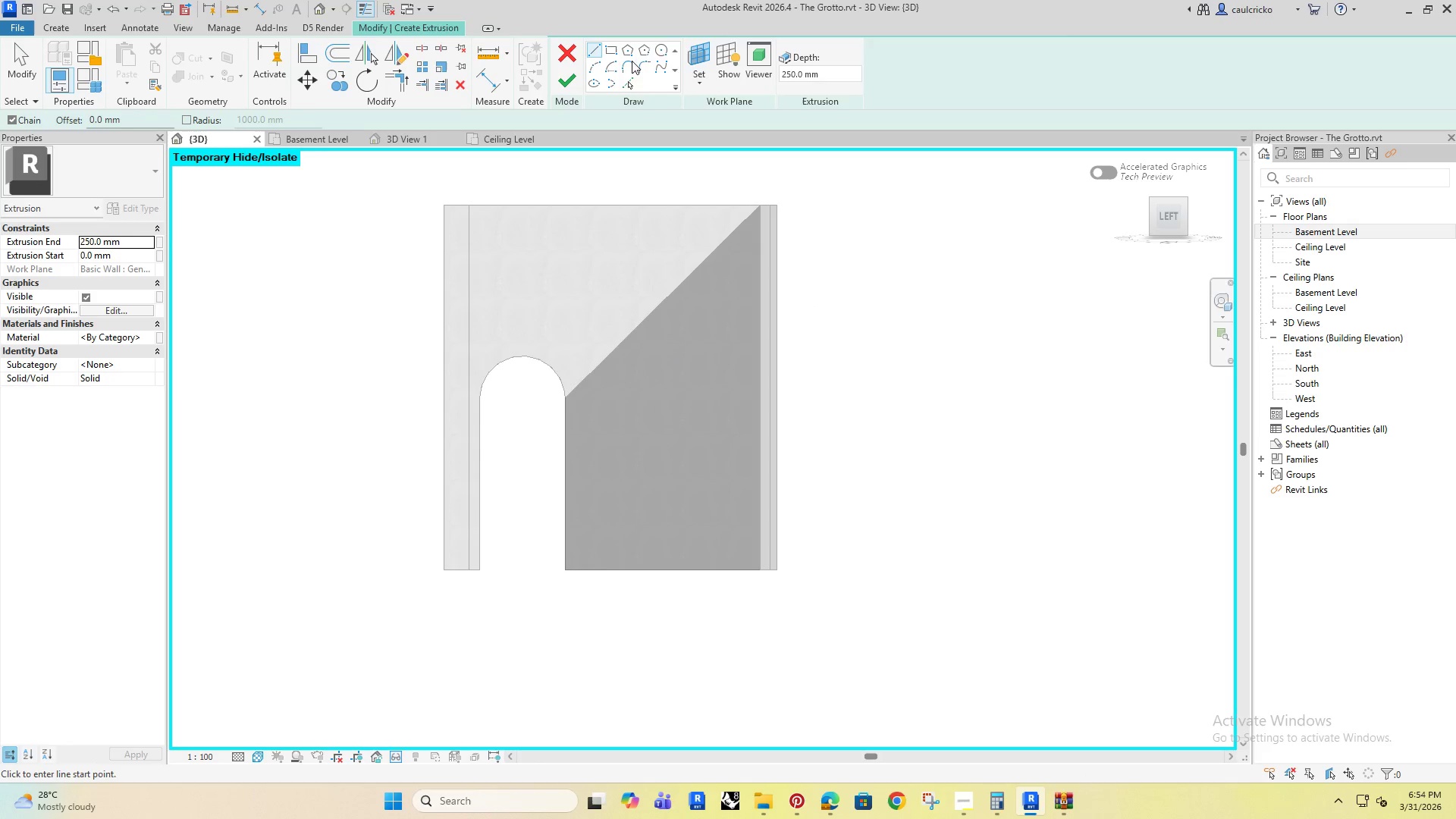 
left_click([613, 50])
 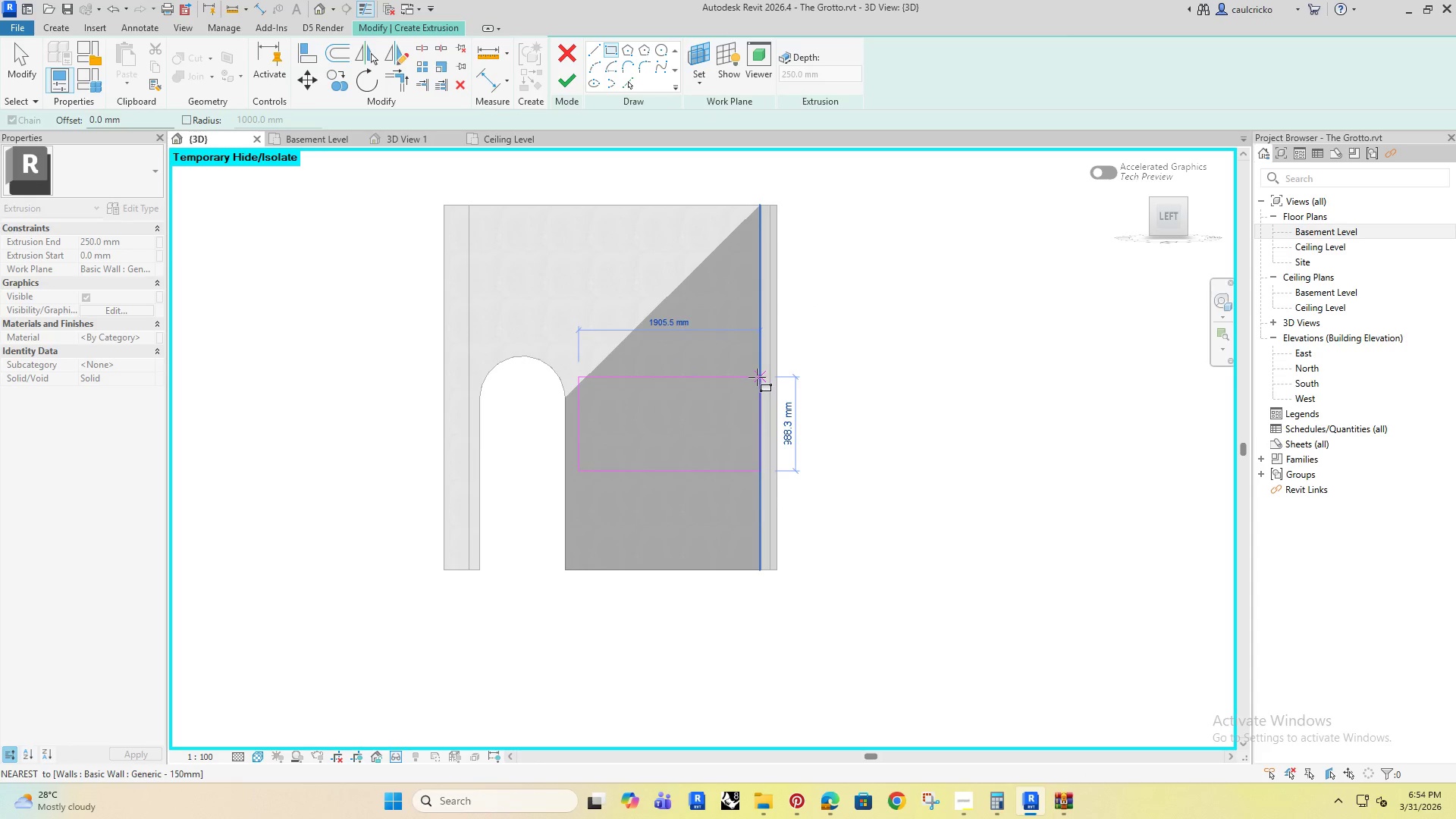 
left_click([751, 377])
 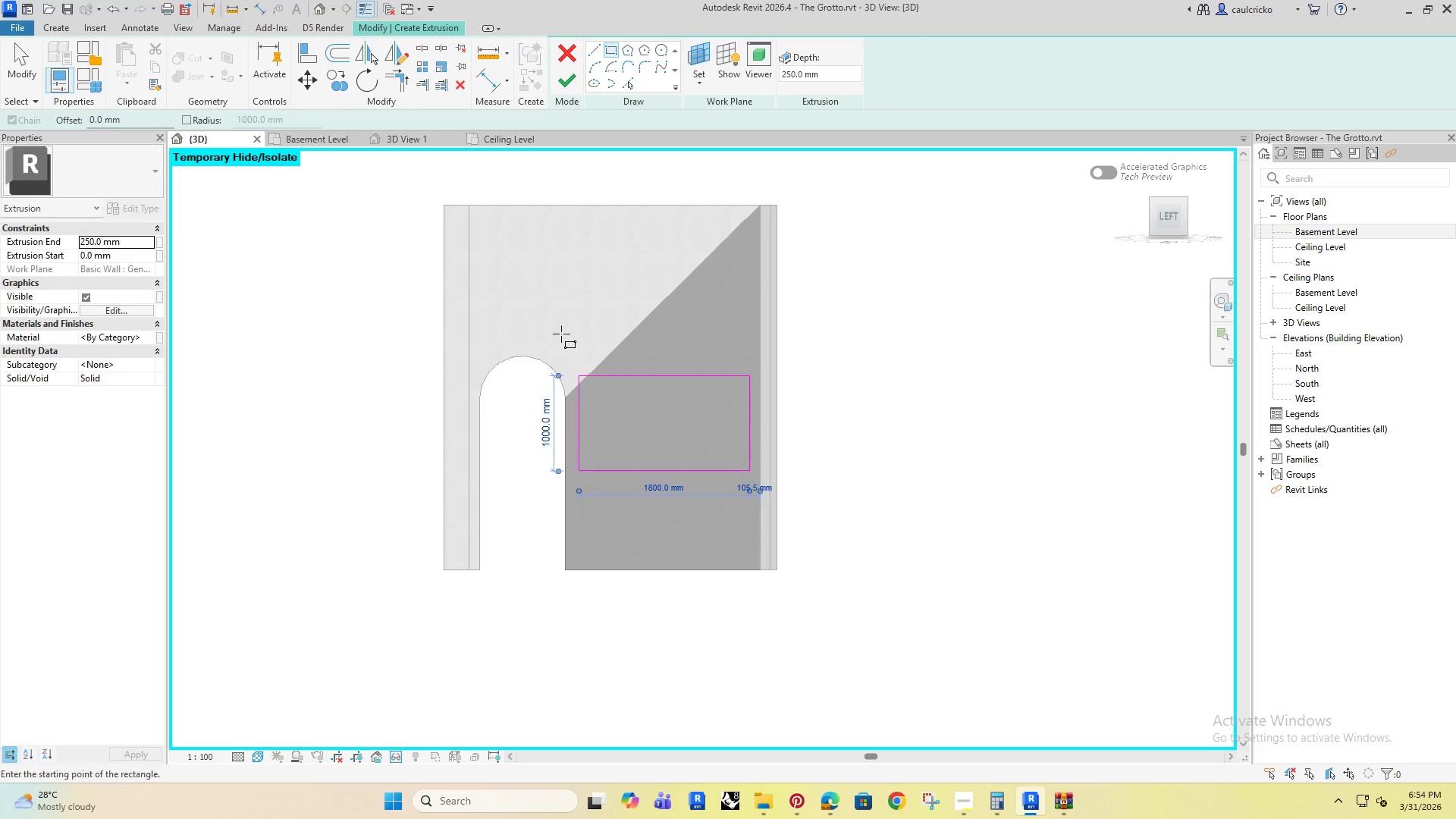 
key(Escape)
 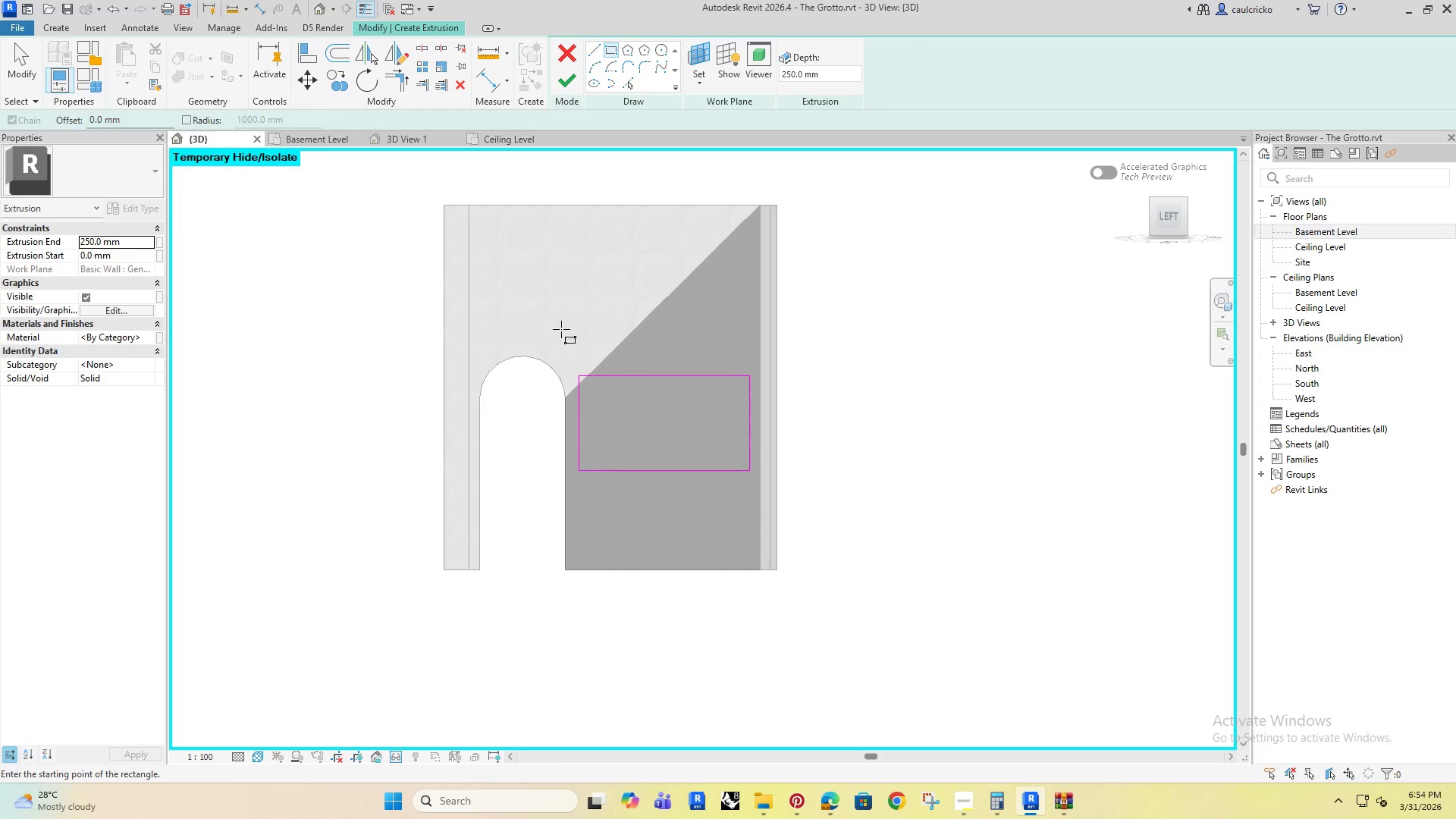 
key(Escape)
 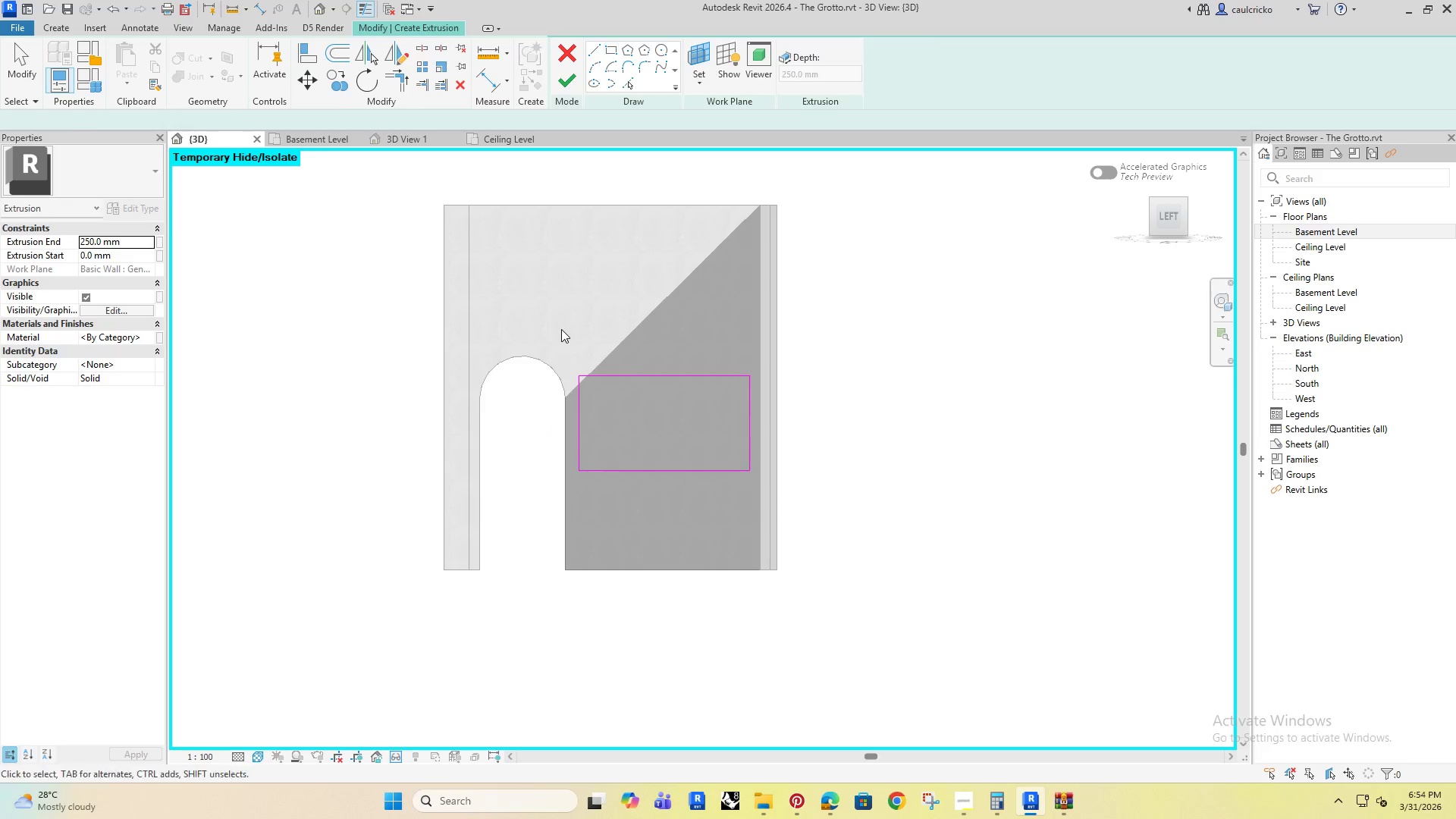 
key(Escape)
 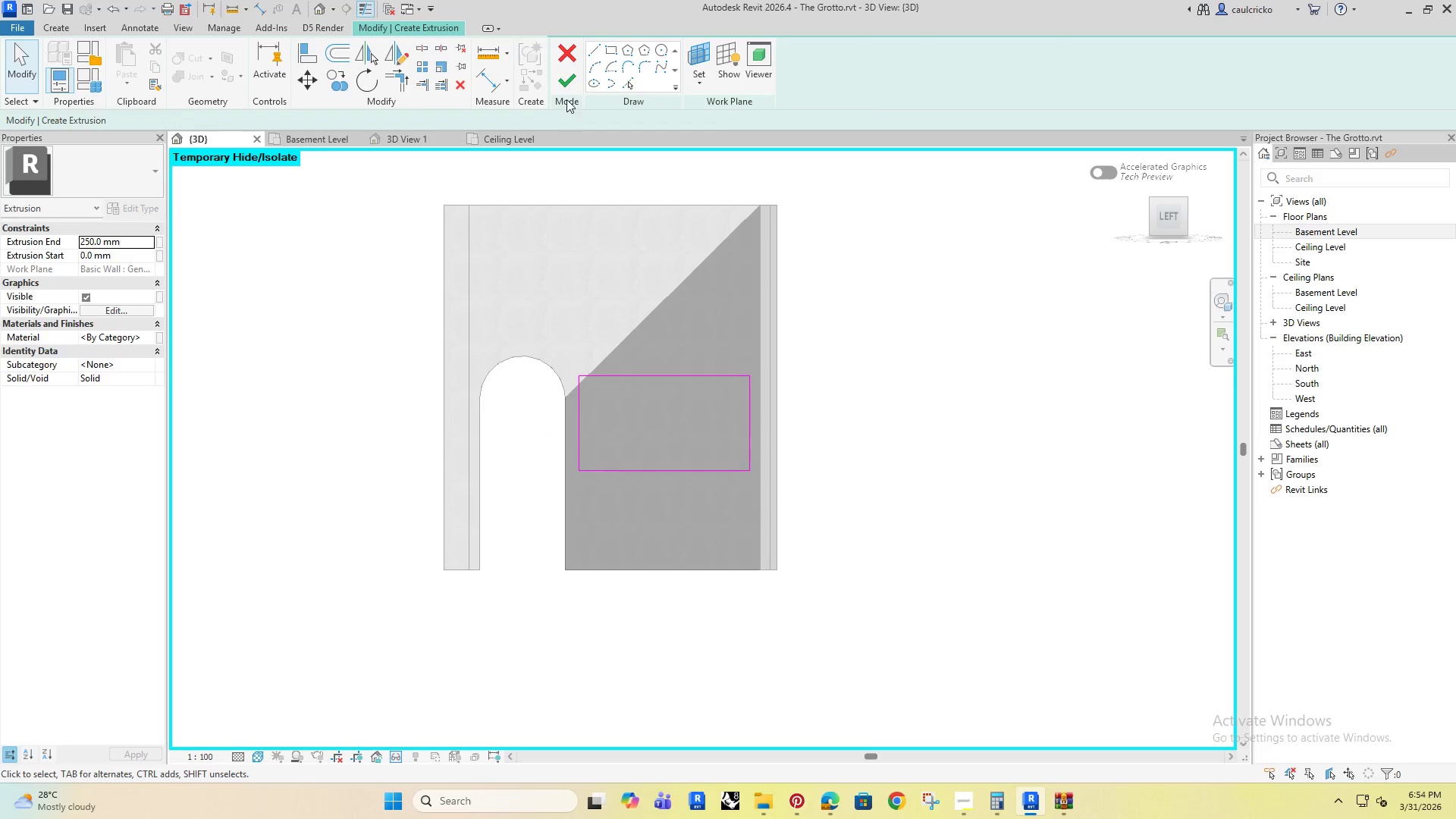 
left_click([567, 80])
 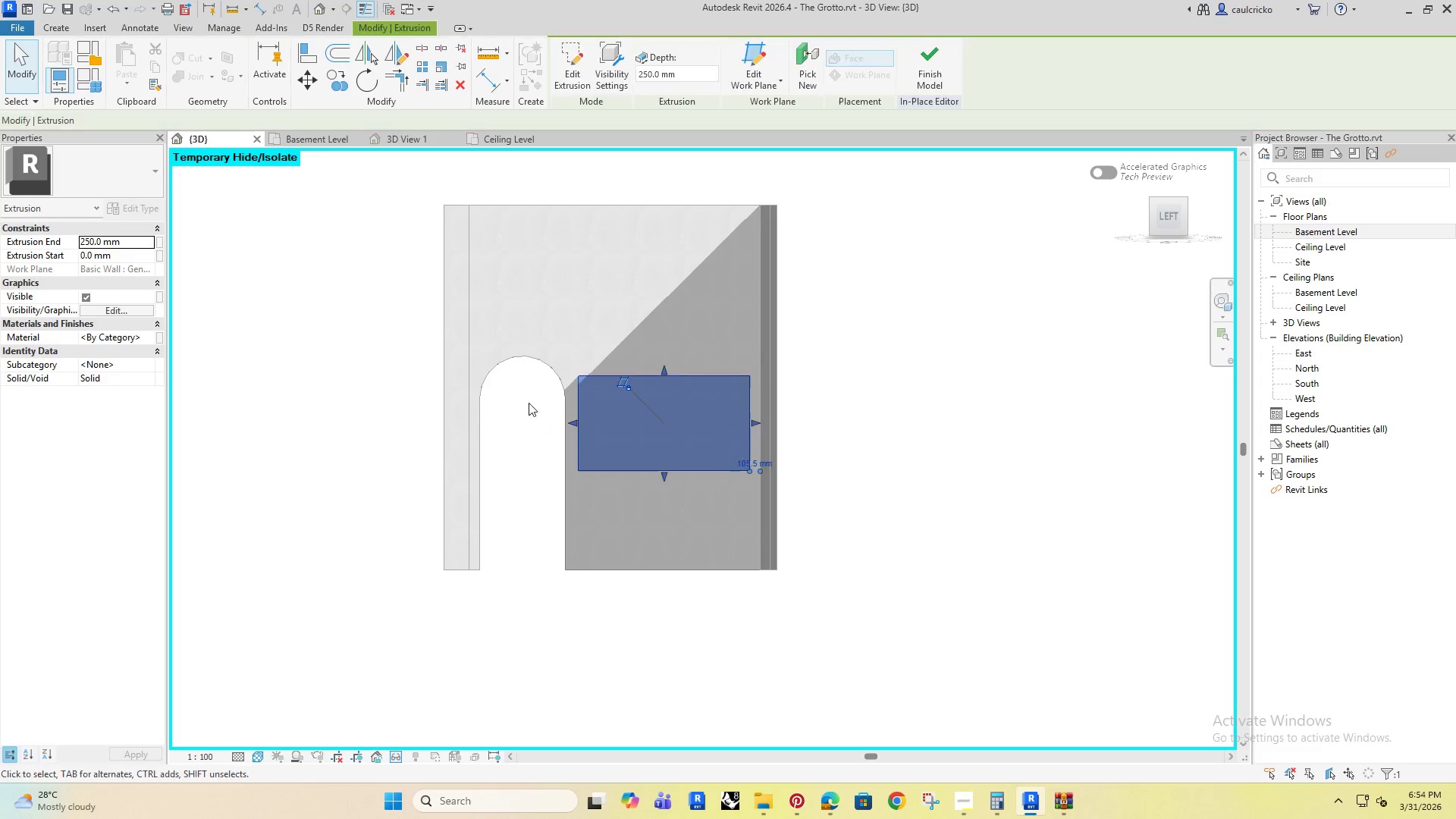 
hold_key(key=ShiftRight, duration=0.98)
 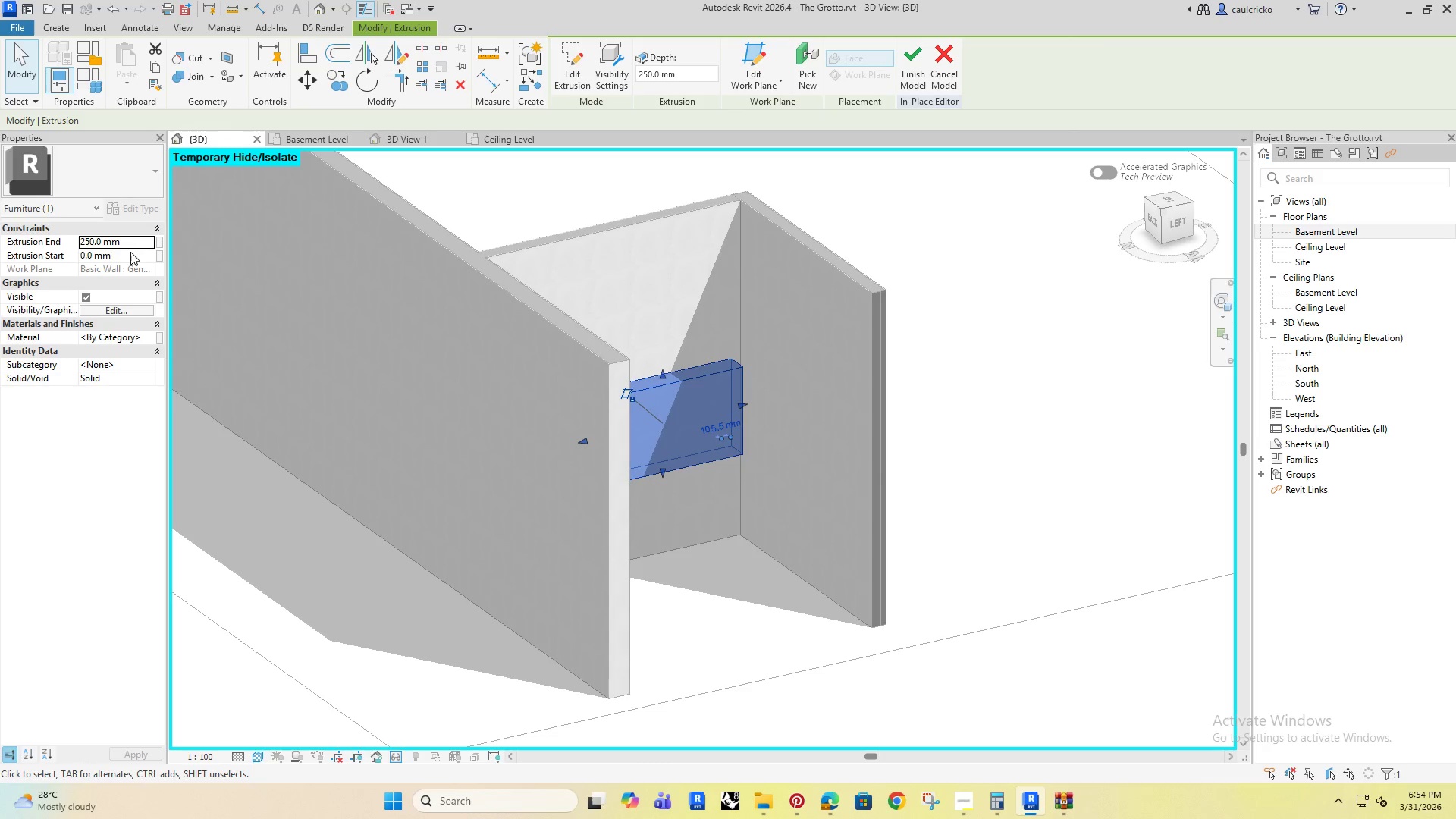 
left_click([129, 245])
 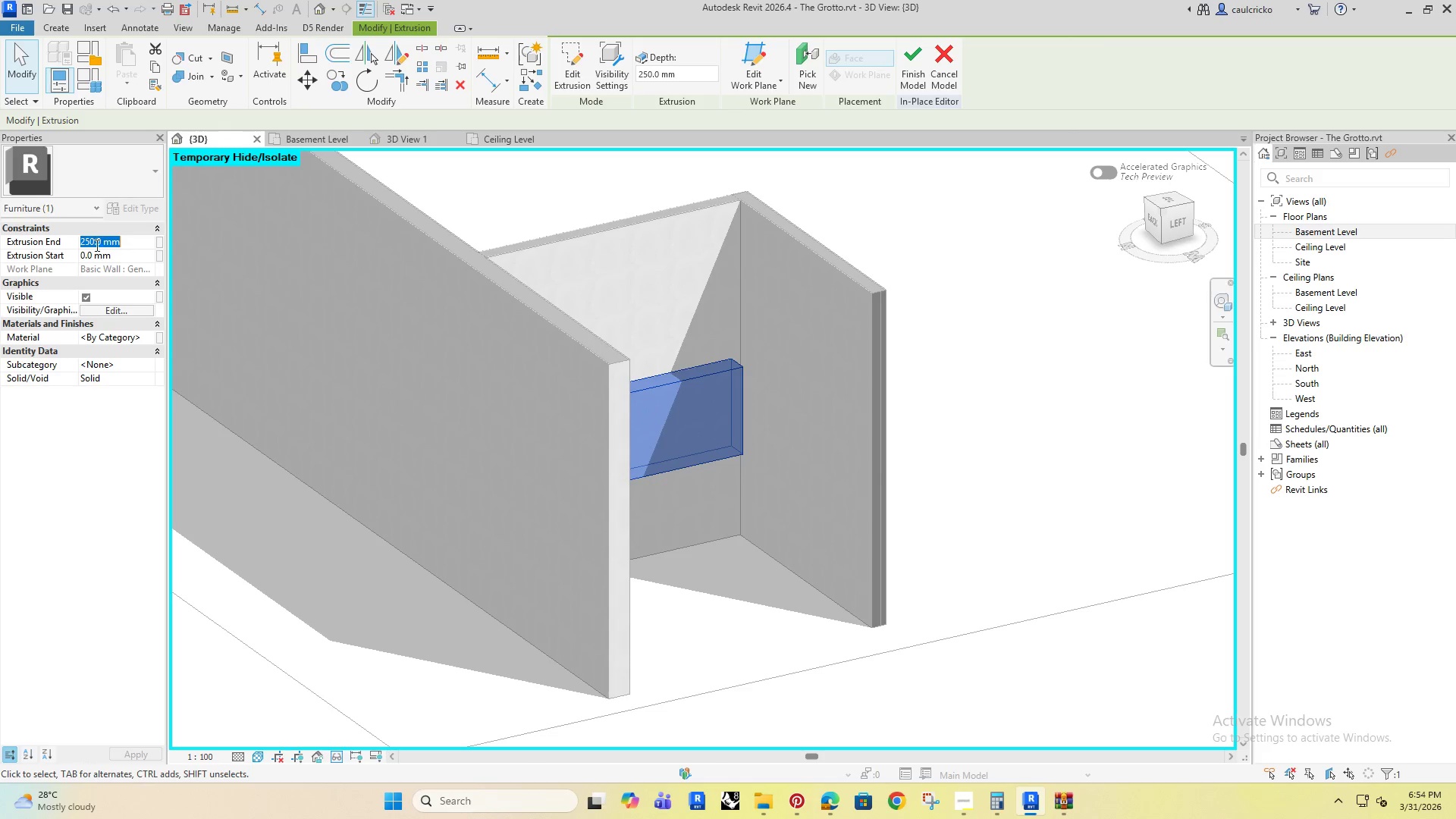 
left_click_drag(start_coordinate=[129, 245], to_coordinate=[41, 237])
 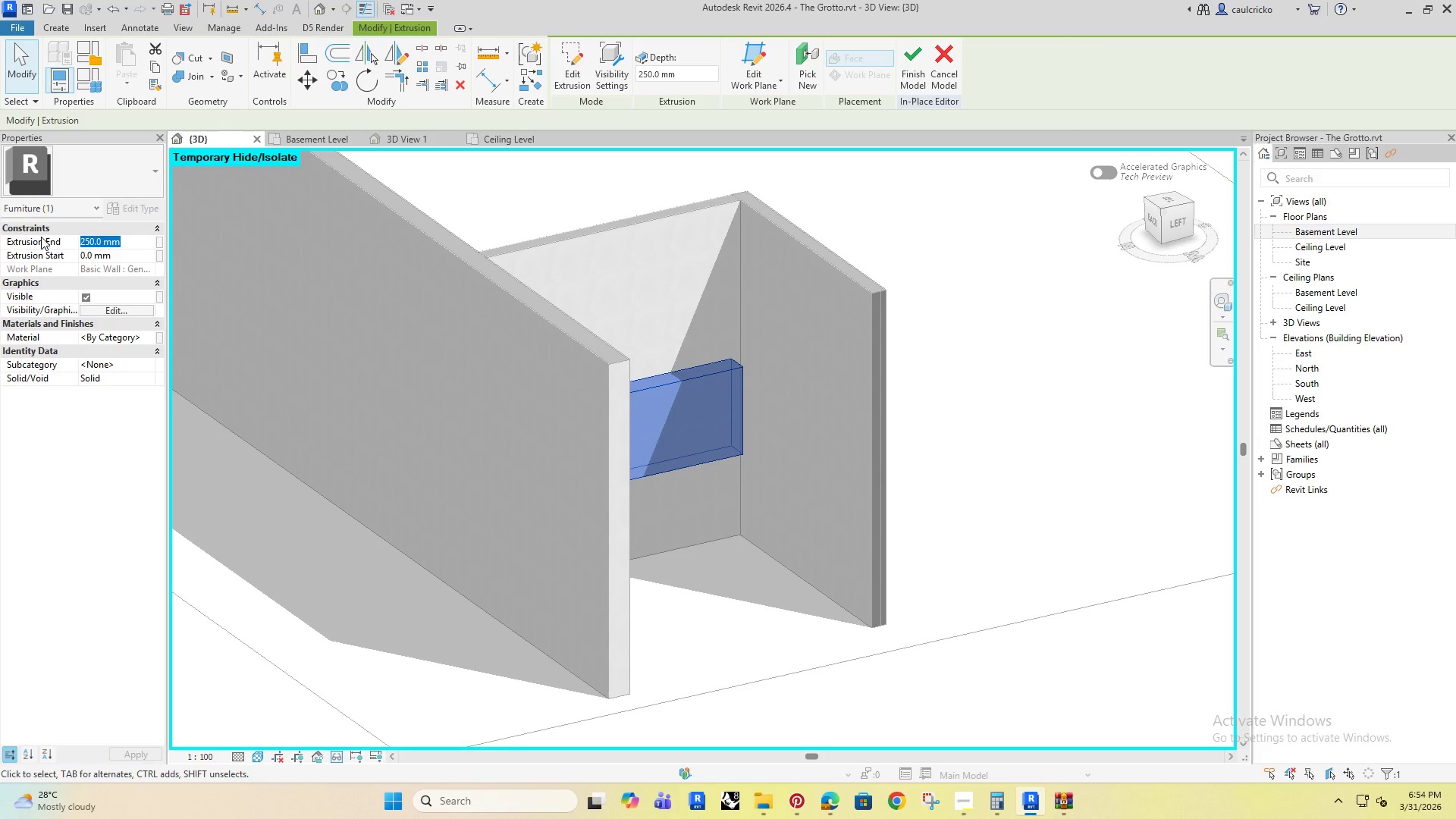 
type(20)
 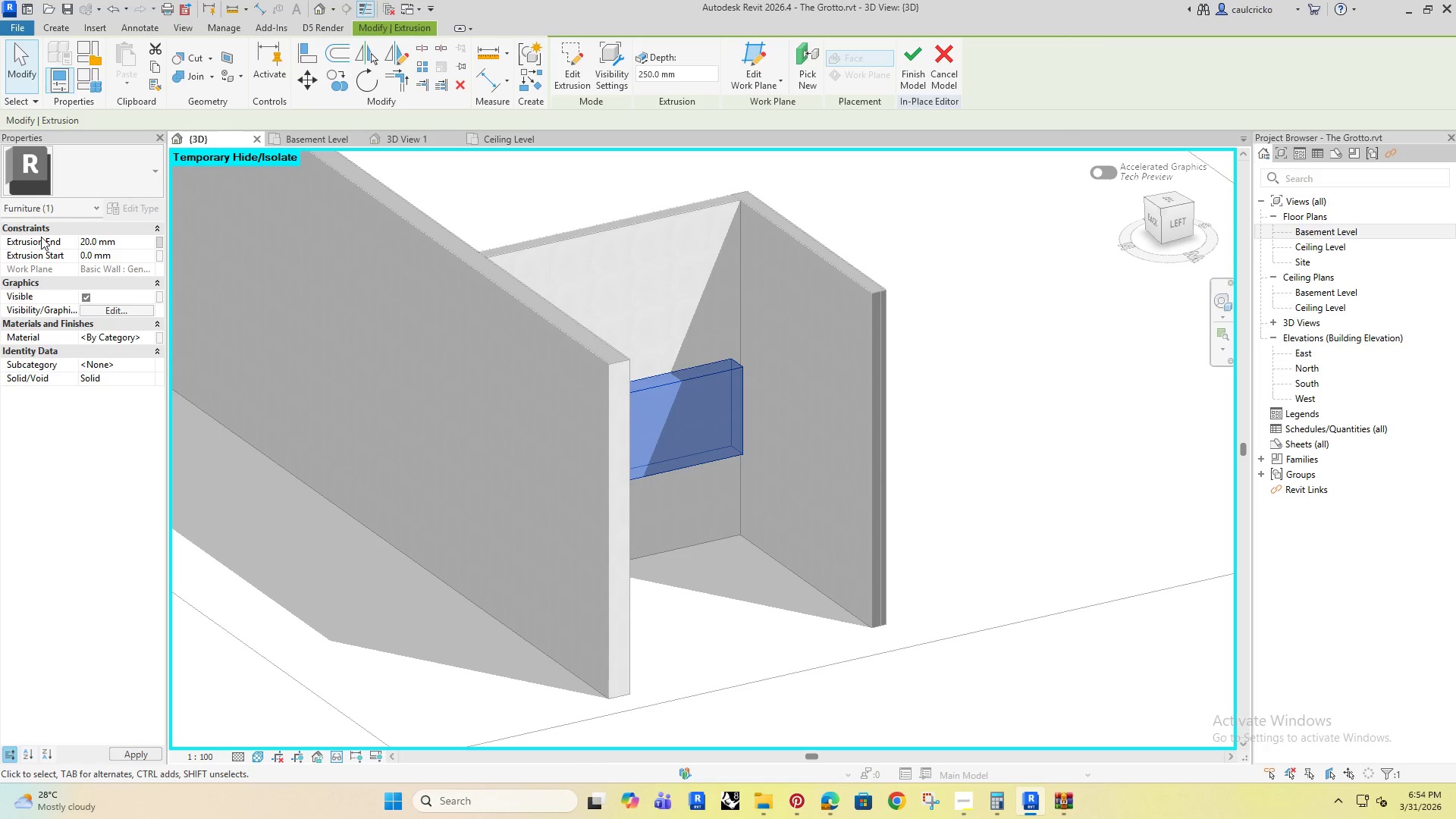 
key(Enter)
 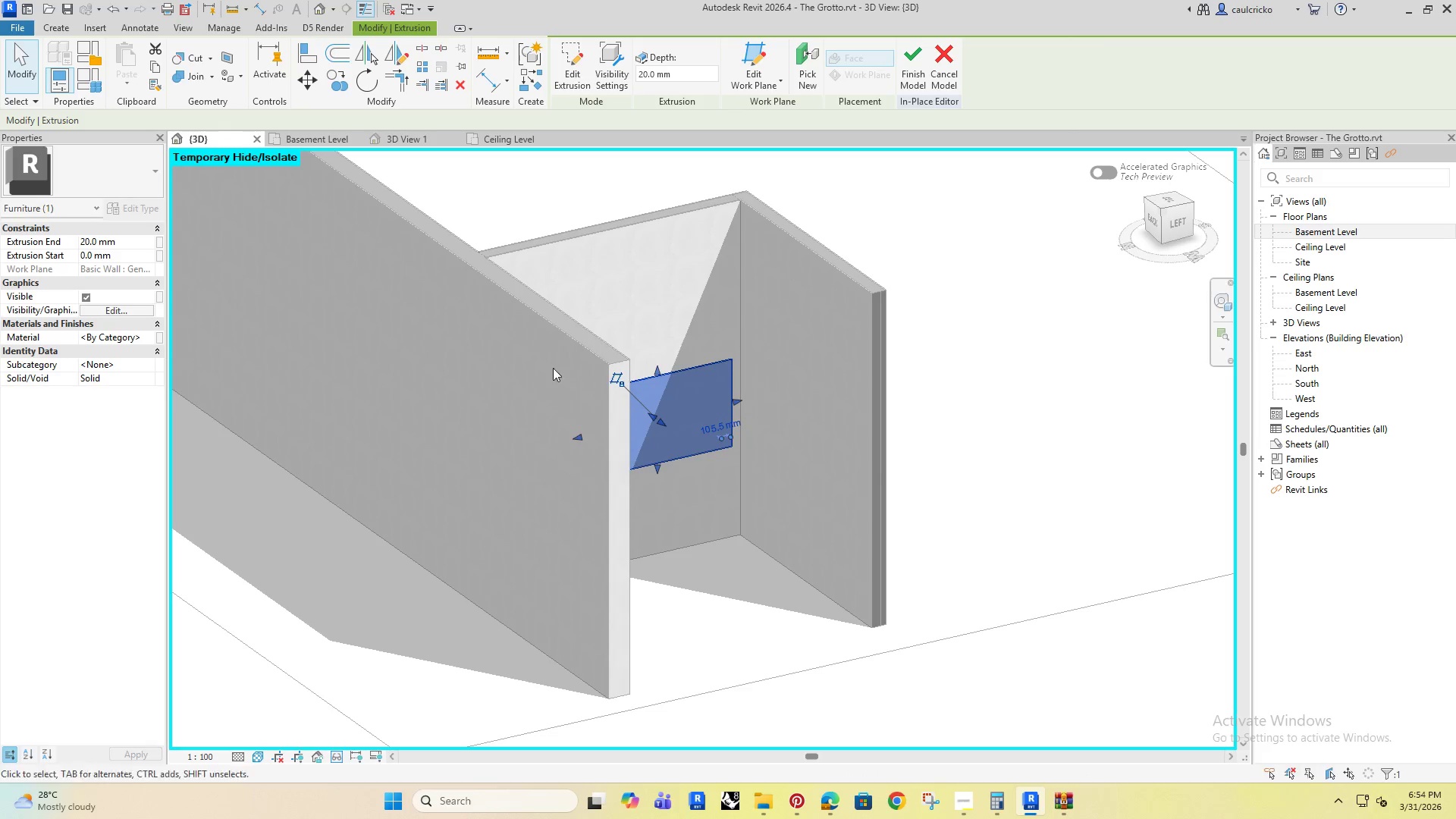 
scroll: coordinate [732, 417], scroll_direction: up, amount: 5.0
 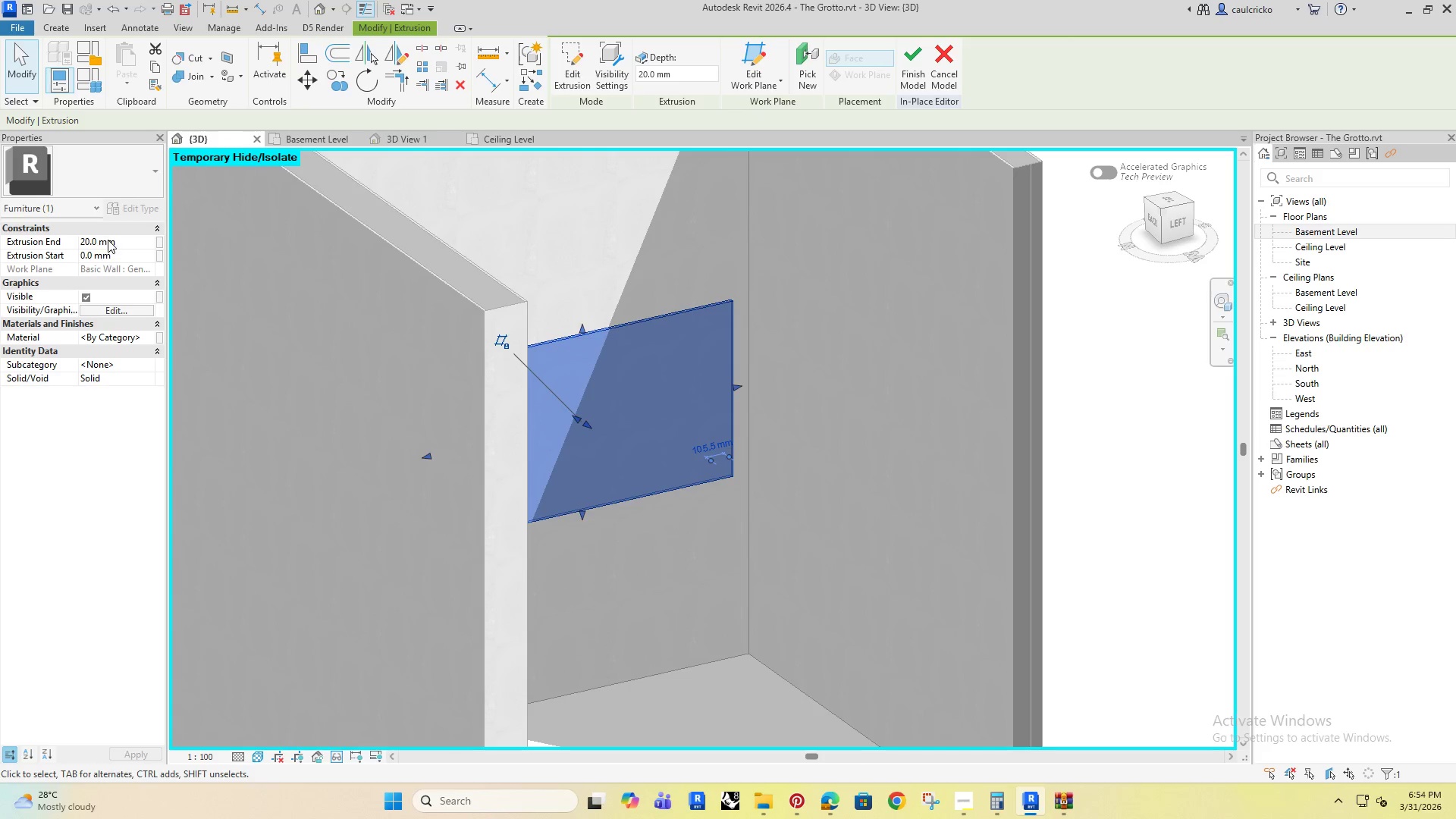 
left_click([122, 240])
 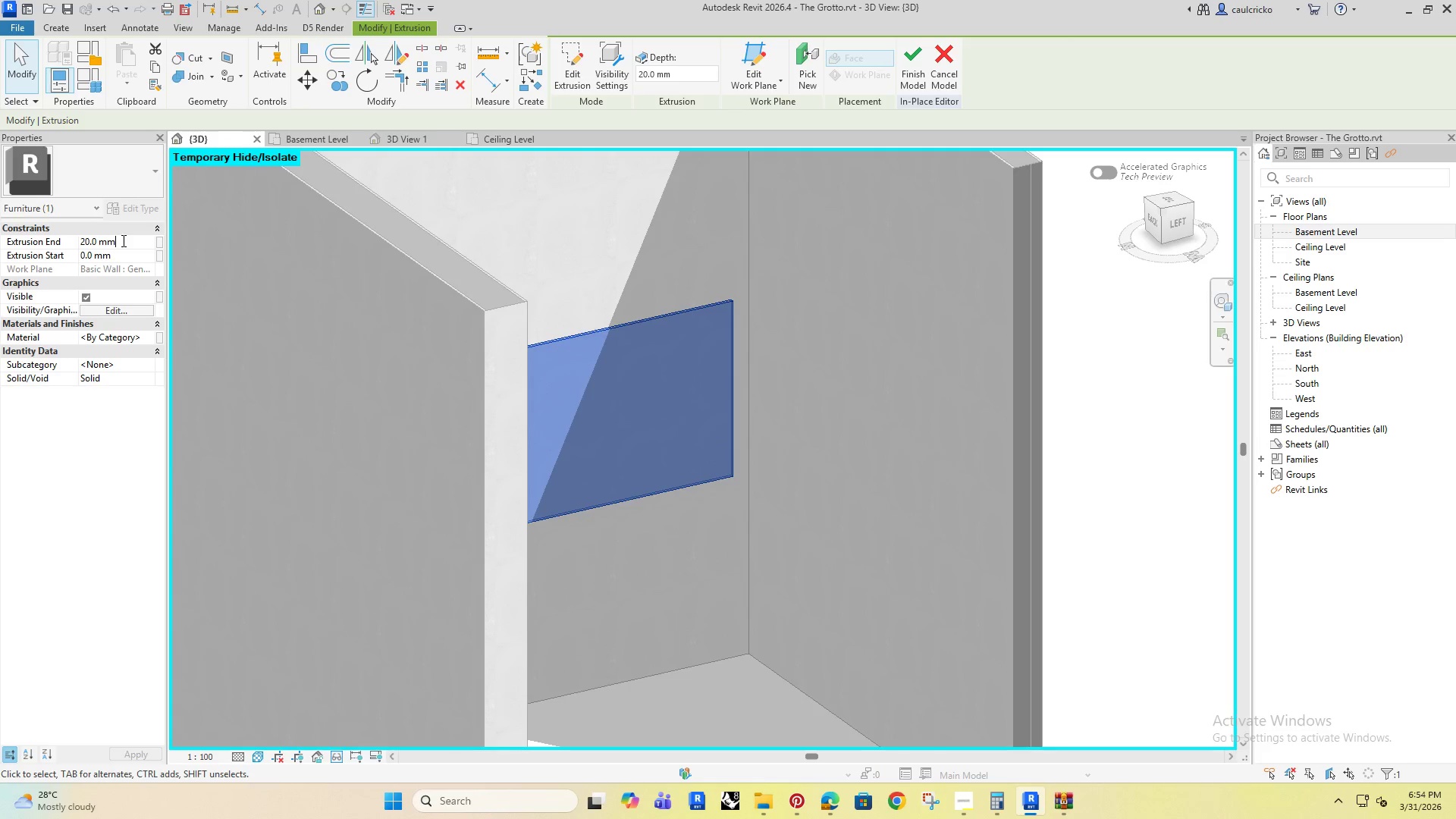 
left_click_drag(start_coordinate=[122, 240], to_coordinate=[71, 262])
 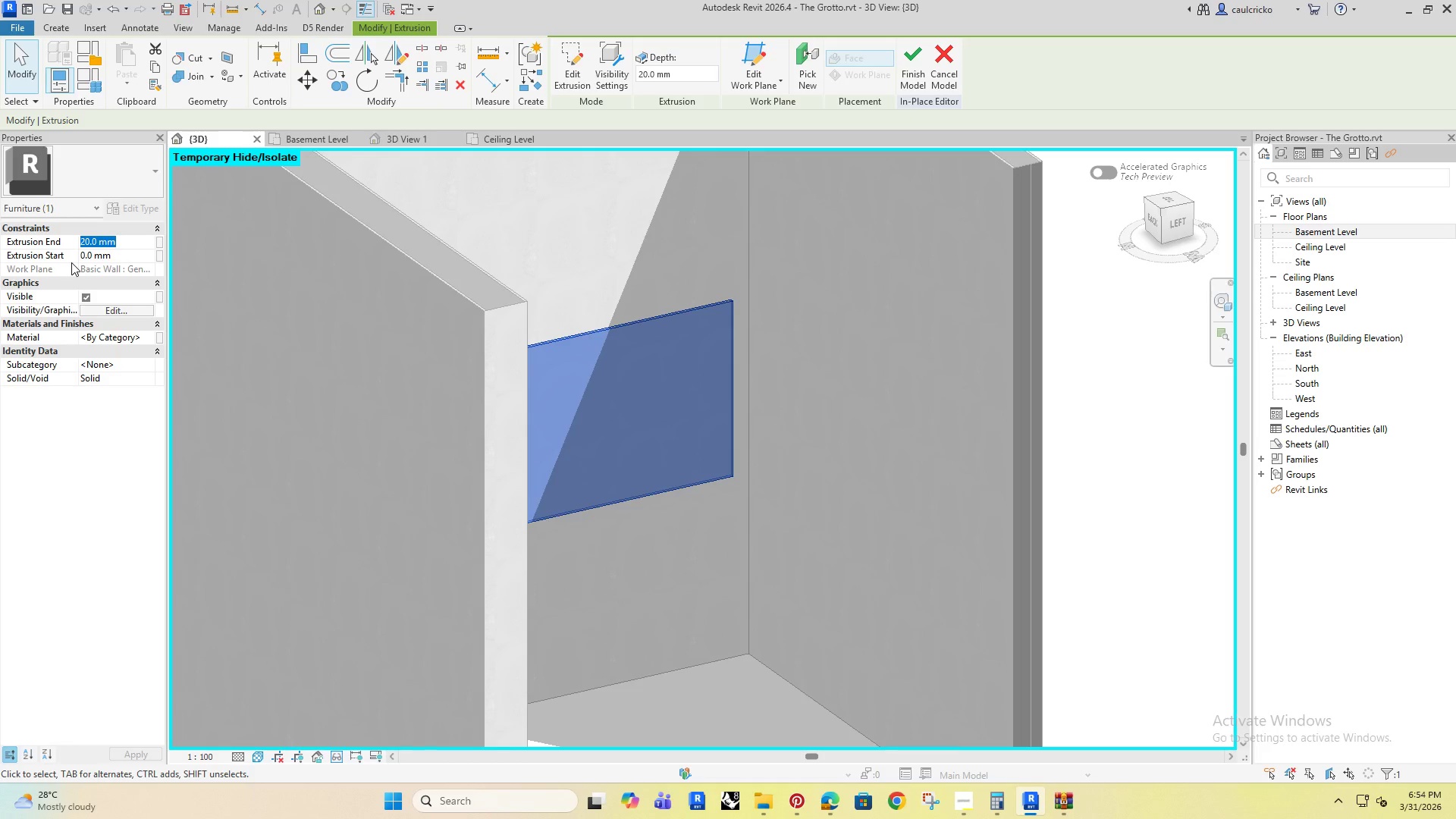 
type(50)
 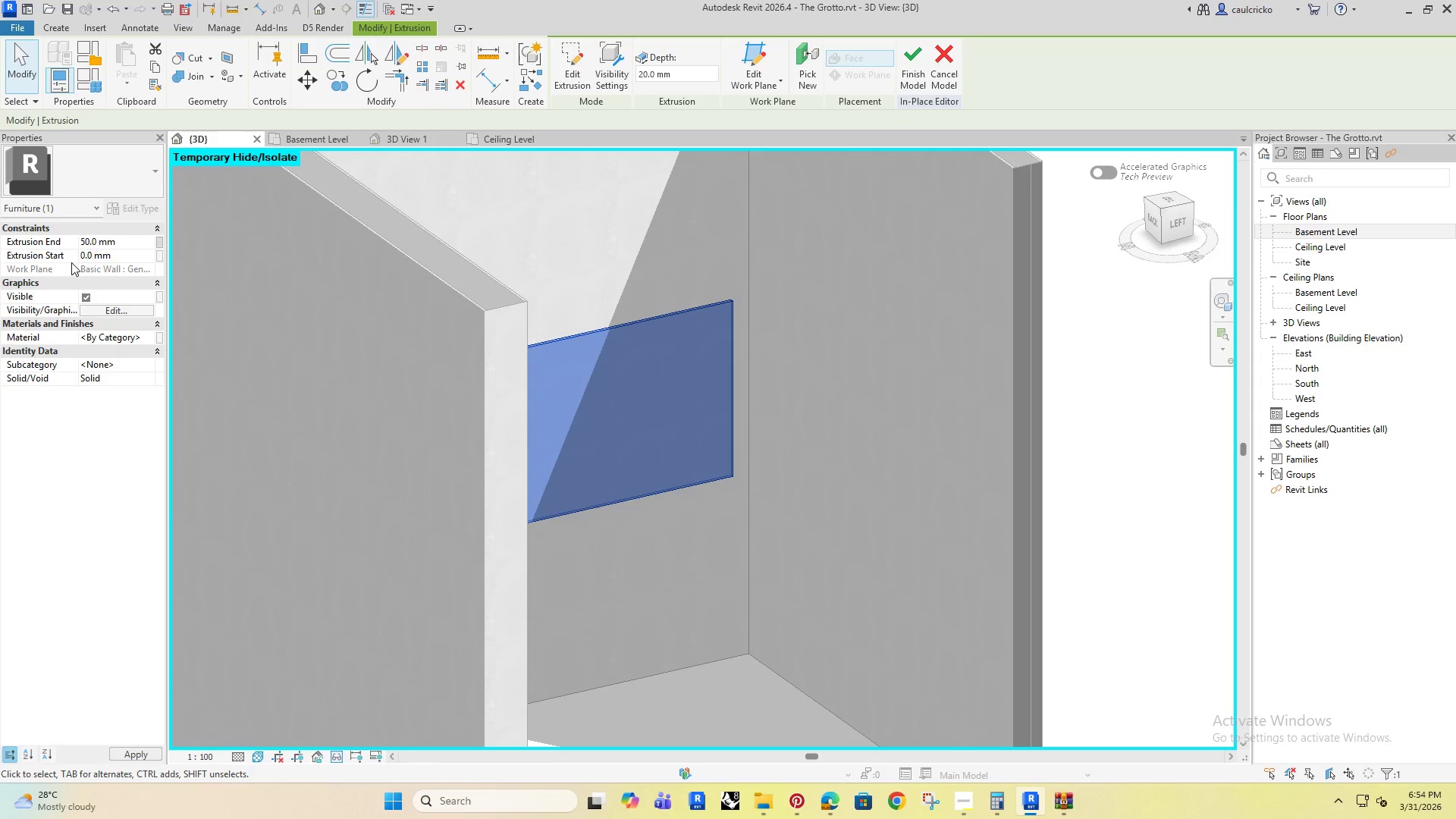 
key(Enter)
 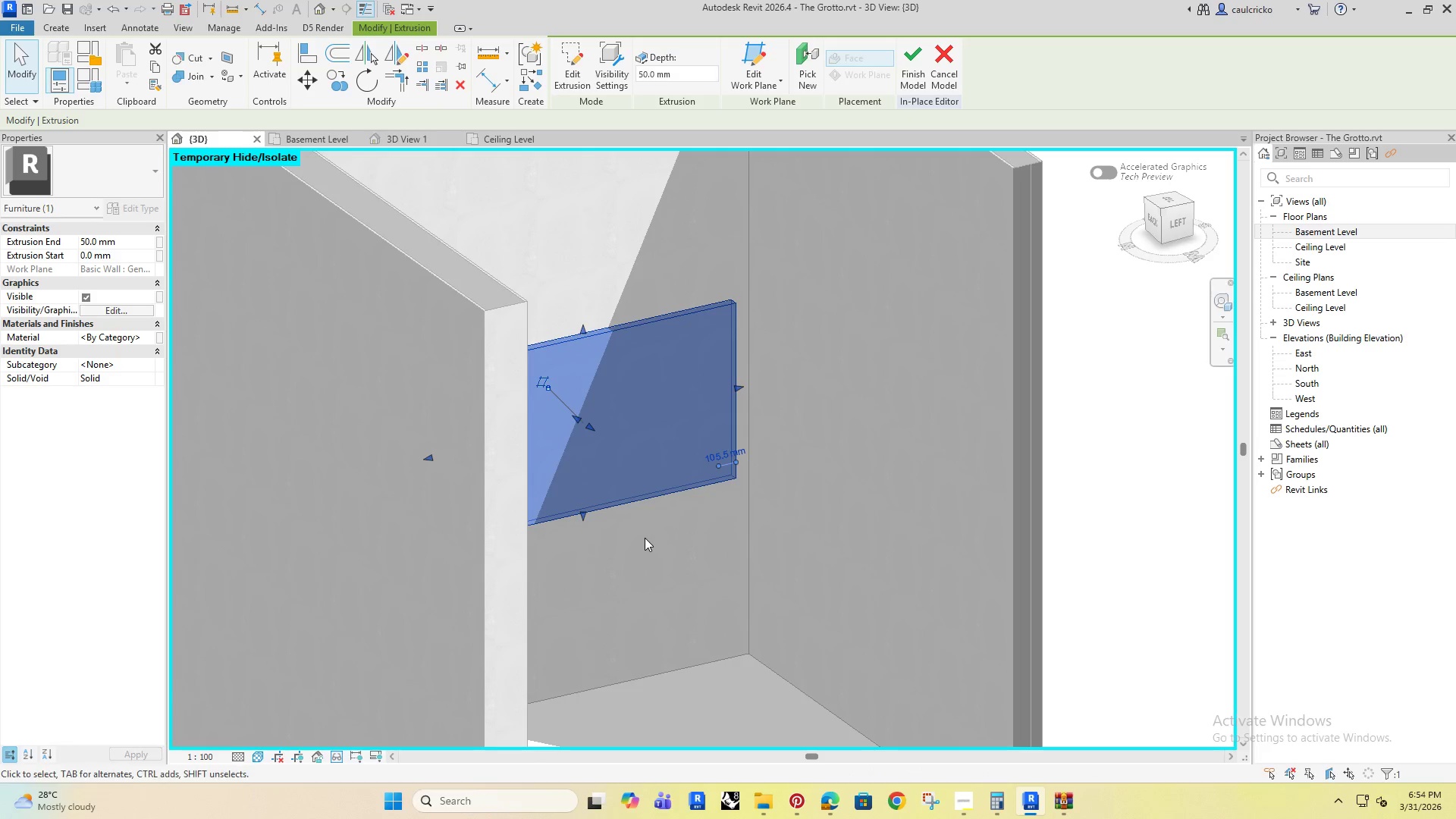 
left_click([645, 538])
 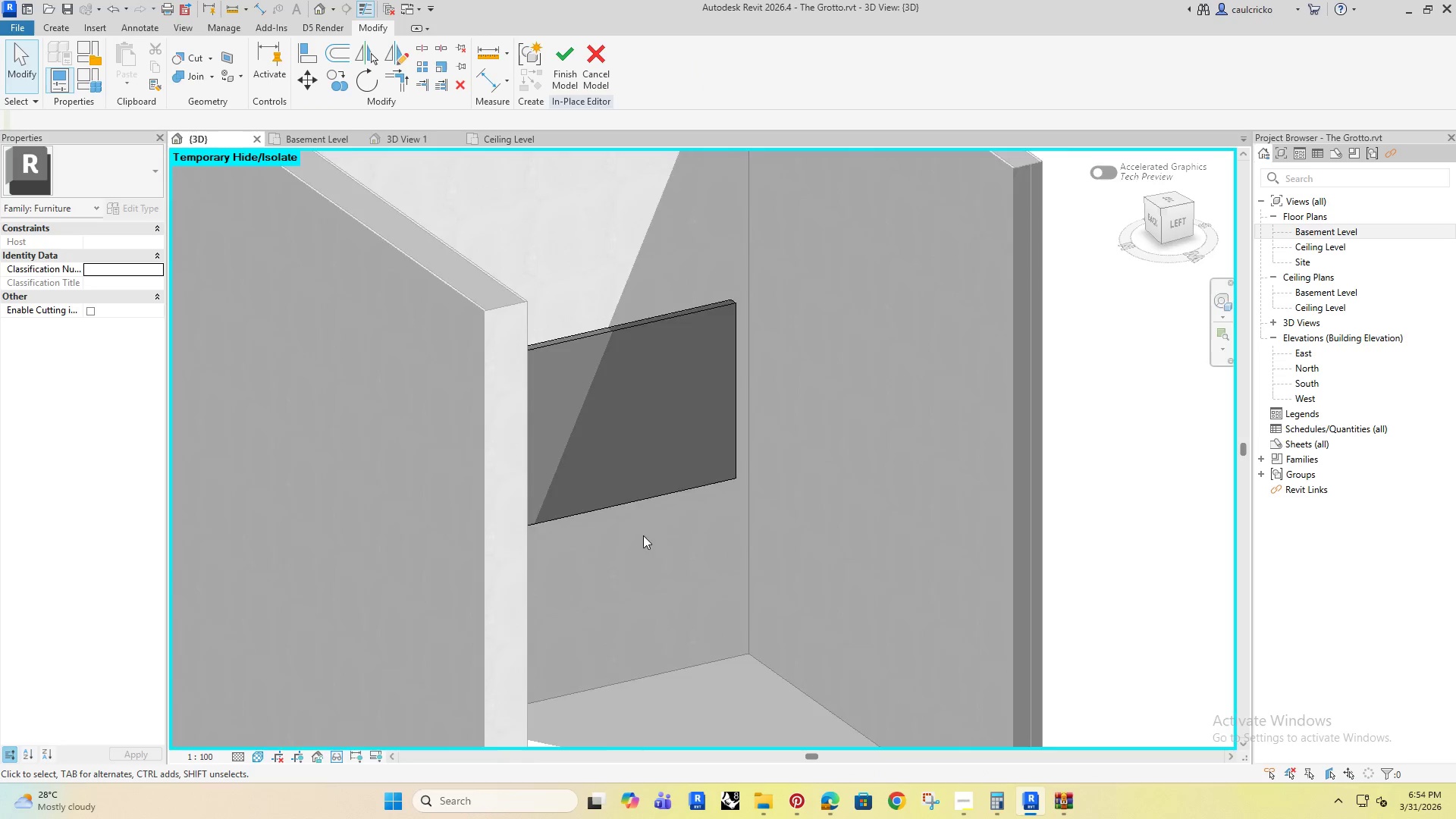 
type(pk)
 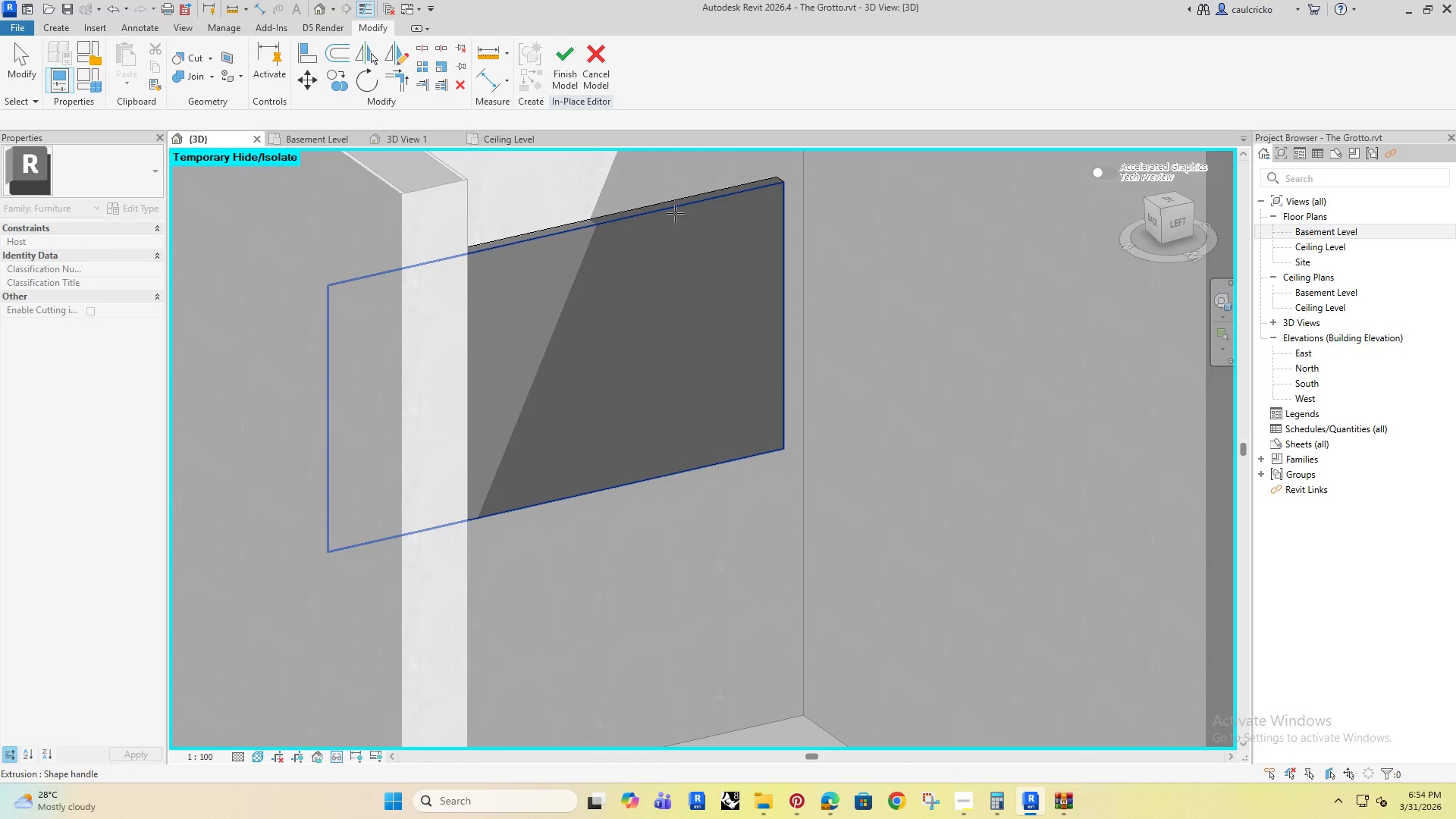 
scroll: coordinate [643, 535], scroll_direction: up, amount: 3.0
 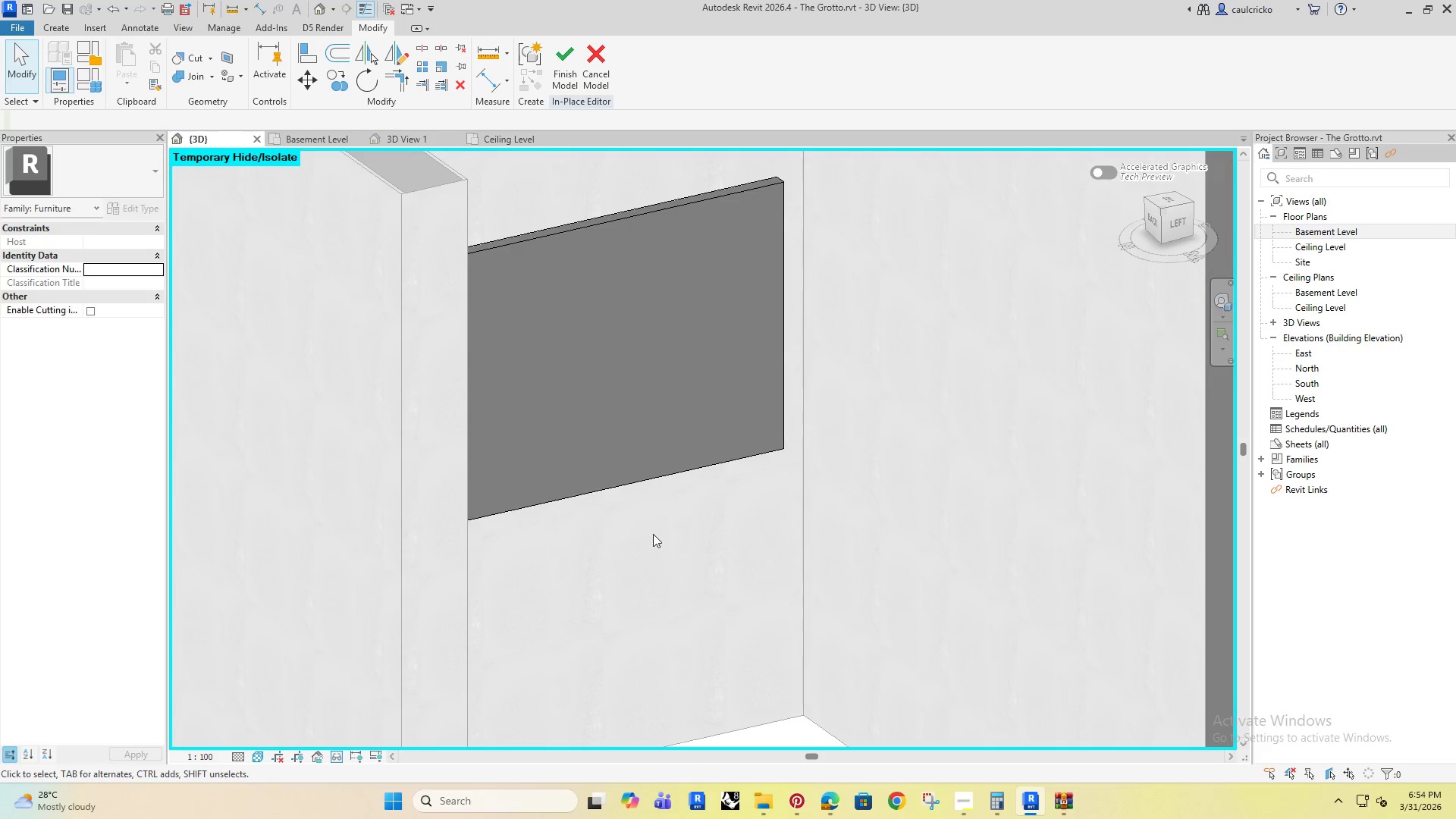 
left_click([675, 213])
 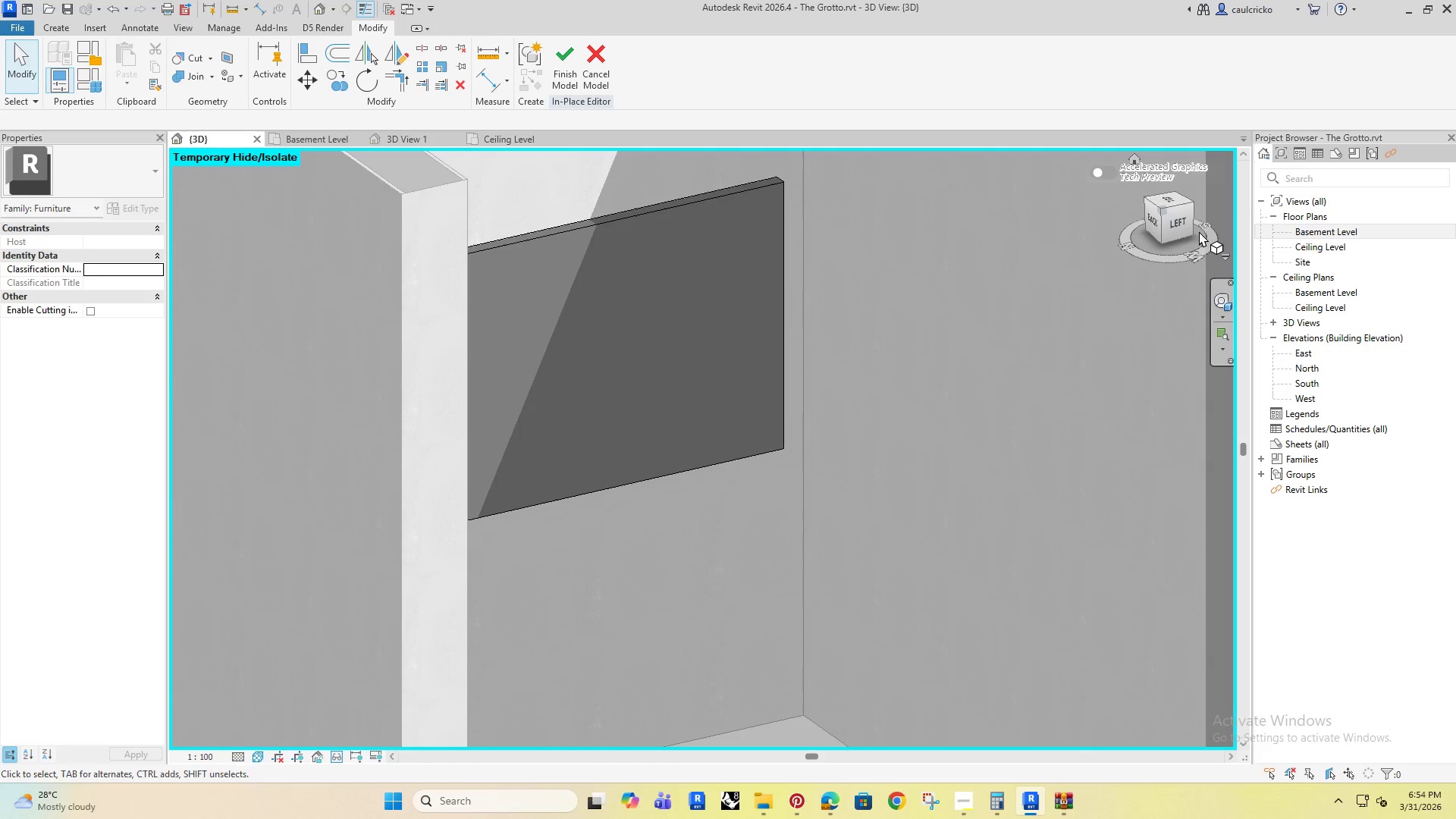 
left_click([1179, 227])
 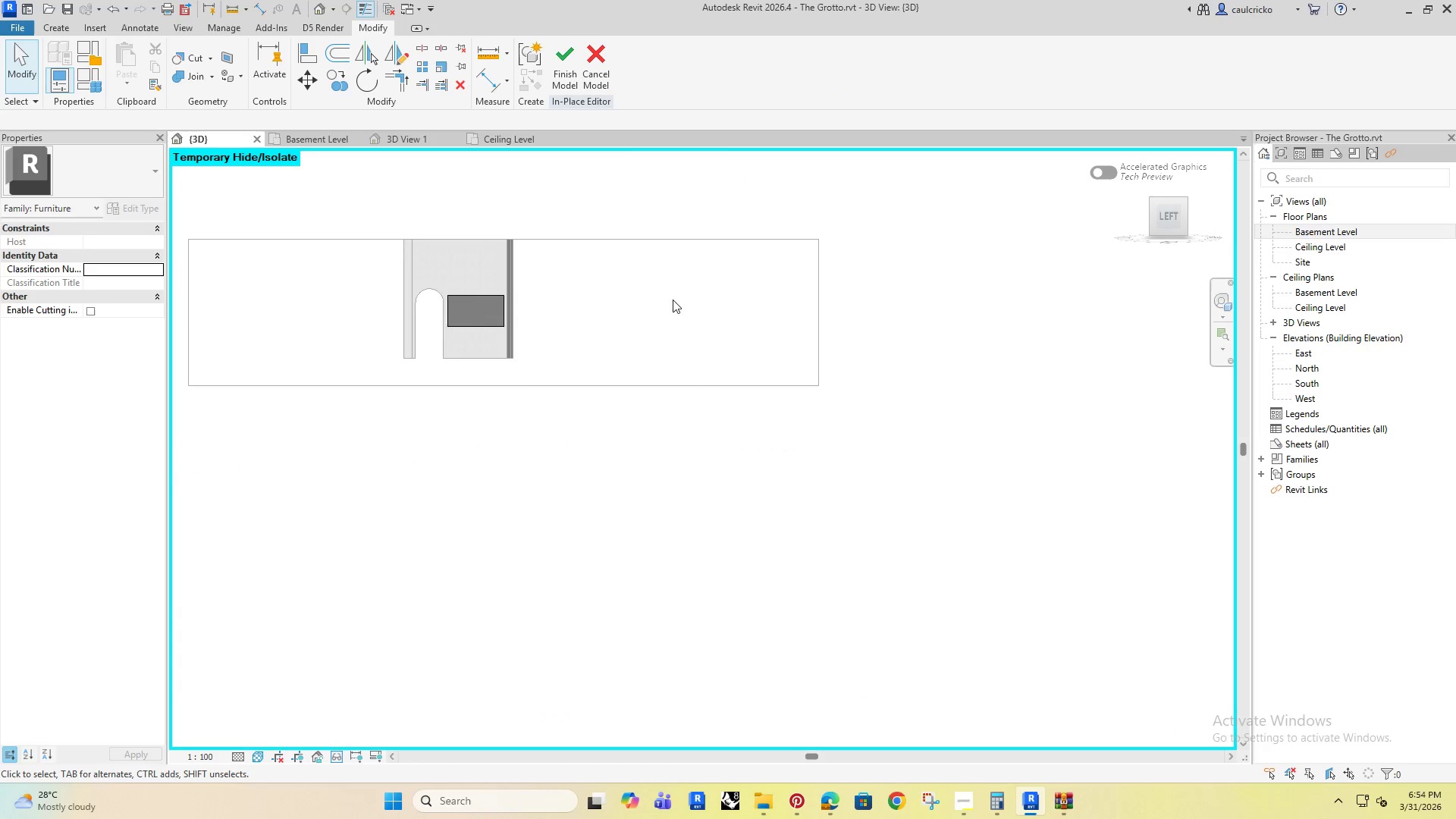 
scroll: coordinate [655, 467], scroll_direction: up, amount: 13.0
 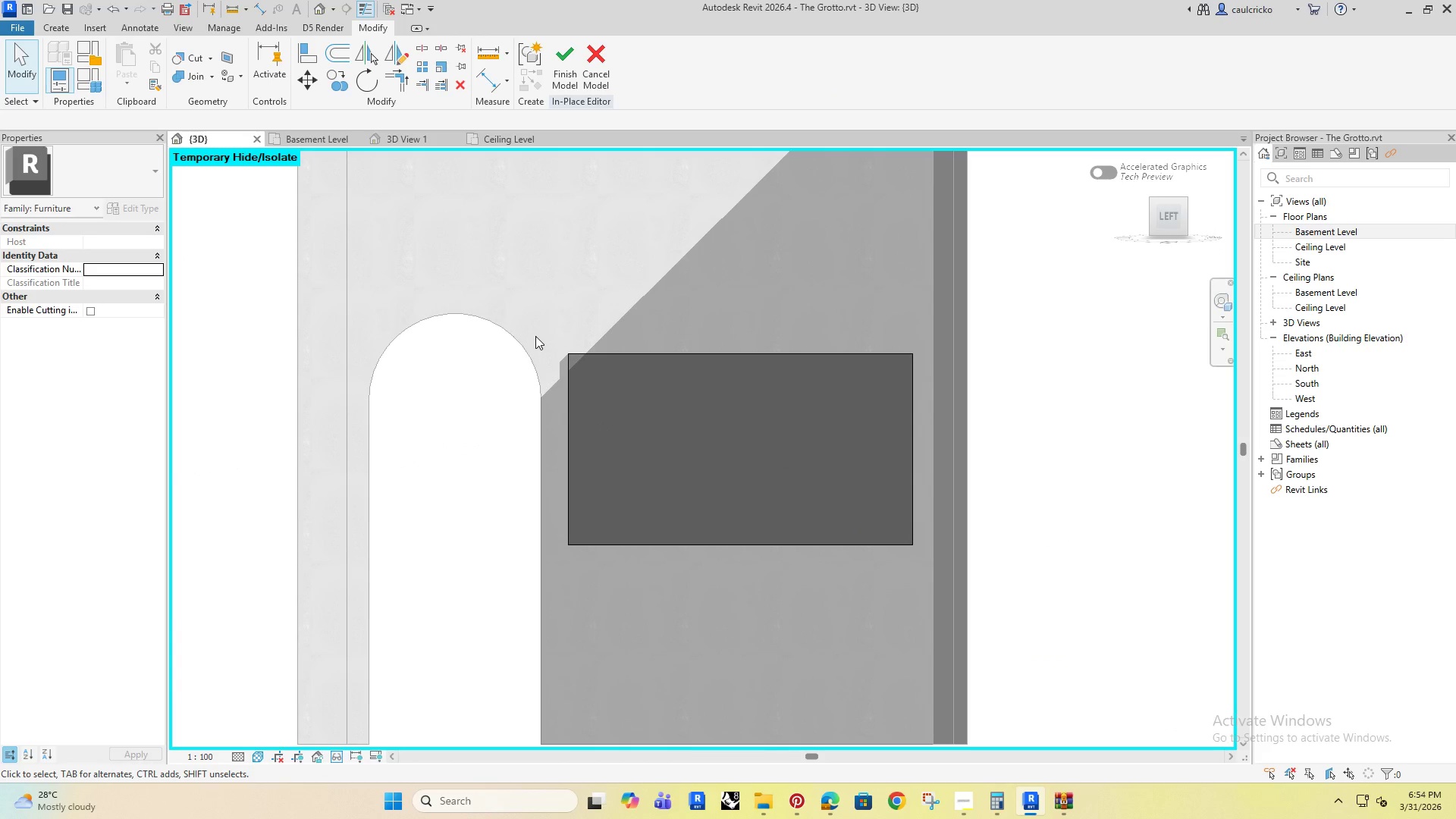 
left_click_drag(start_coordinate=[479, 262], to_coordinate=[899, 599])
 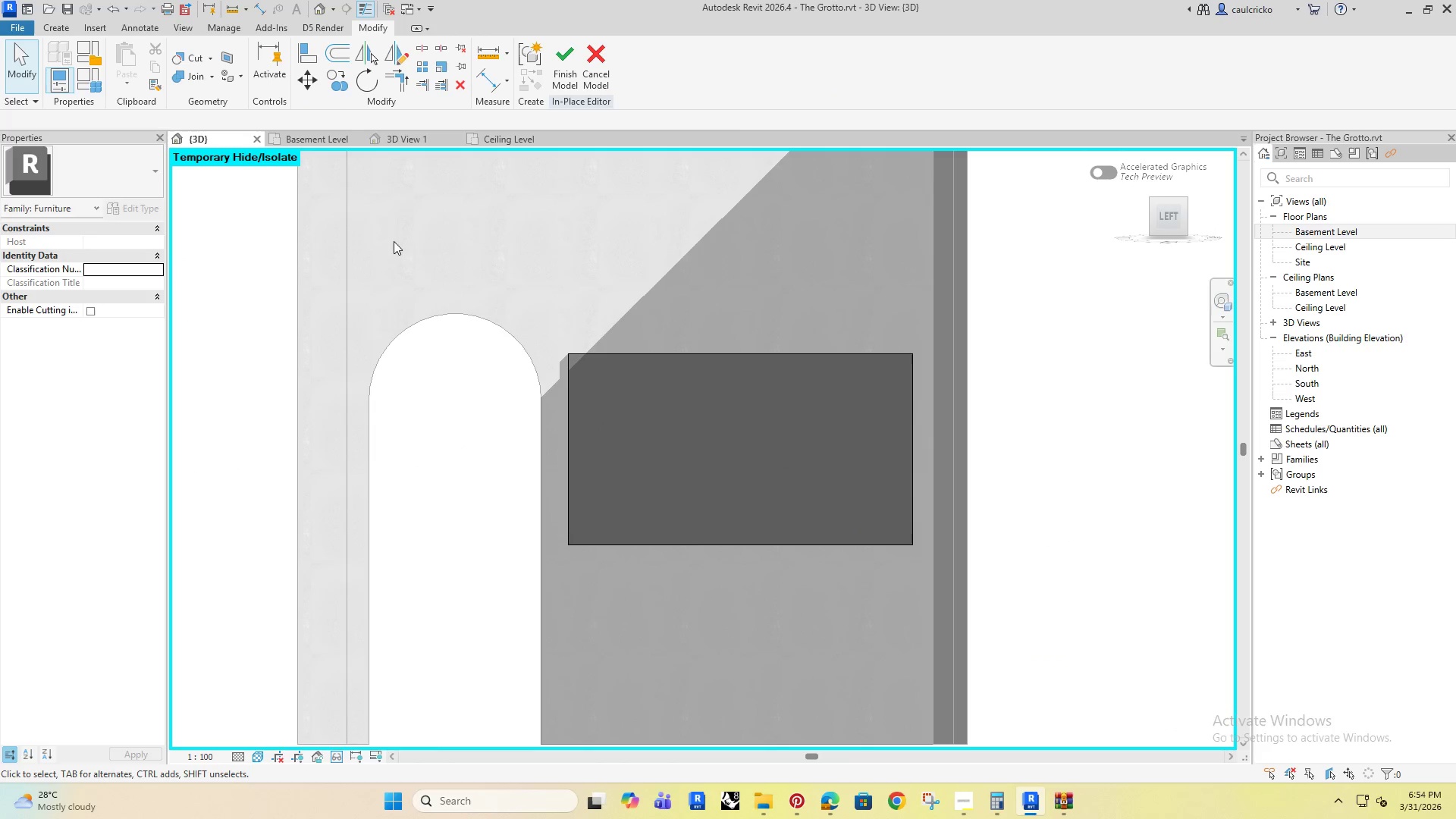 
left_click_drag(start_coordinate=[453, 256], to_coordinate=[985, 645])
 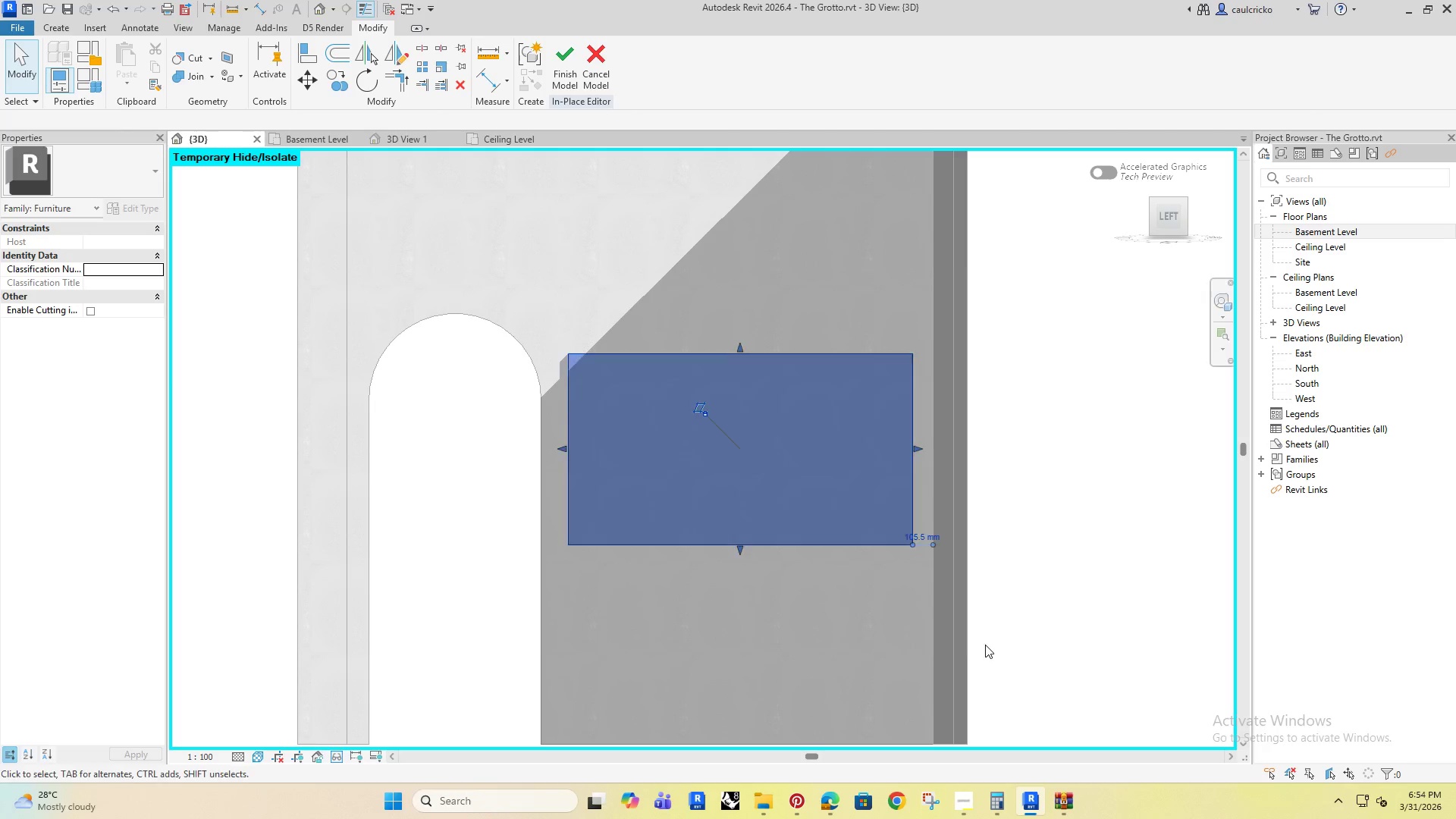 
key(ArrowDown)
 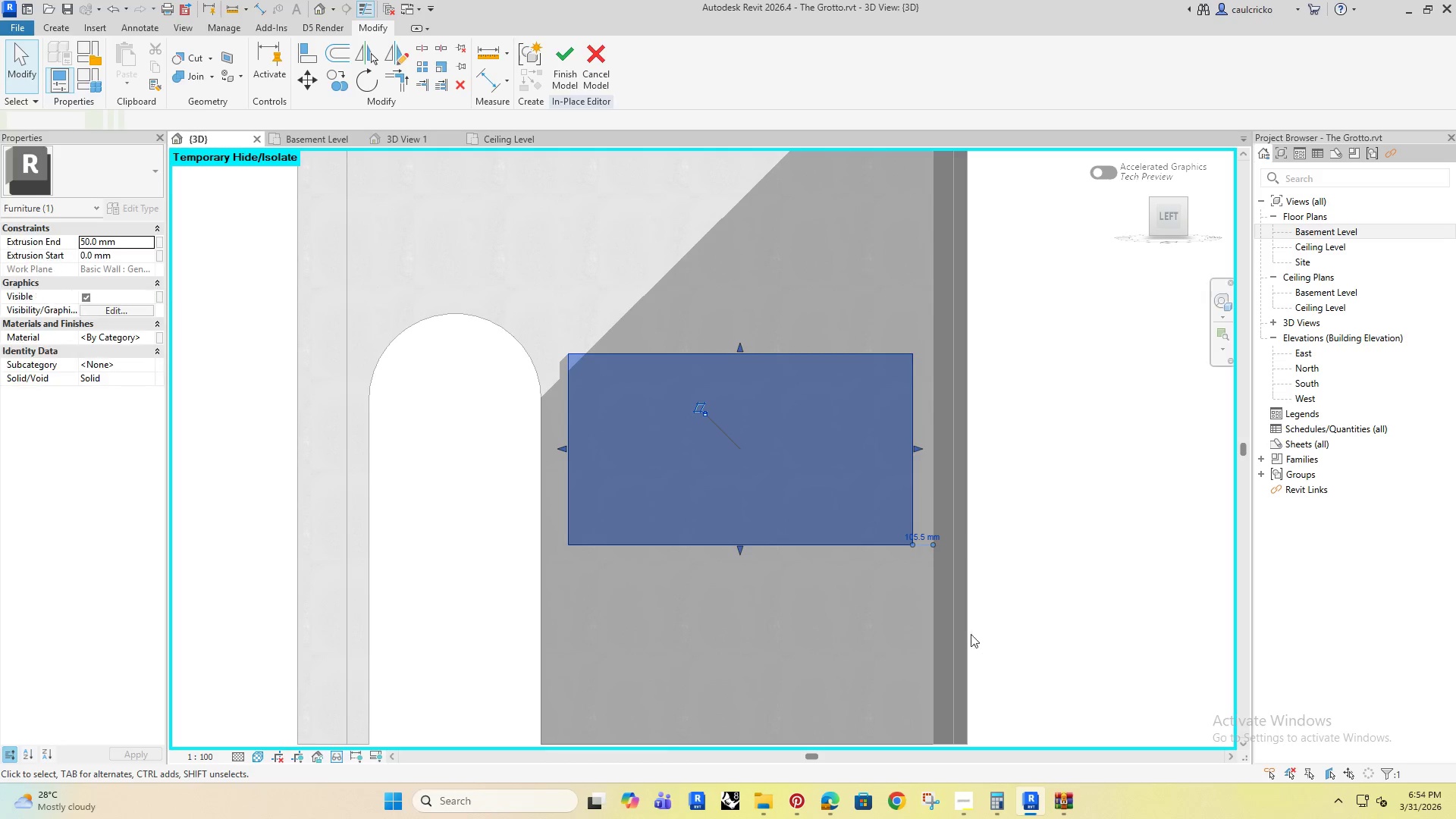 
key(ArrowDown)
 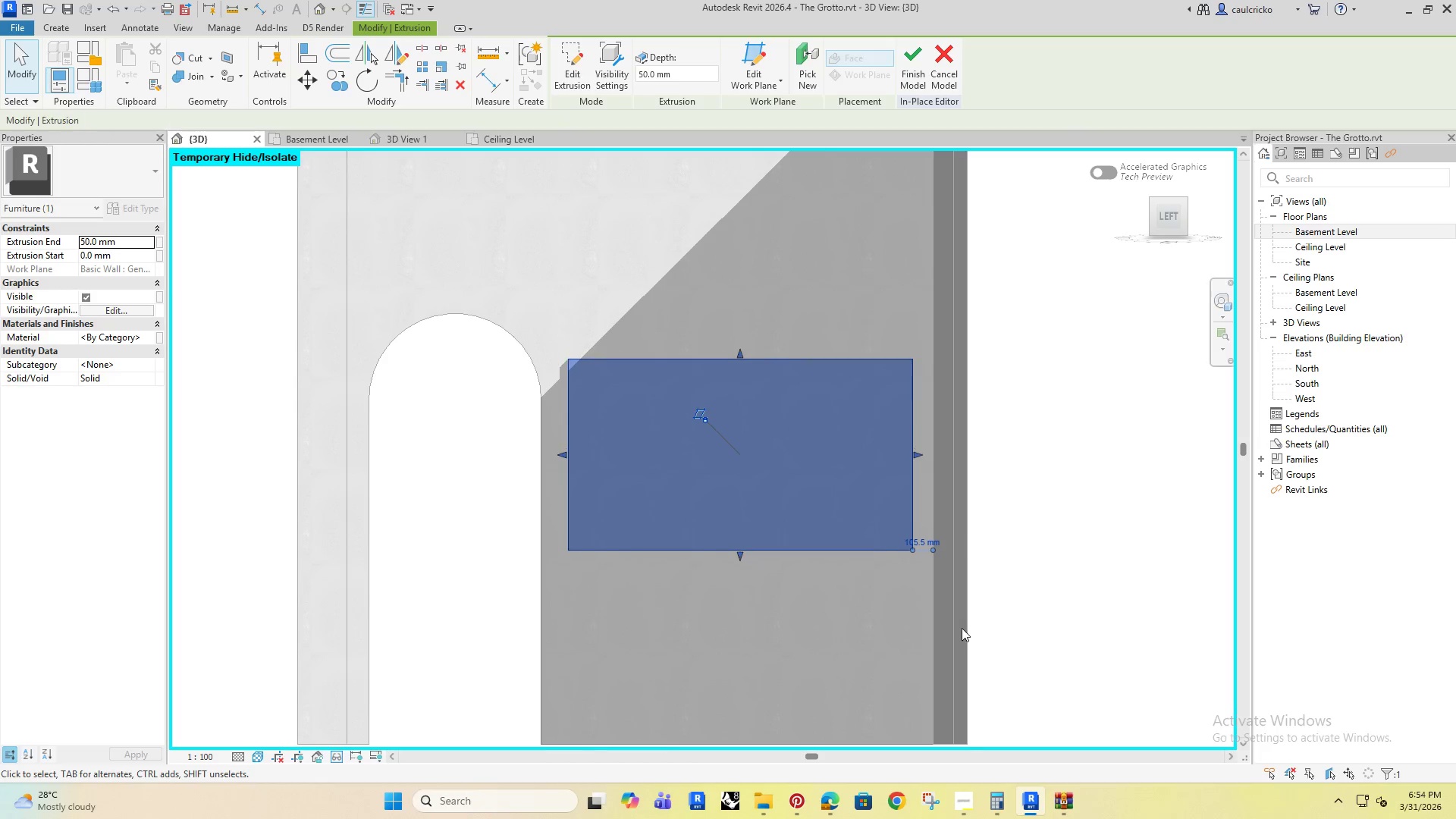 
key(ArrowDown)
 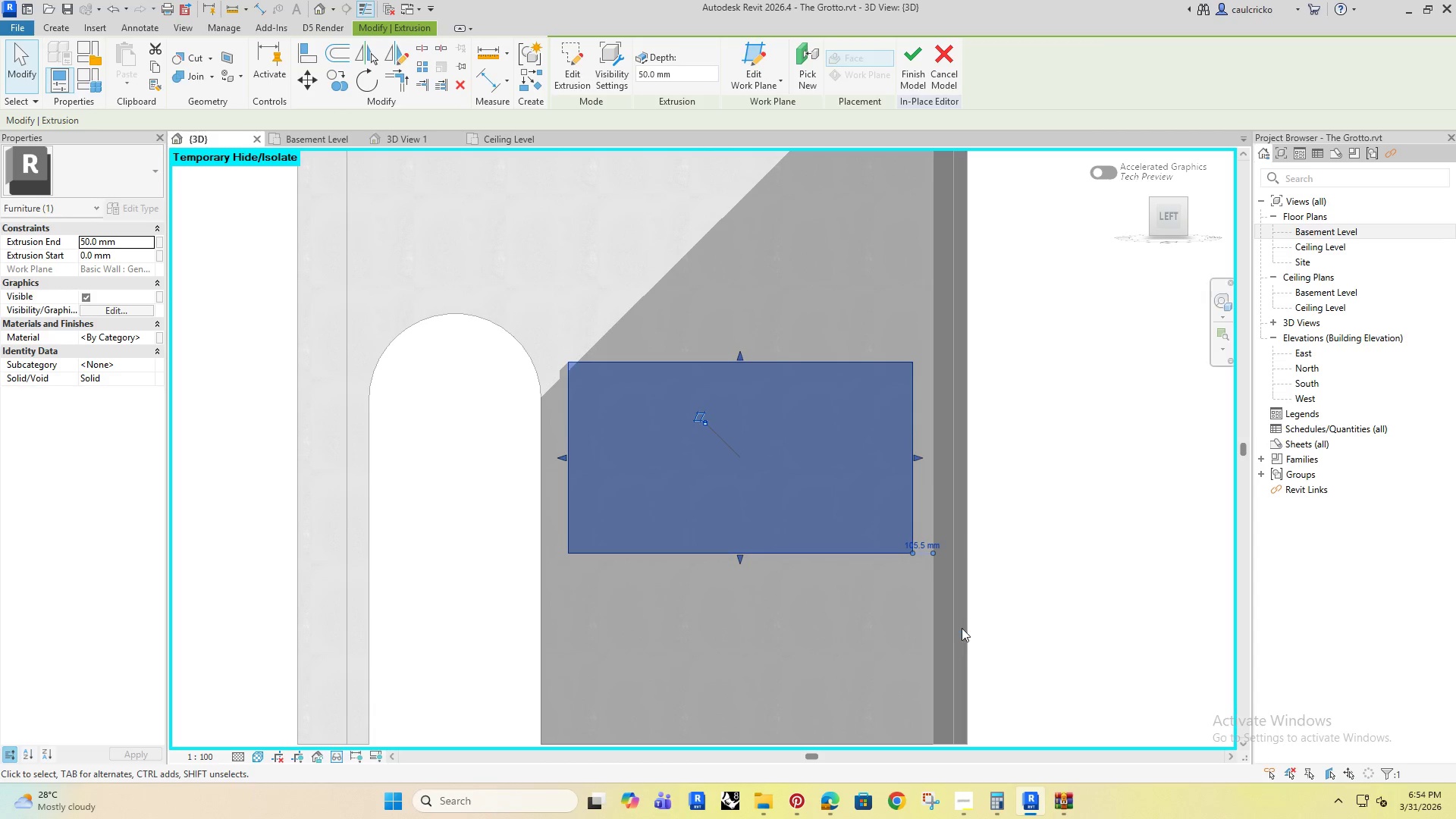 
key(ArrowDown)
 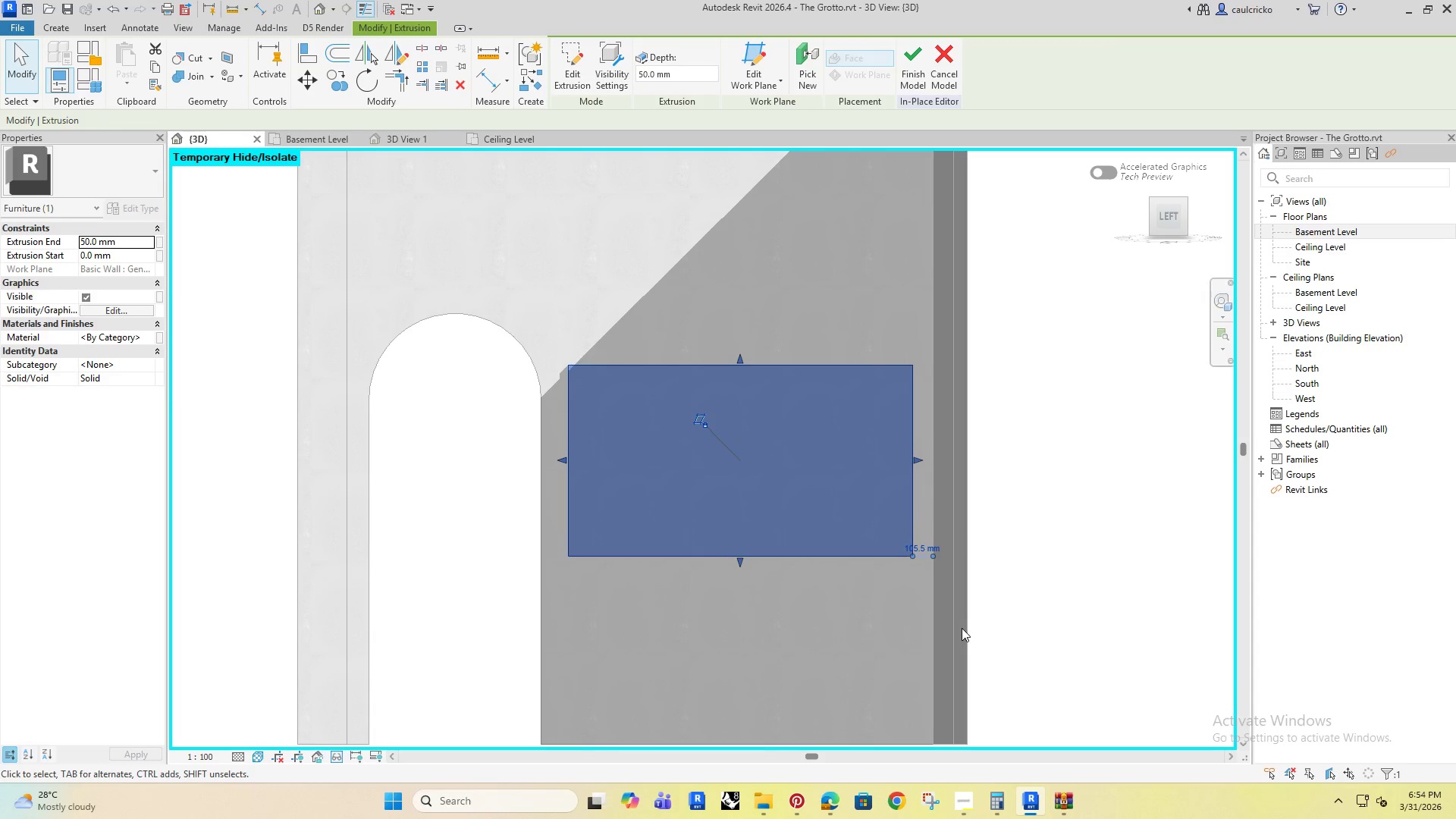 
key(ArrowDown)
 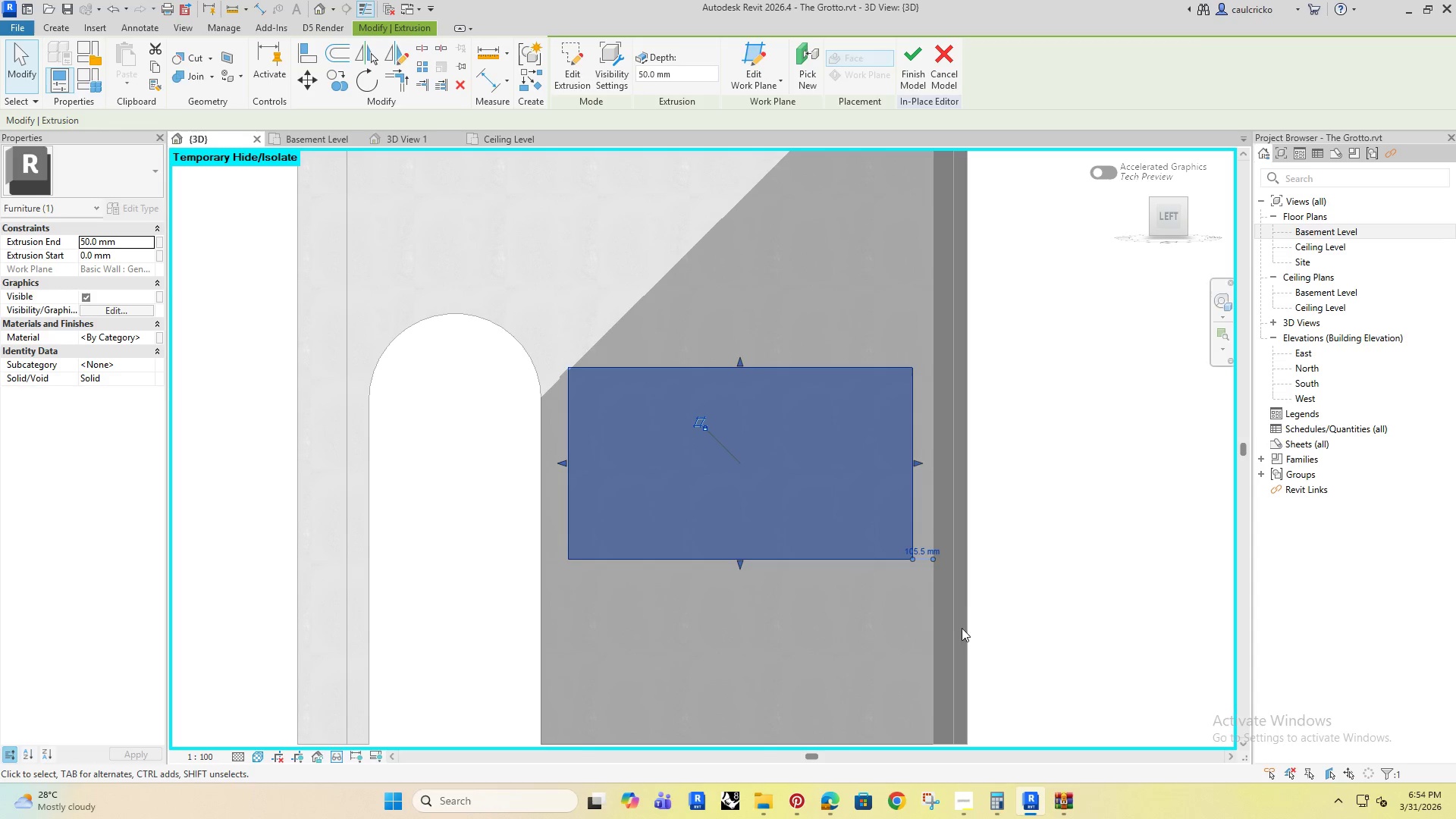 
key(ArrowDown)
 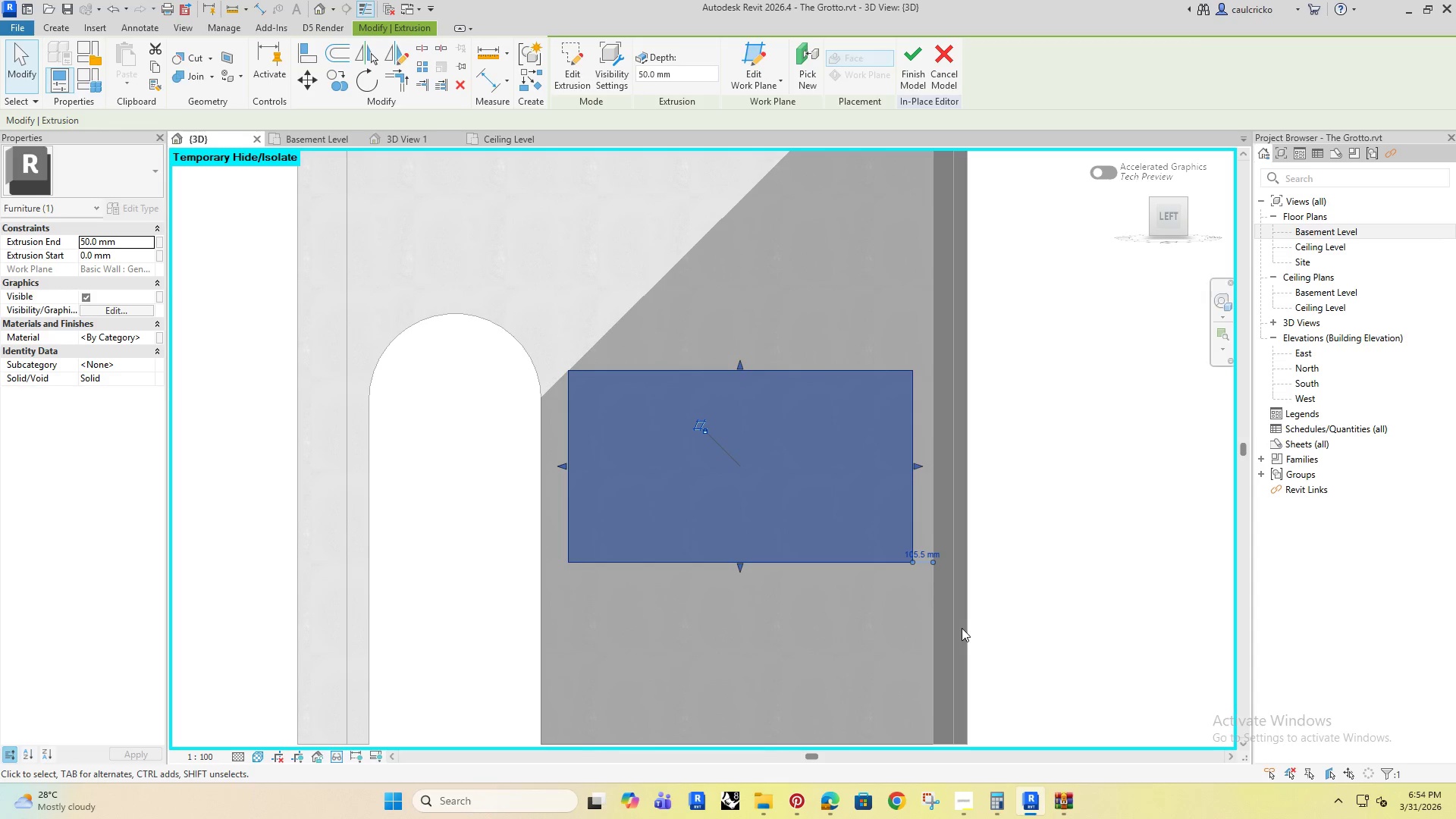 
key(ArrowDown)
 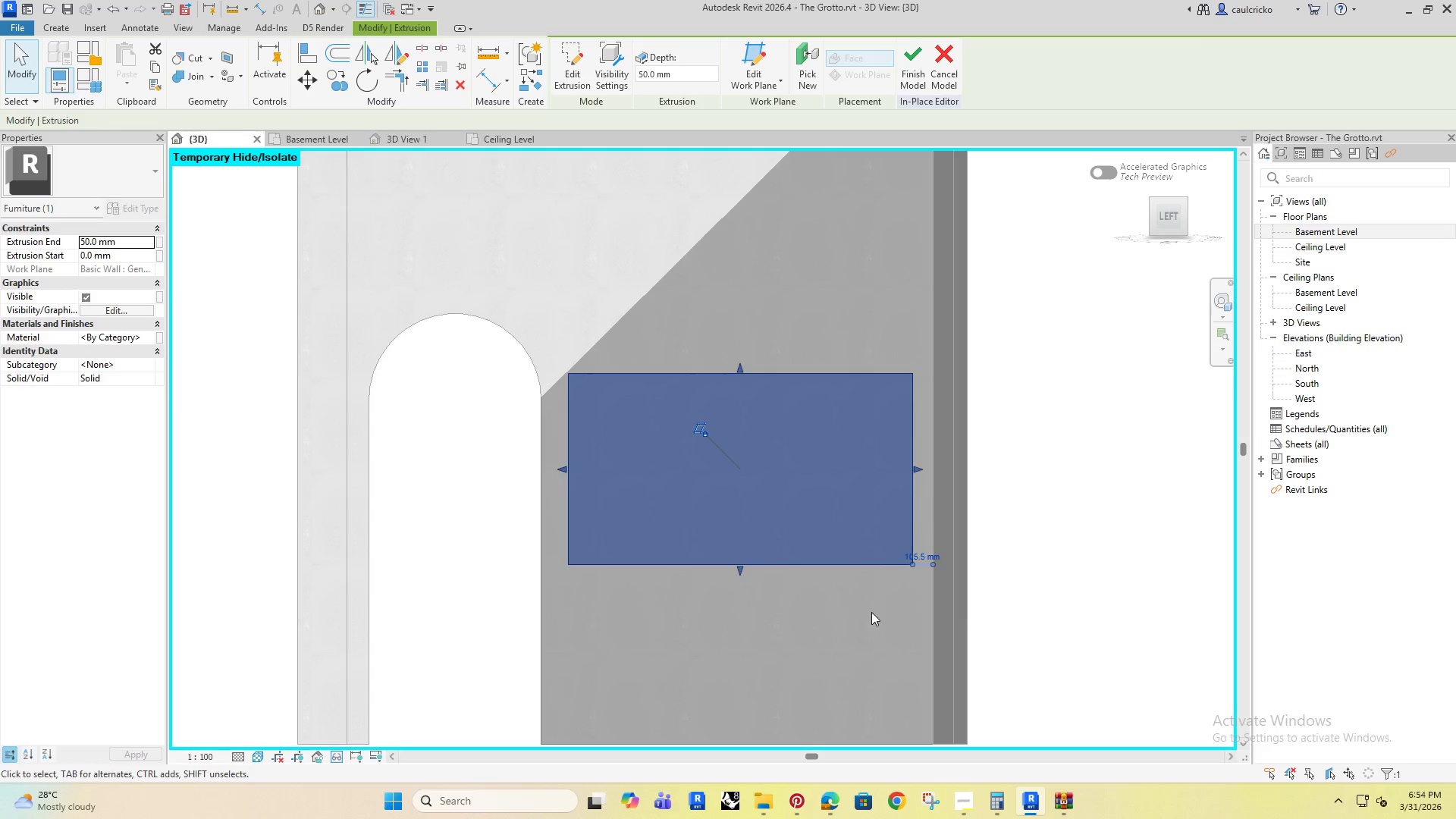 
key(ArrowDown)
 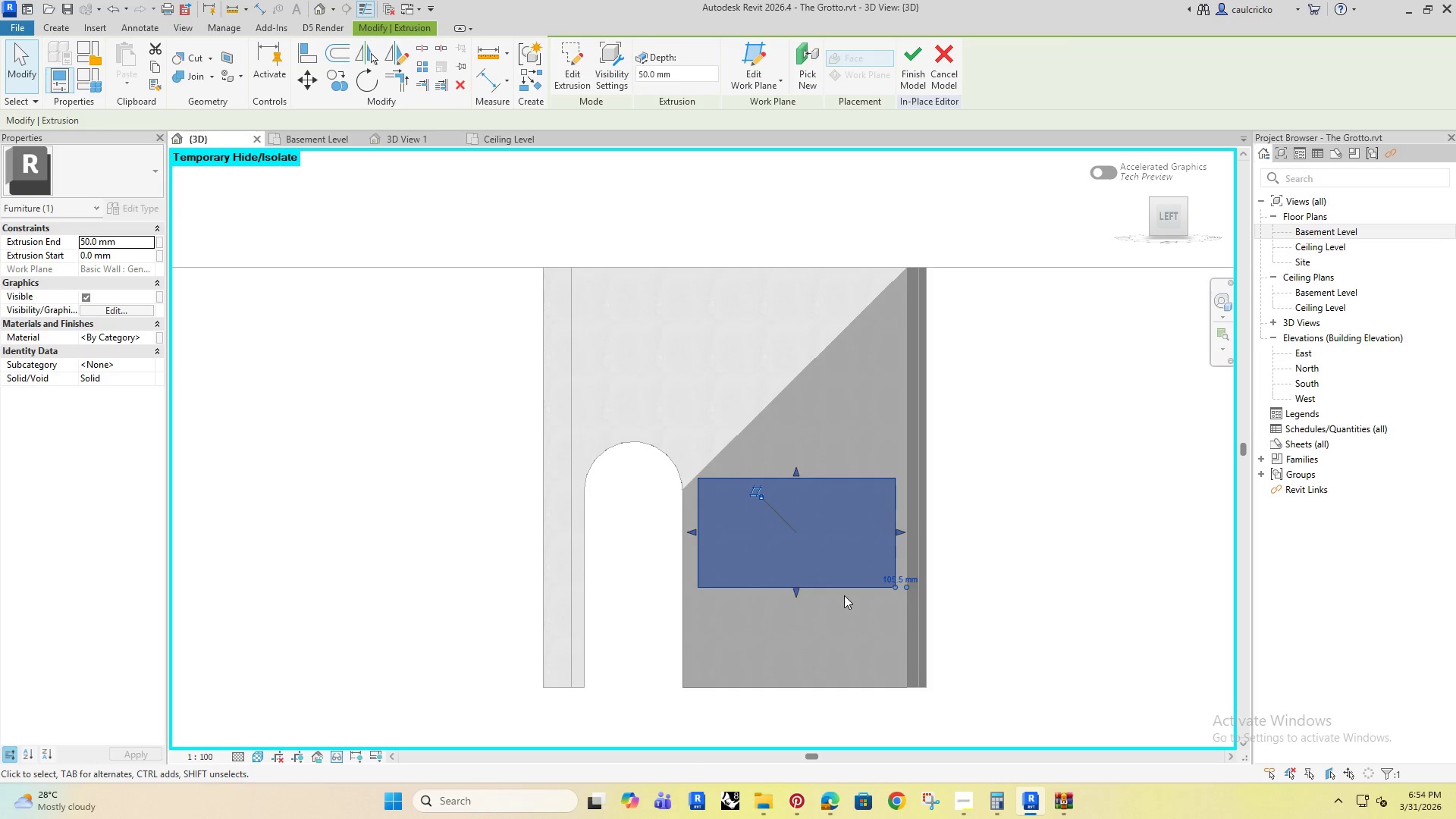 
key(ArrowDown)
 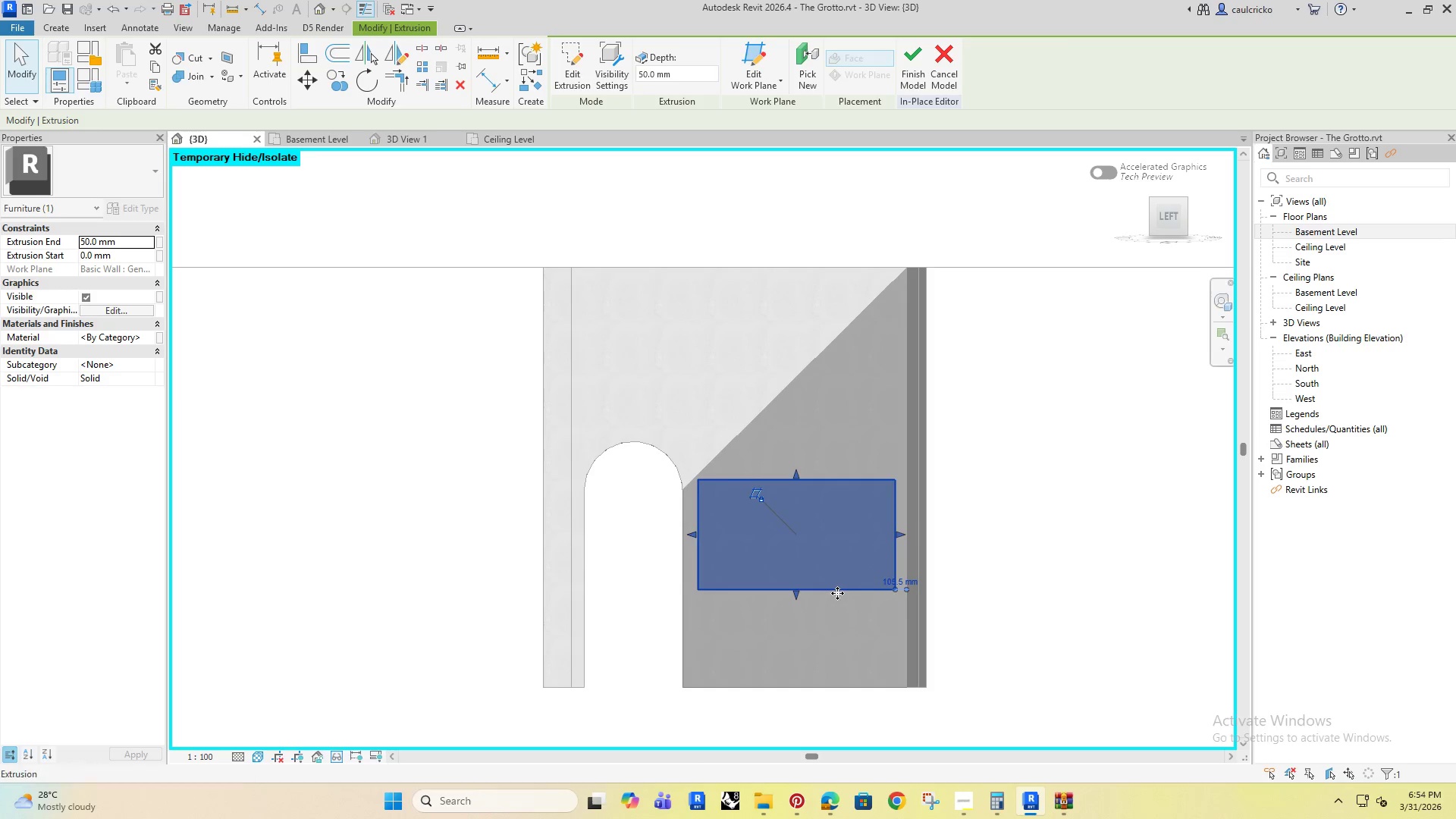 
key(ArrowDown)
 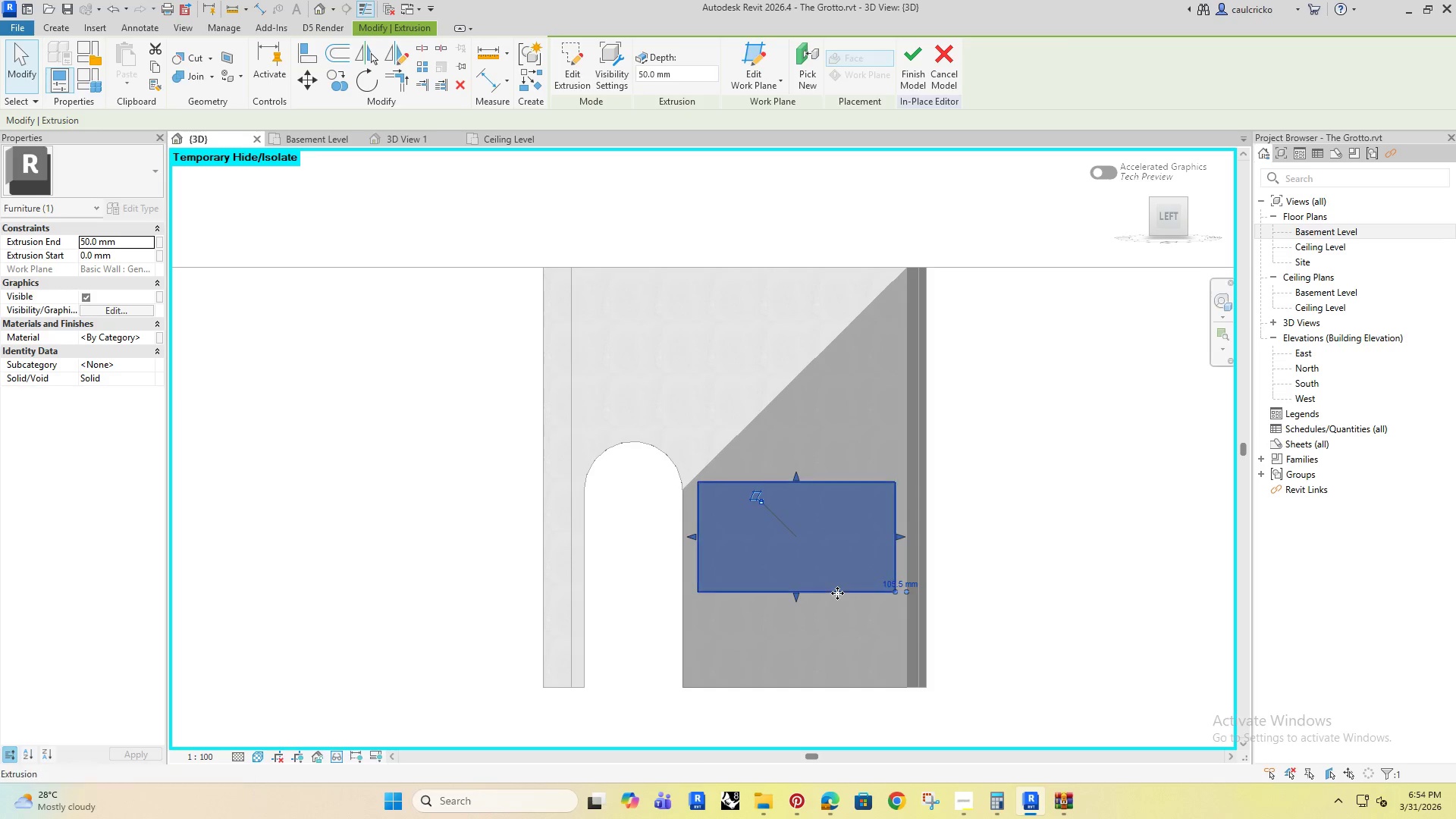 
key(ArrowDown)
 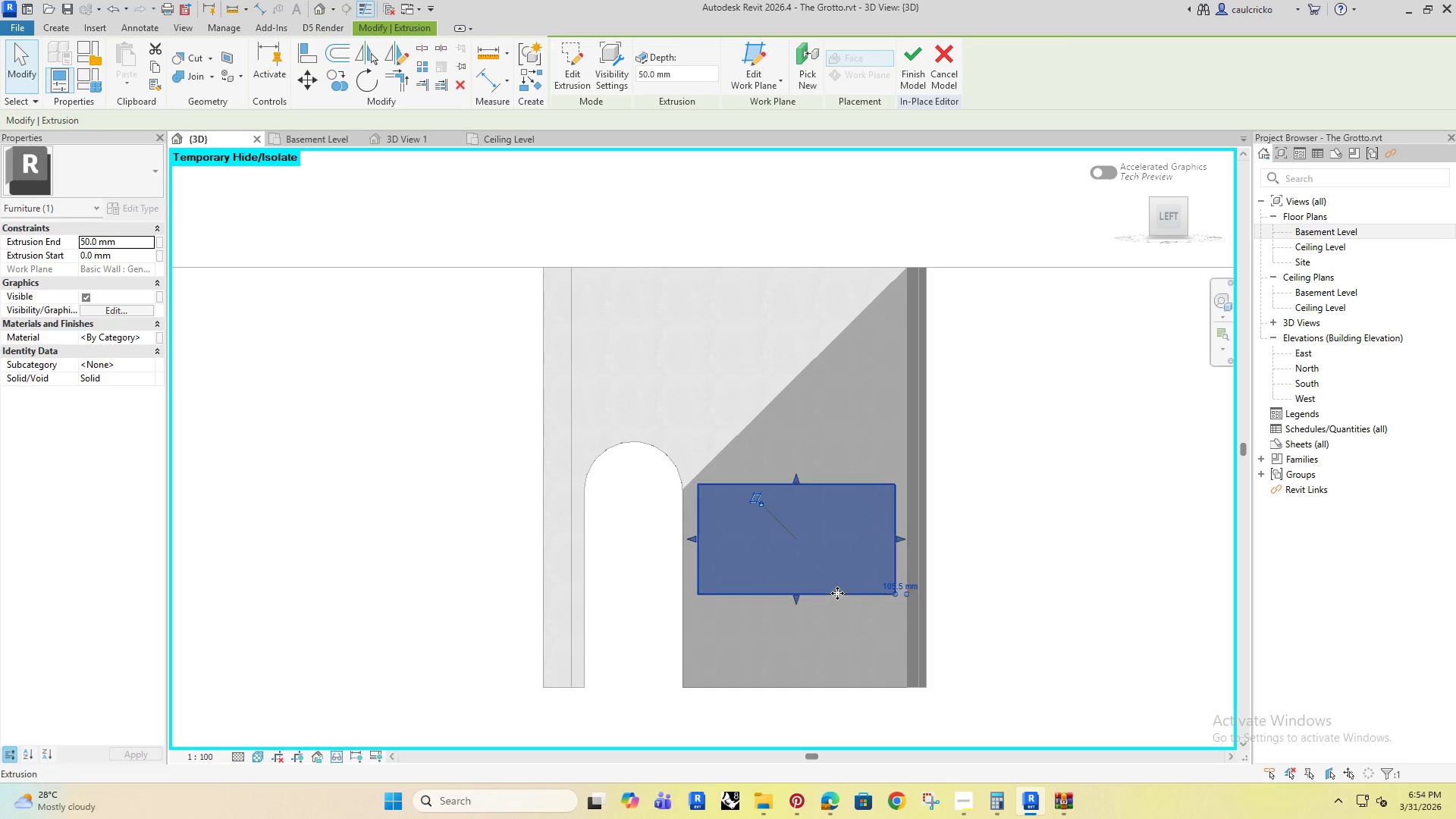 
scroll: coordinate [871, 612], scroll_direction: down, amount: 4.0
 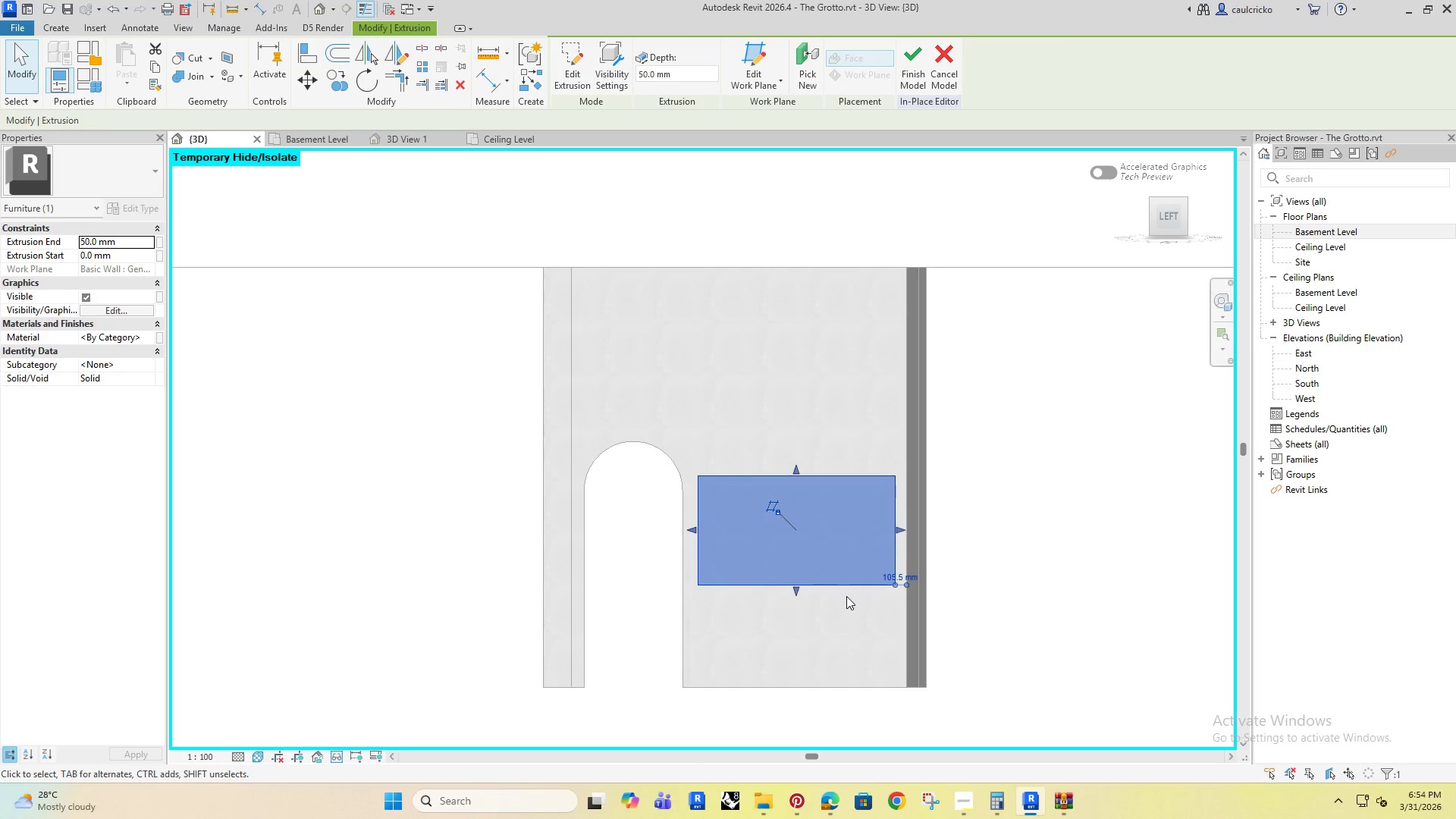 
key(ArrowDown)
 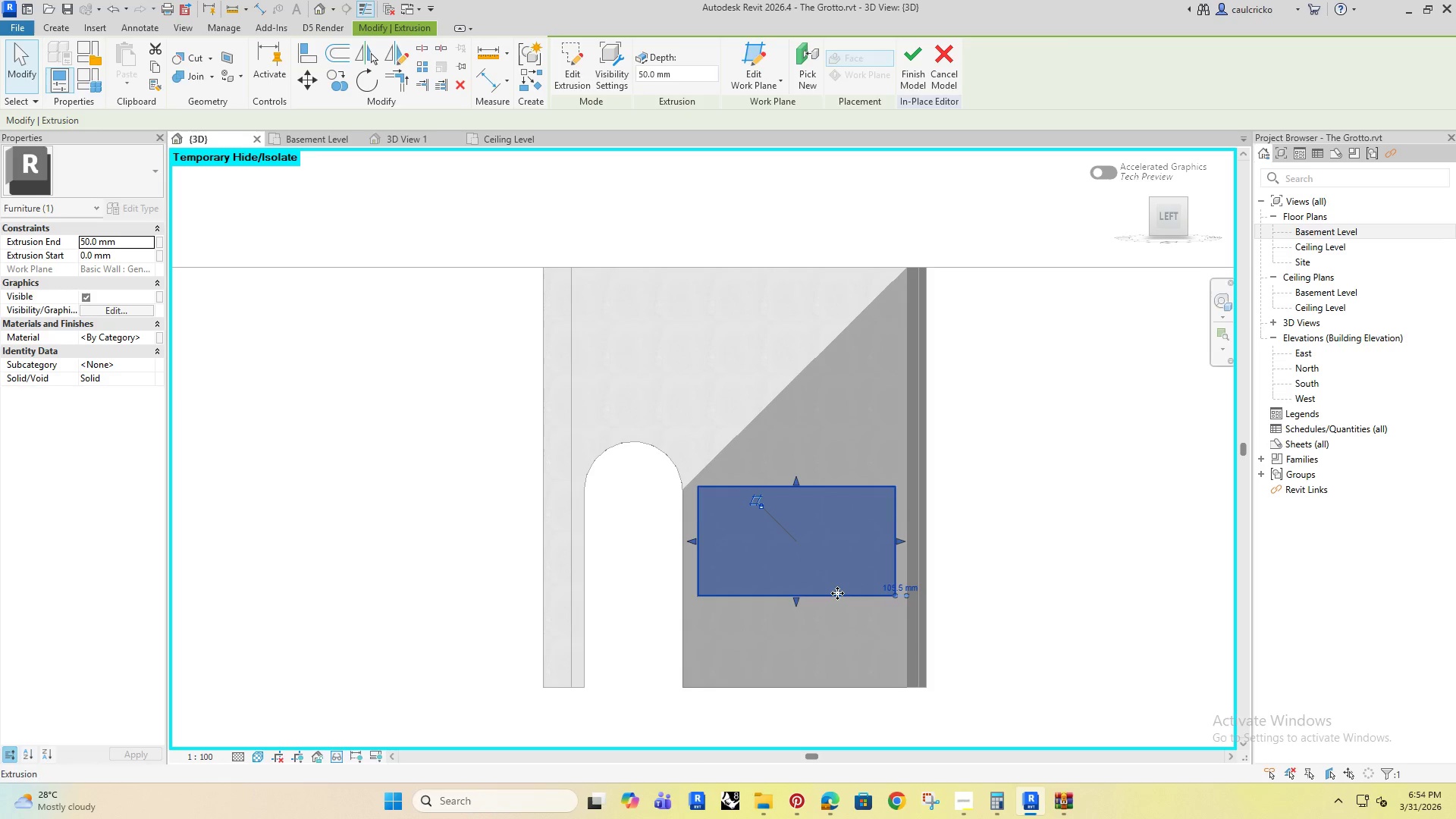 
key(ArrowDown)
 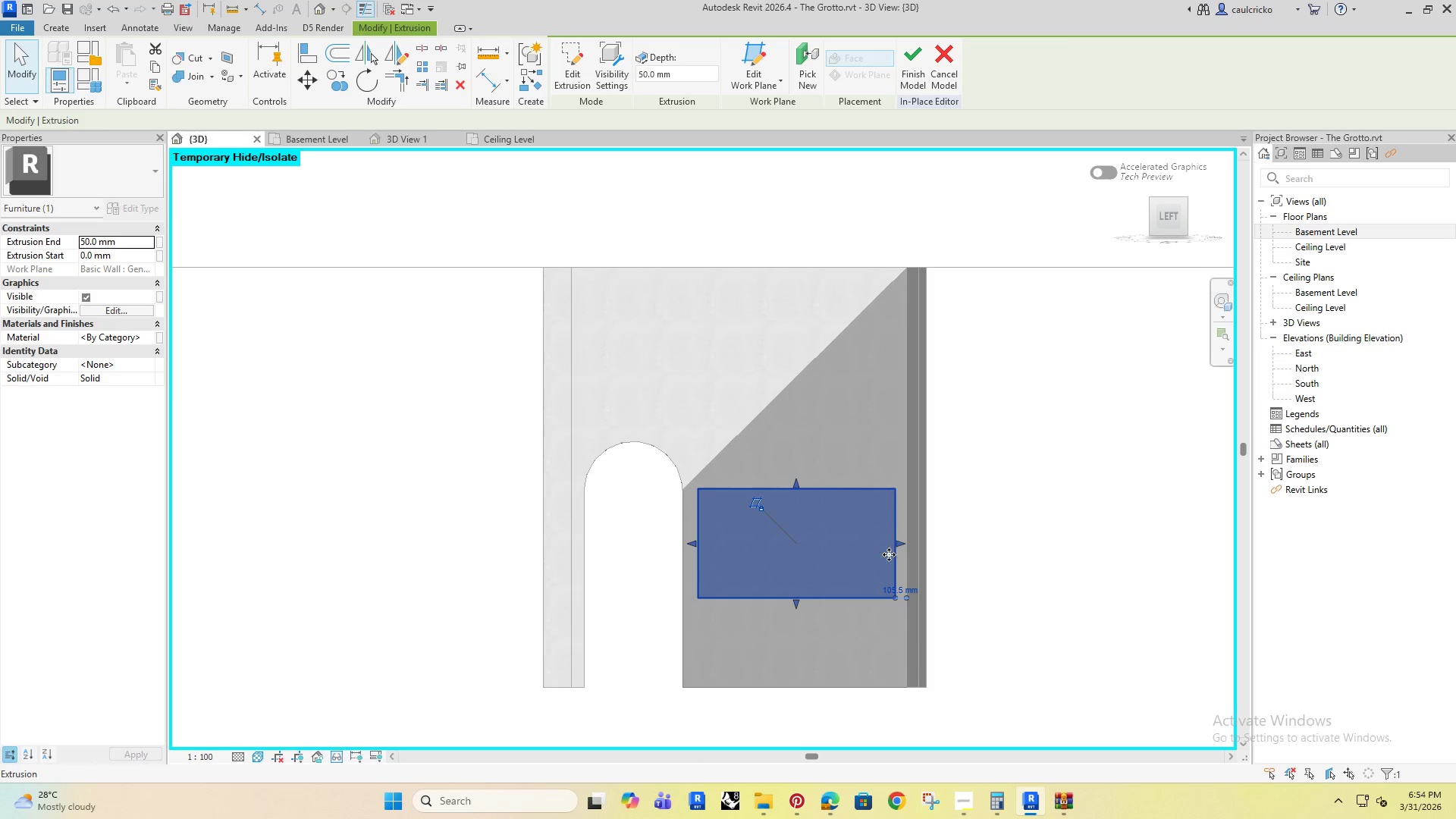 
left_click([719, 441])
 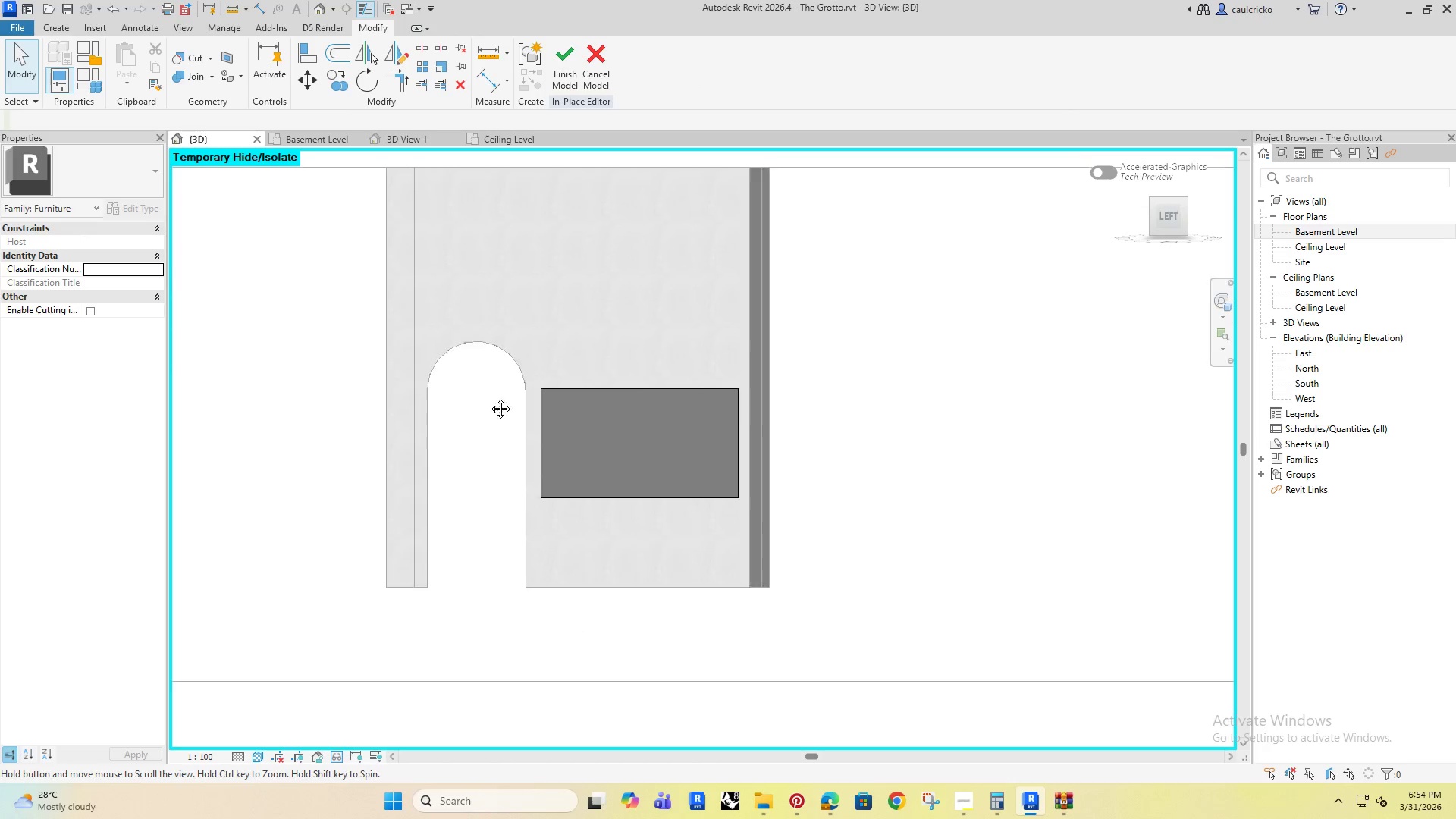 
left_click([57, 26])
 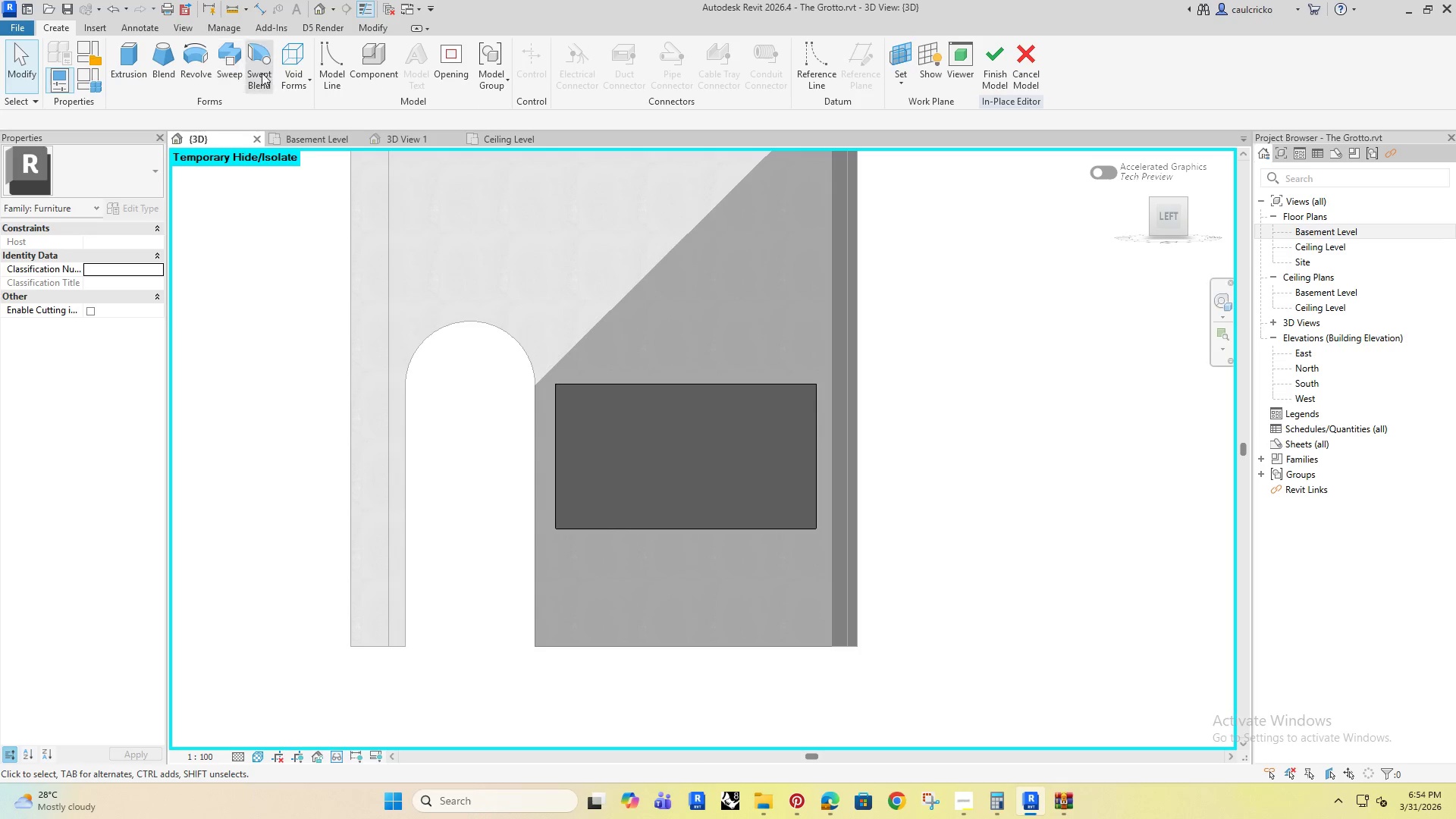 
scroll: coordinate [489, 397], scroll_direction: up, amount: 2.0
 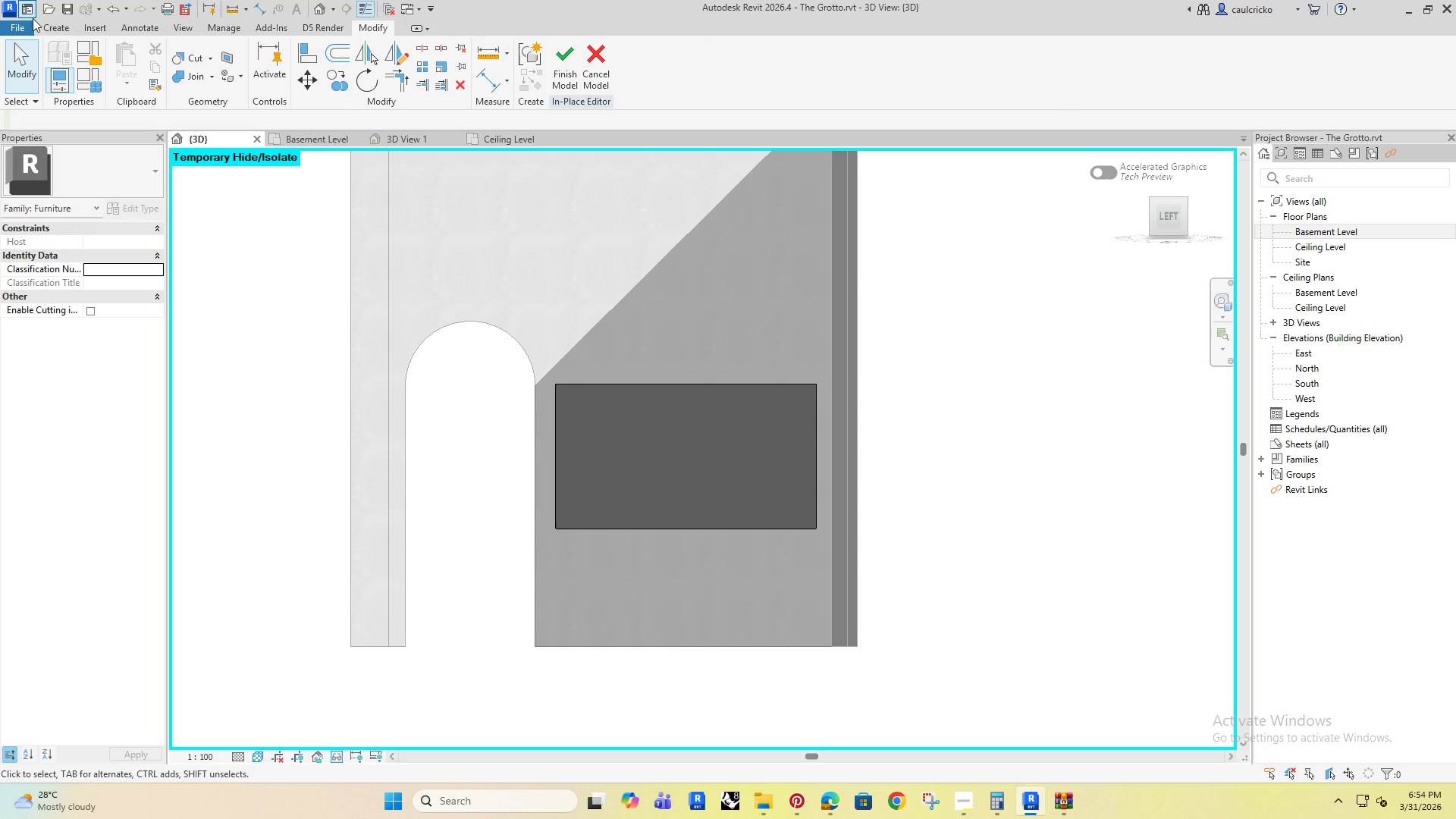 
left_click([287, 77])
 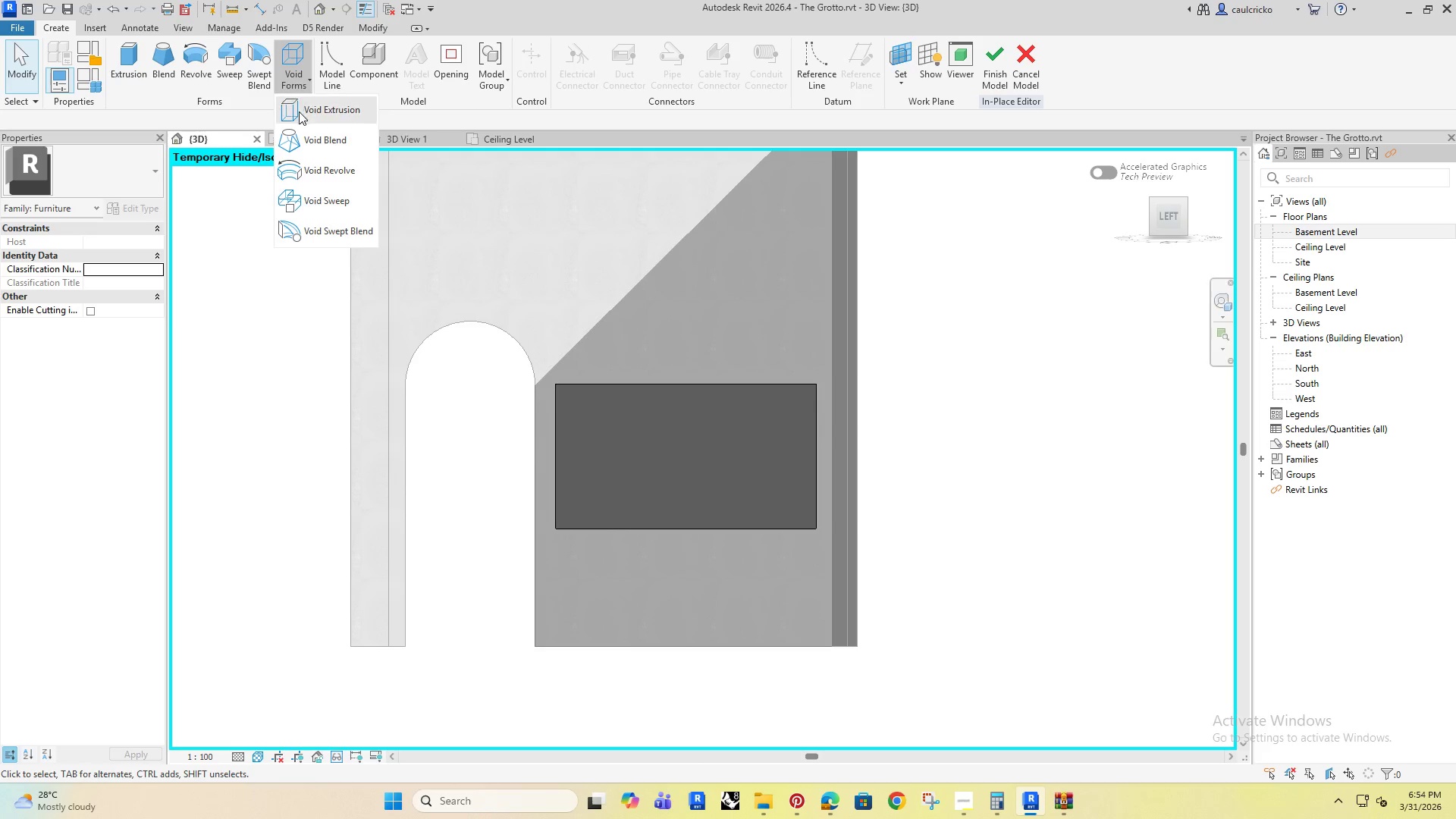 
left_click([317, 113])
 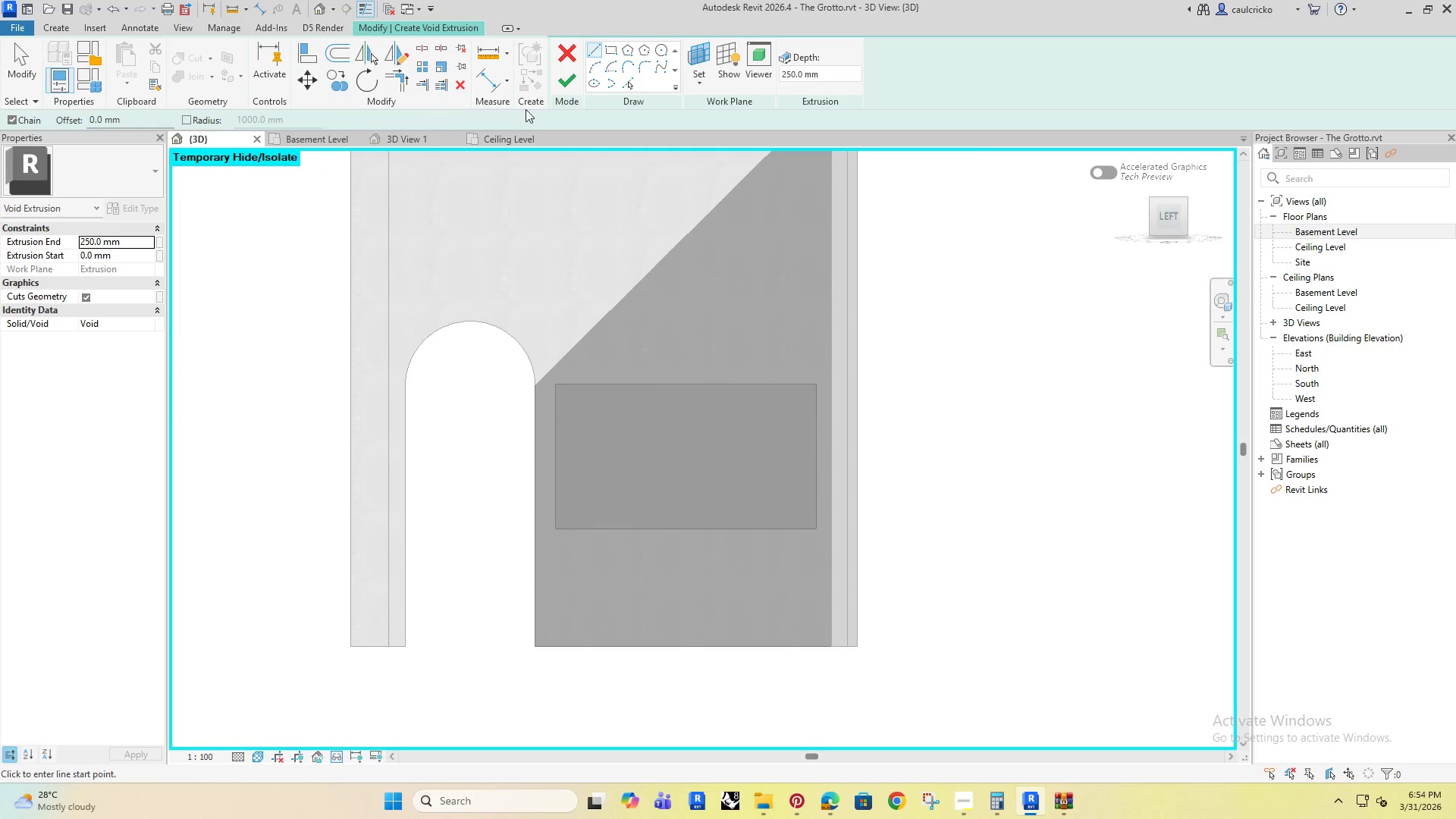 
left_click([627, 82])
 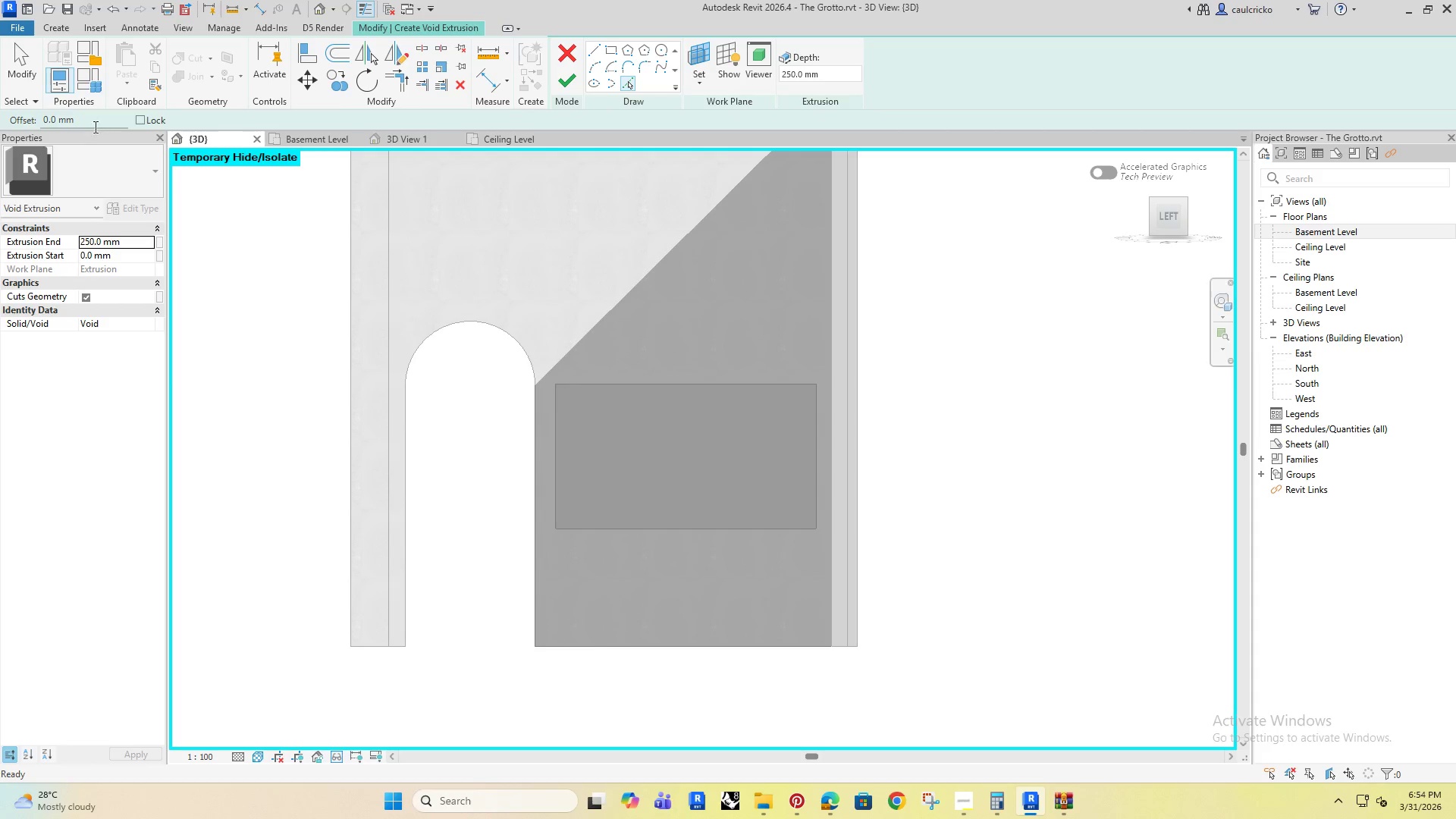 
left_click_drag(start_coordinate=[95, 119], to_coordinate=[0, 108])
 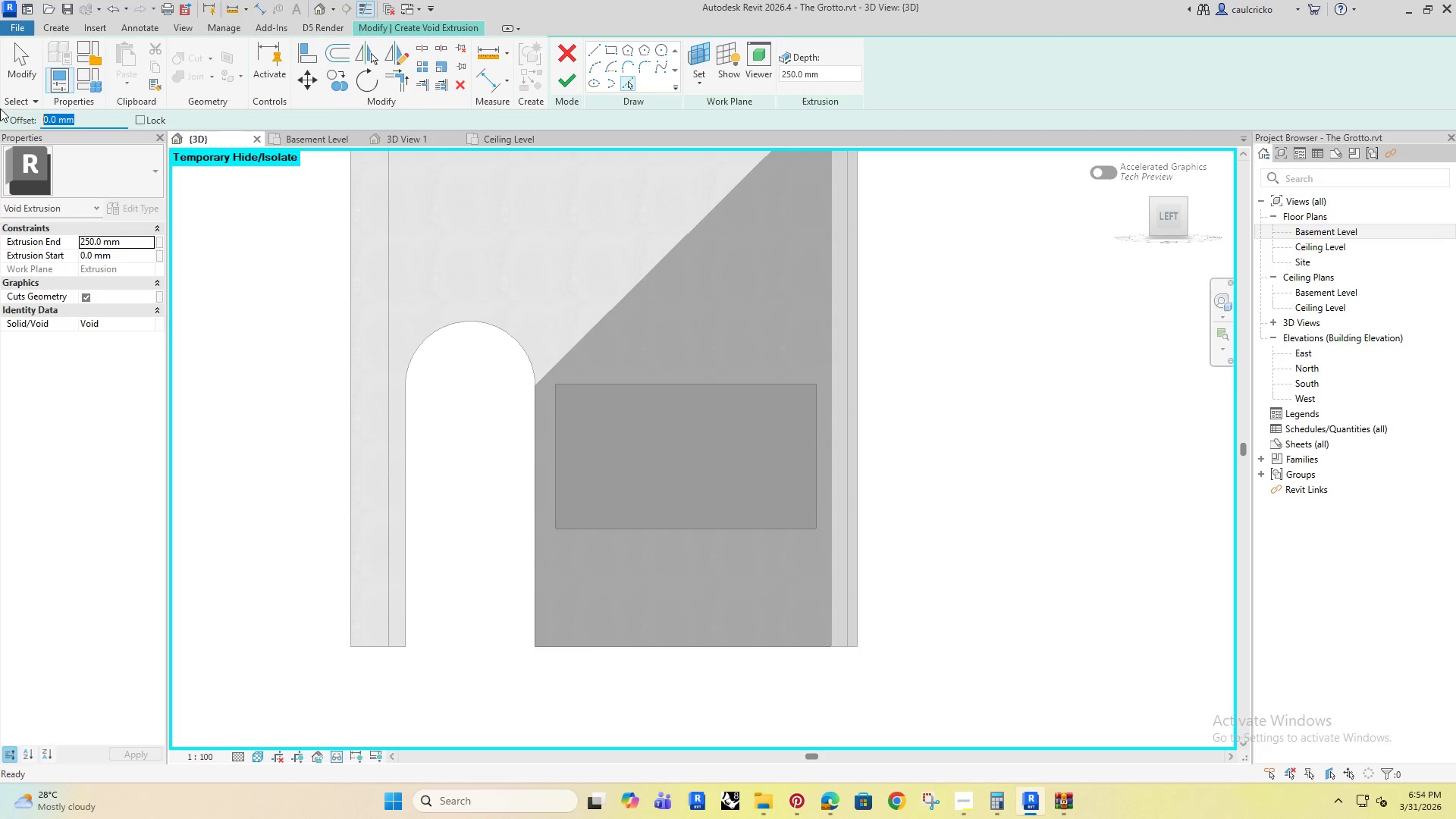 
type(20)
 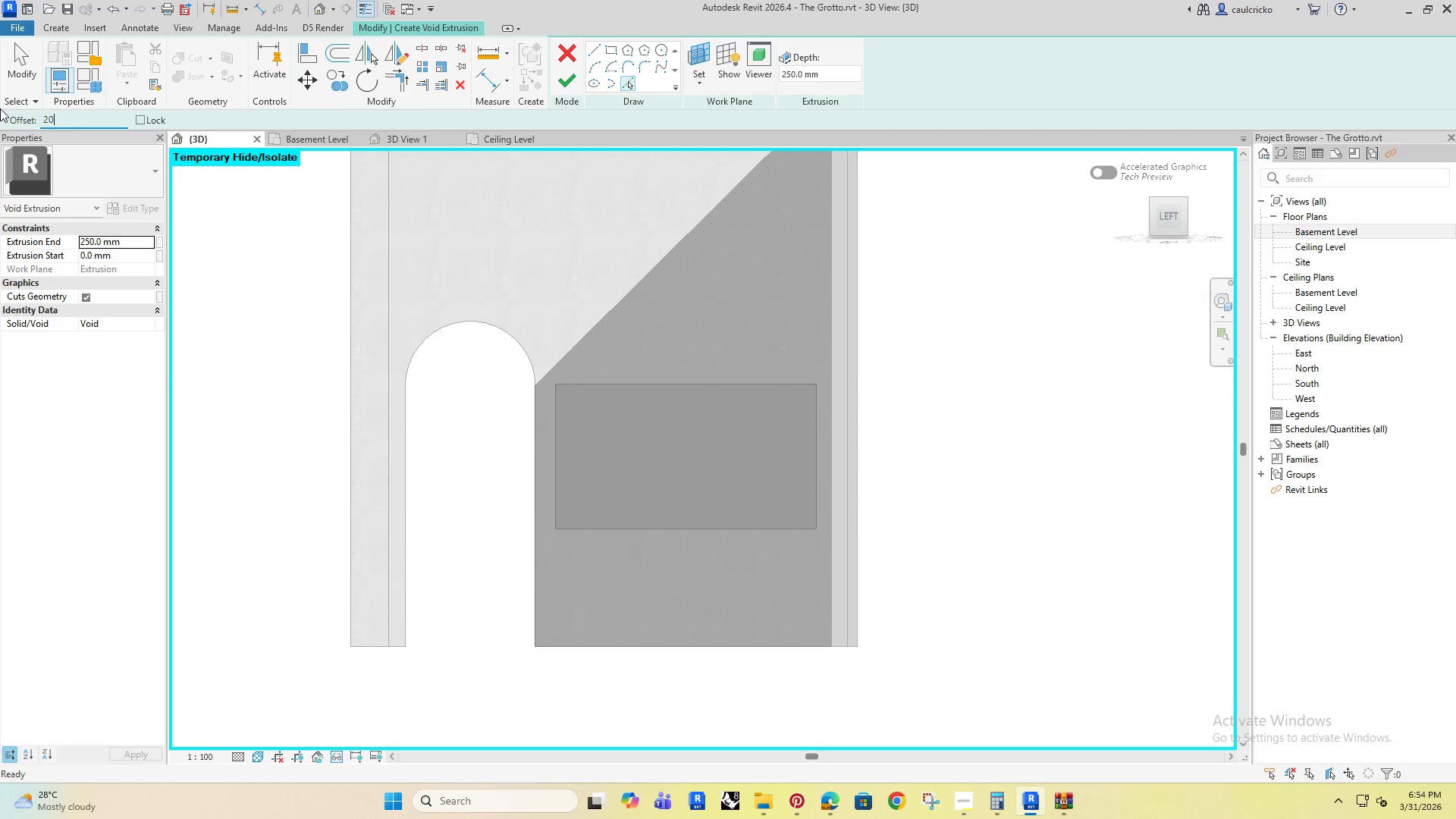 
key(Enter)
 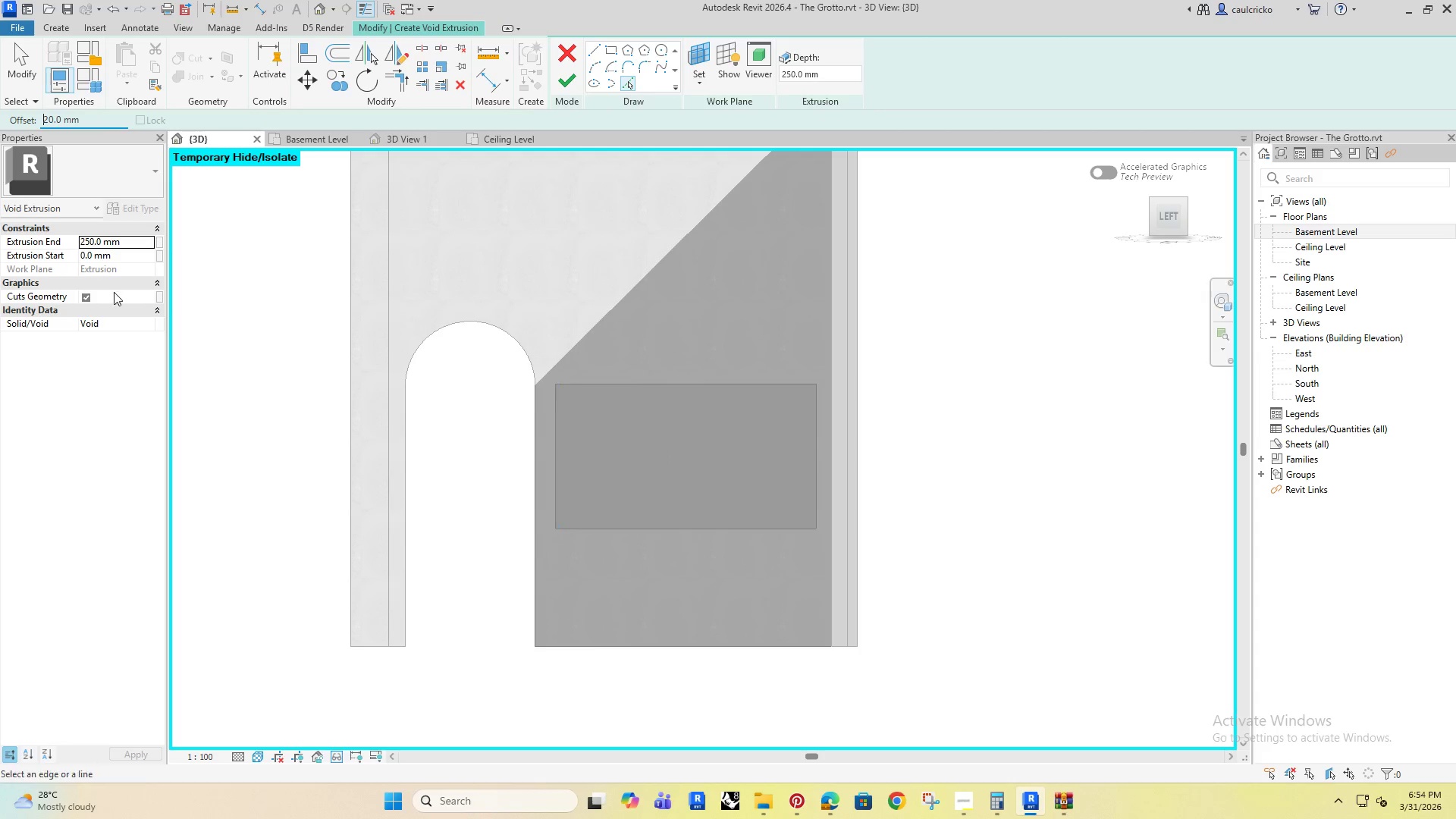 
left_click_drag(start_coordinate=[83, 118], to_coordinate=[11, 143])
 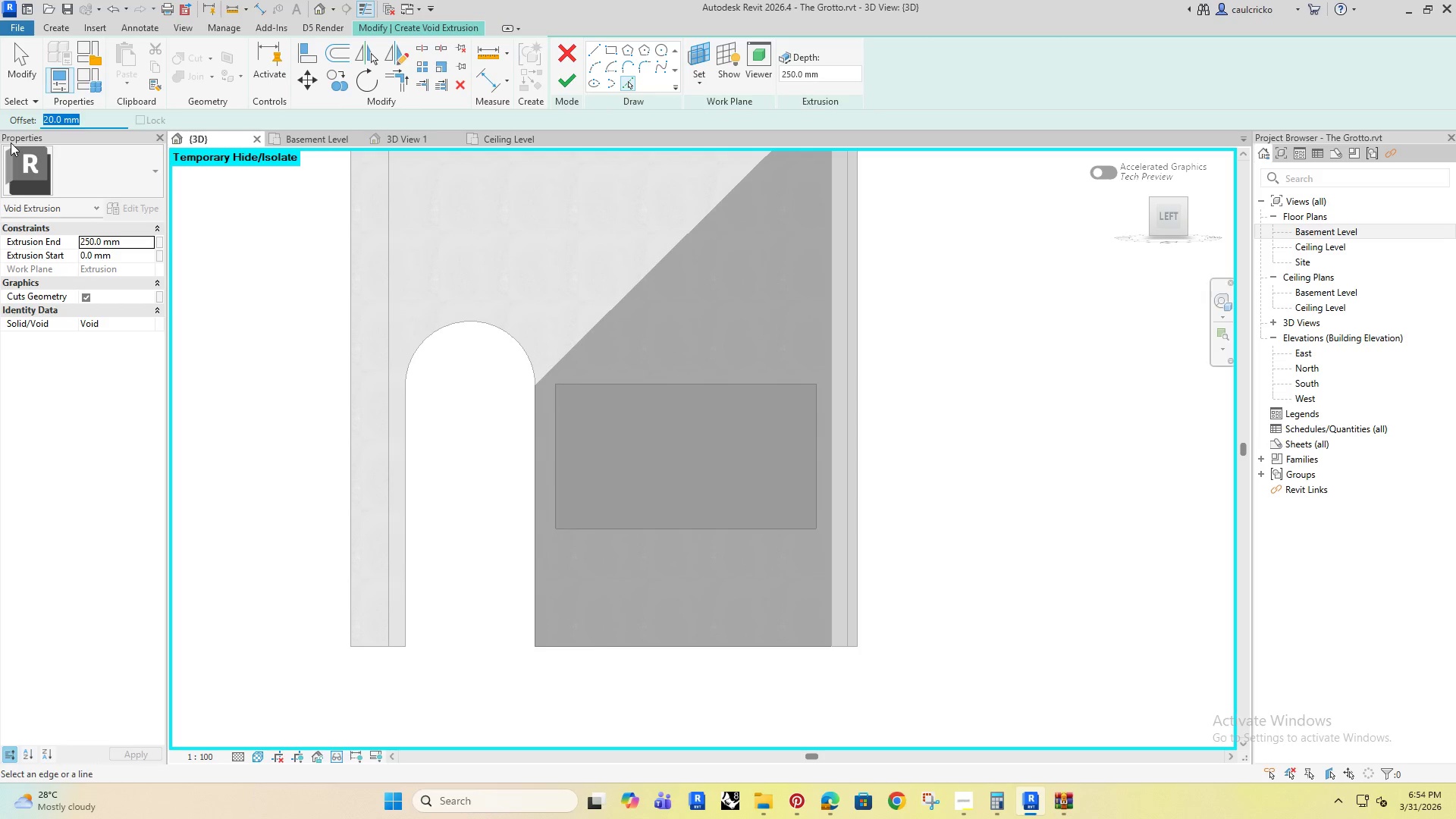 
type(50)
 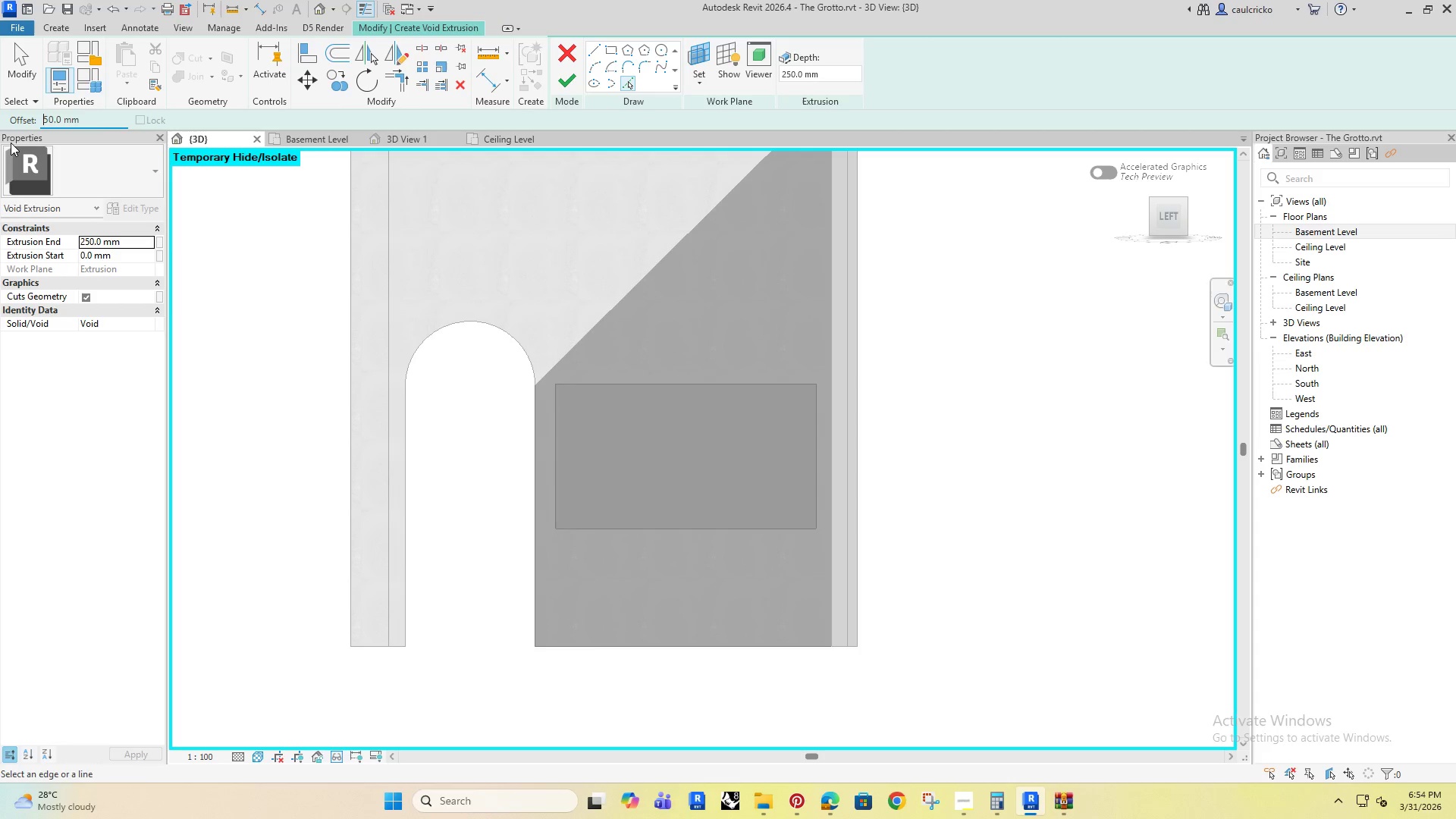 
key(Enter)
 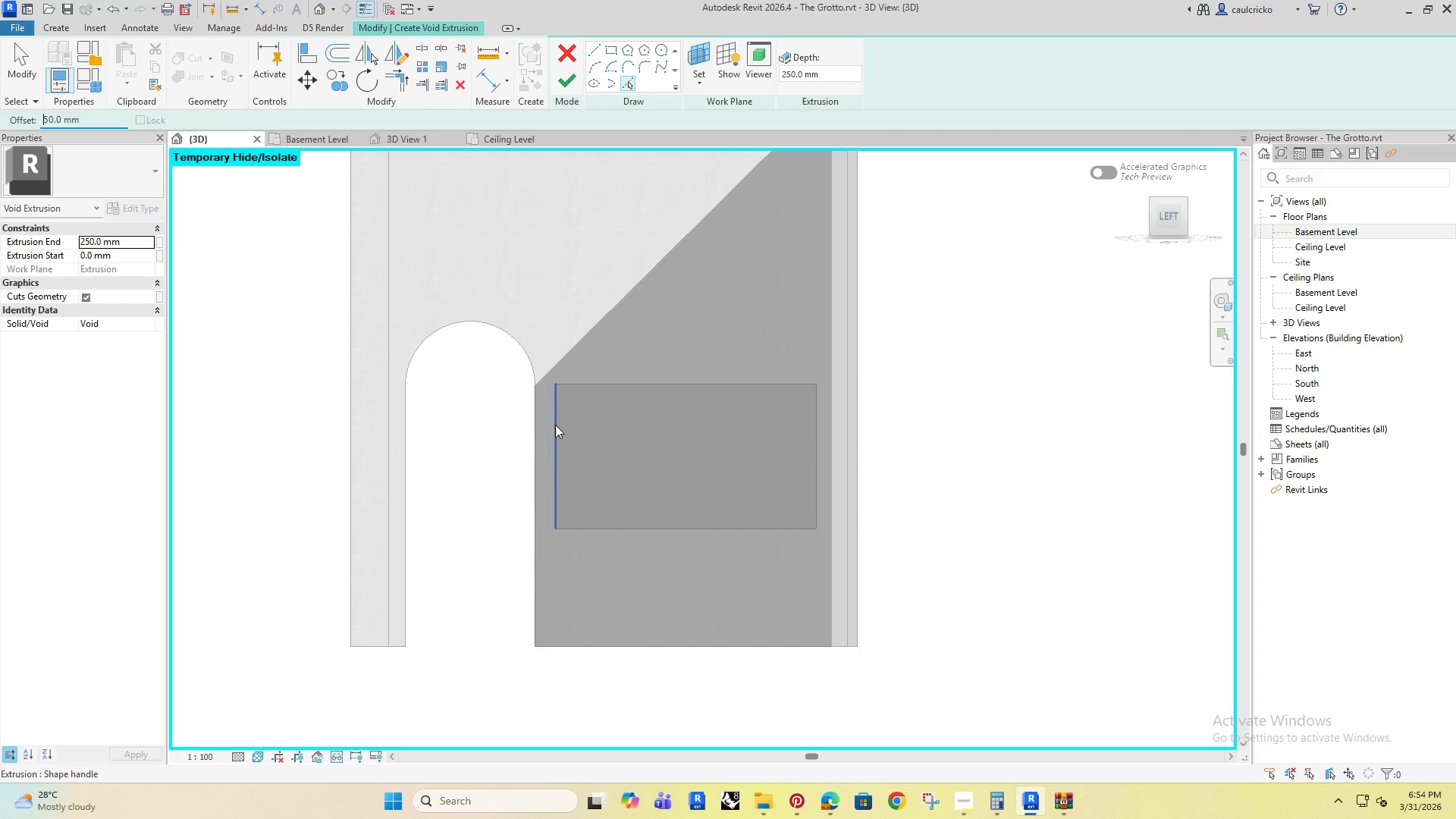 
left_click([556, 425])
 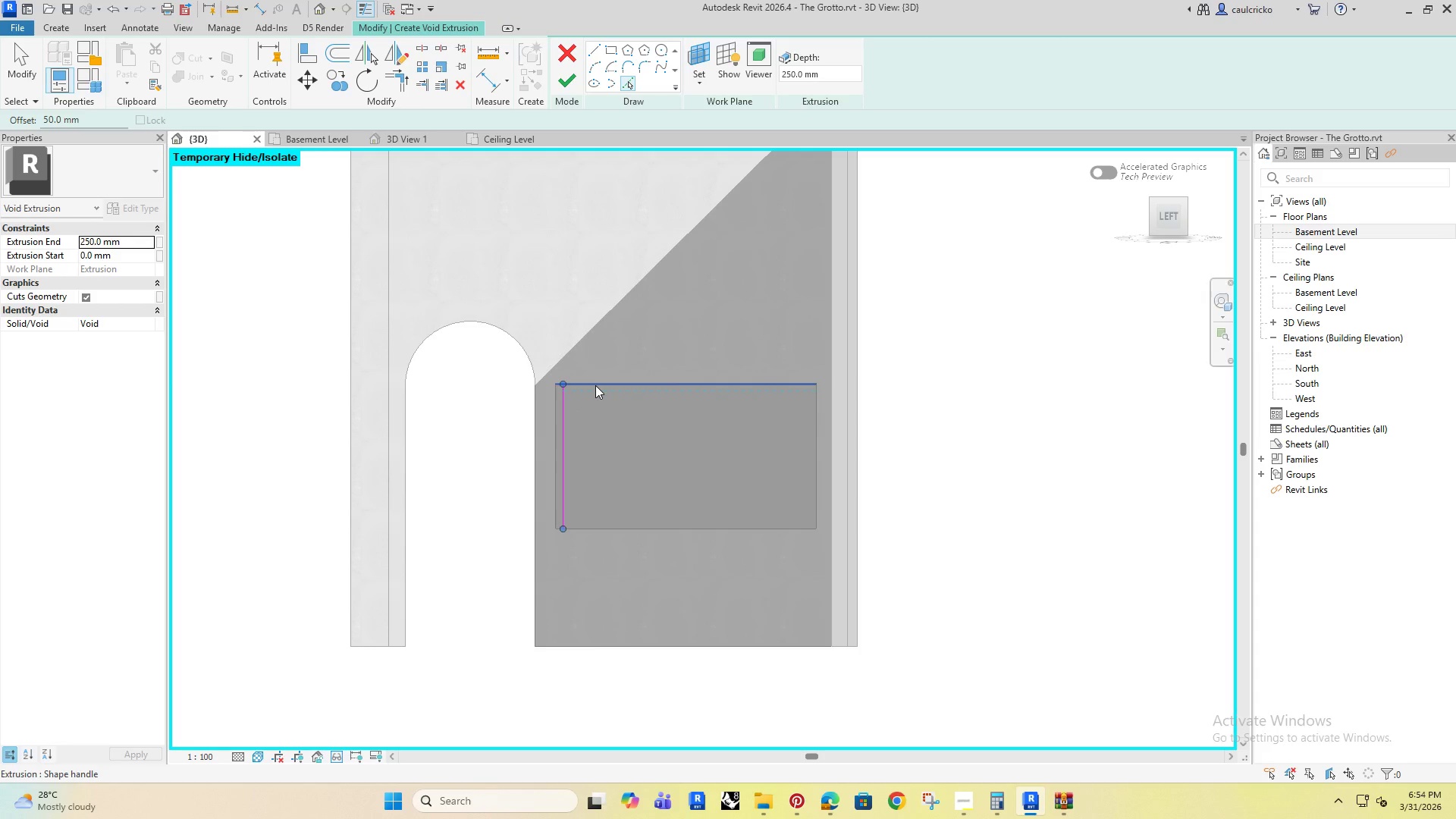 
left_click([595, 385])
 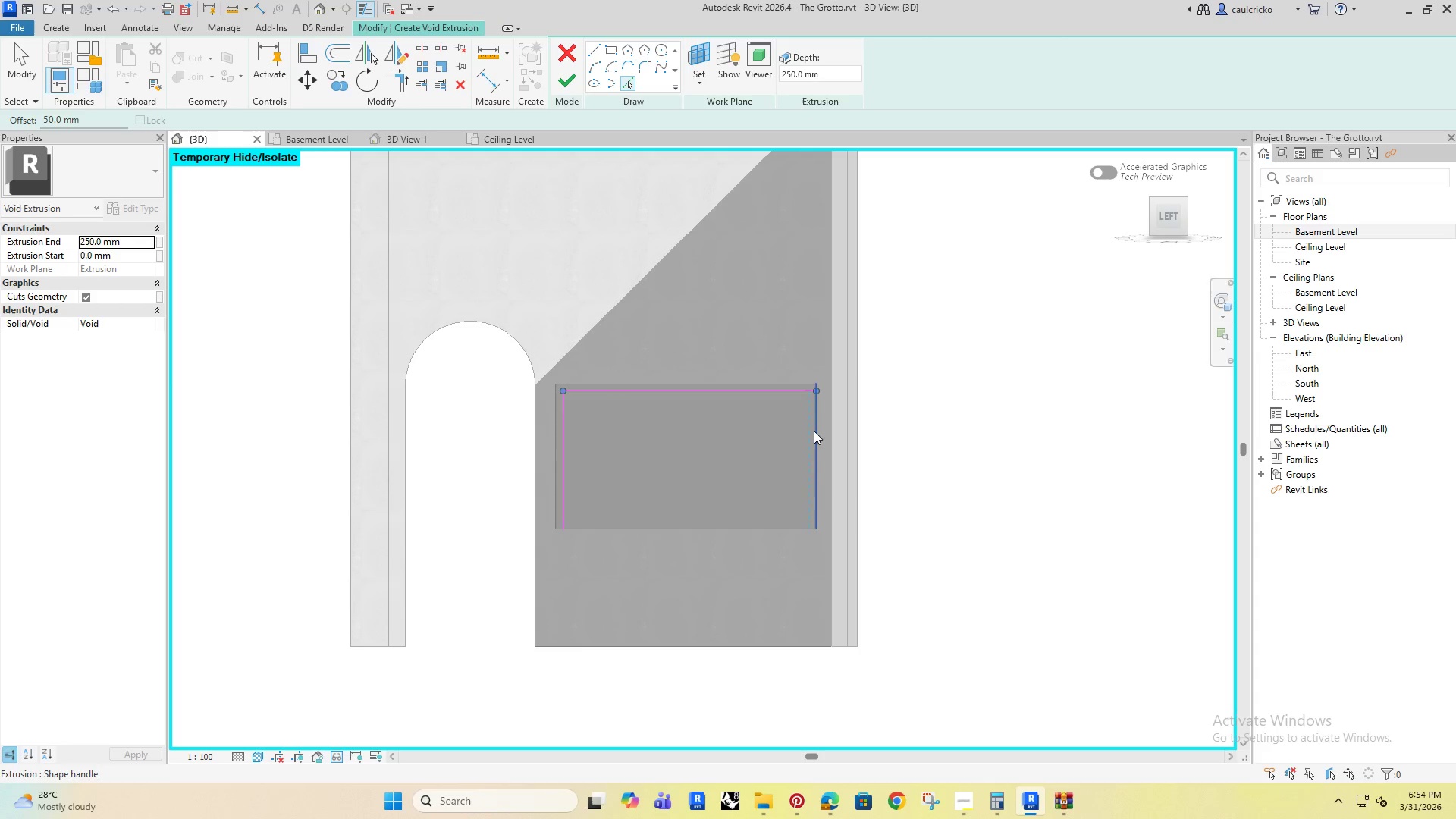 
left_click([814, 431])
 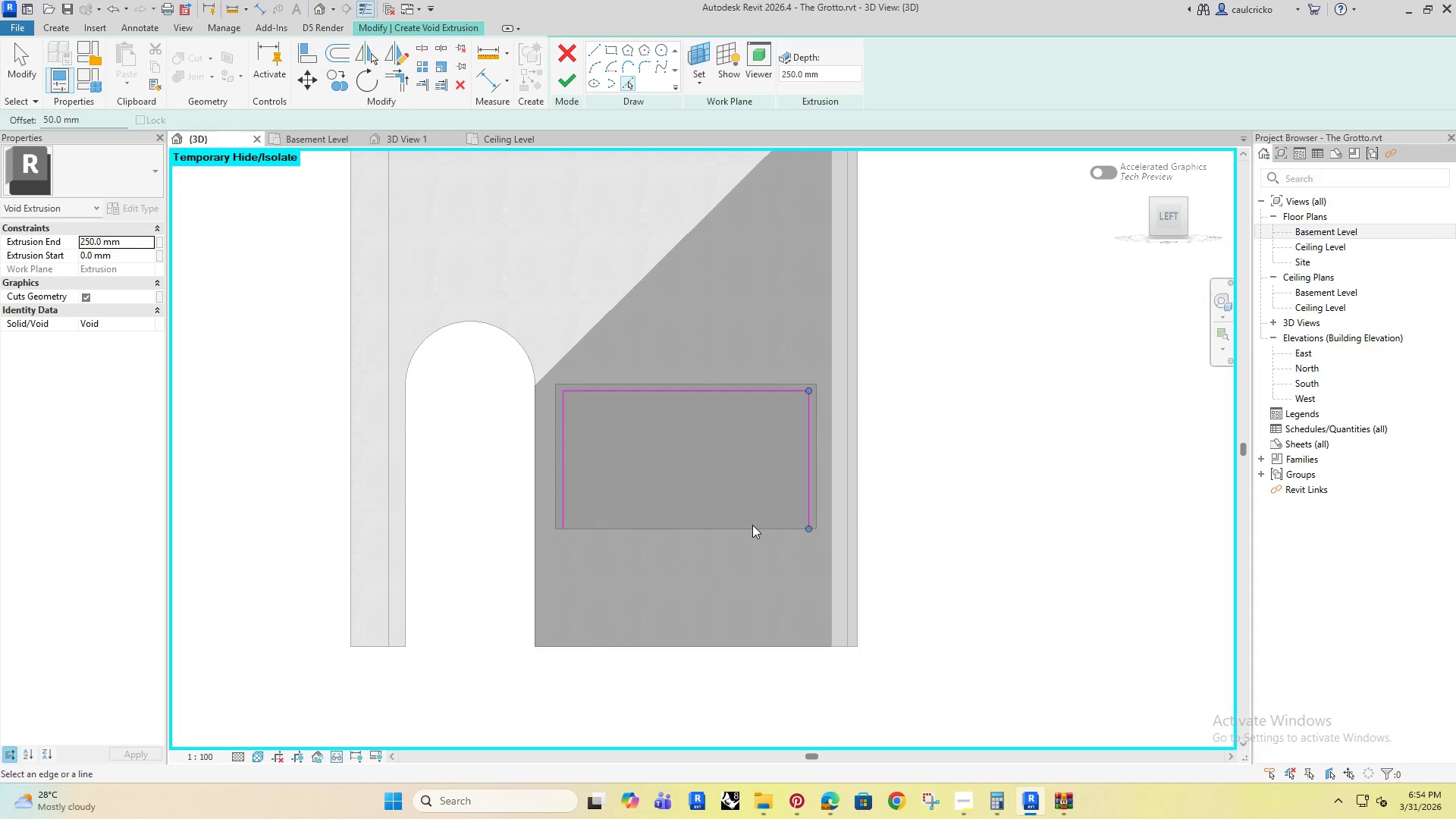 
left_click([752, 525])
 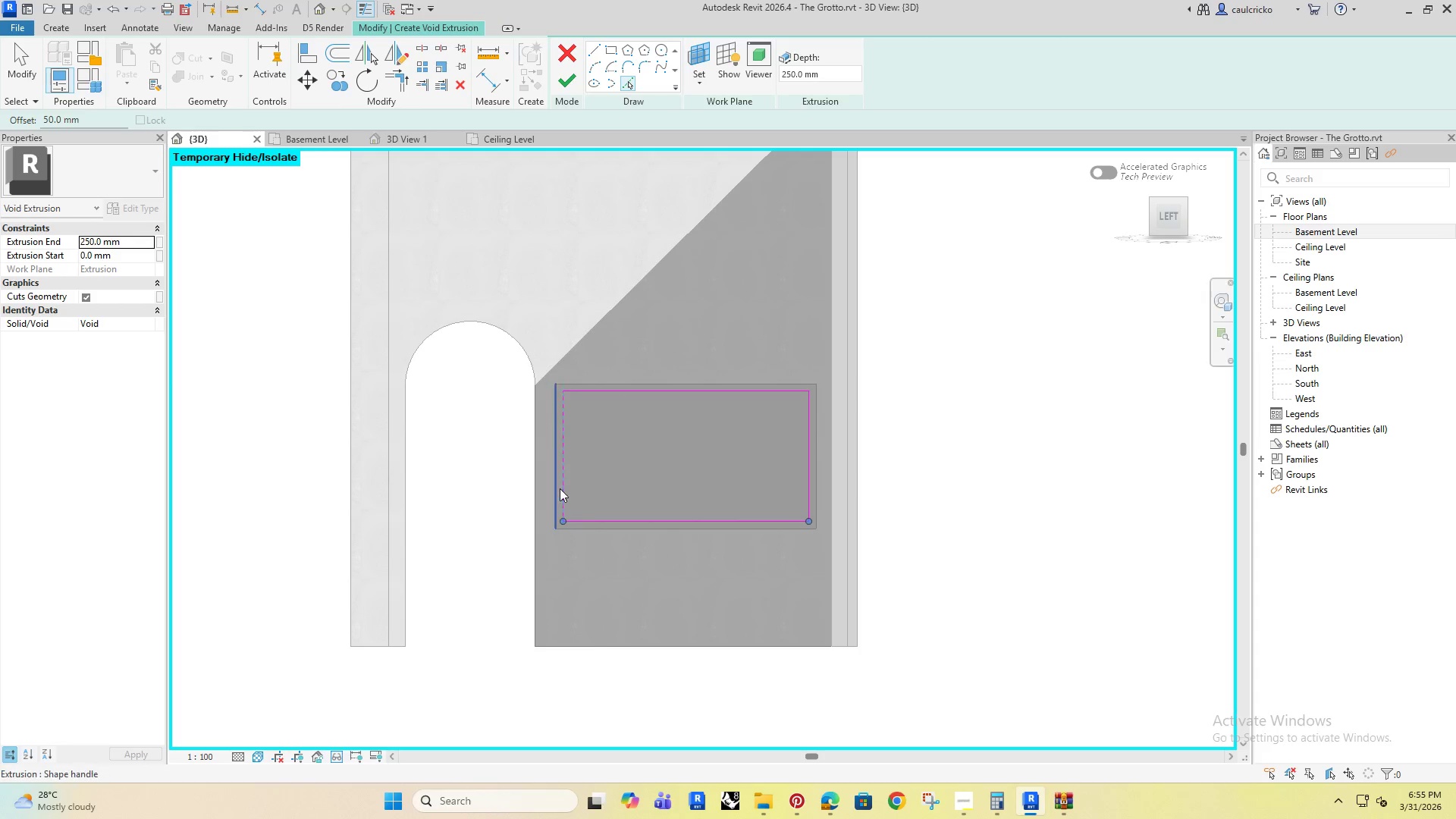 
key(Escape)
 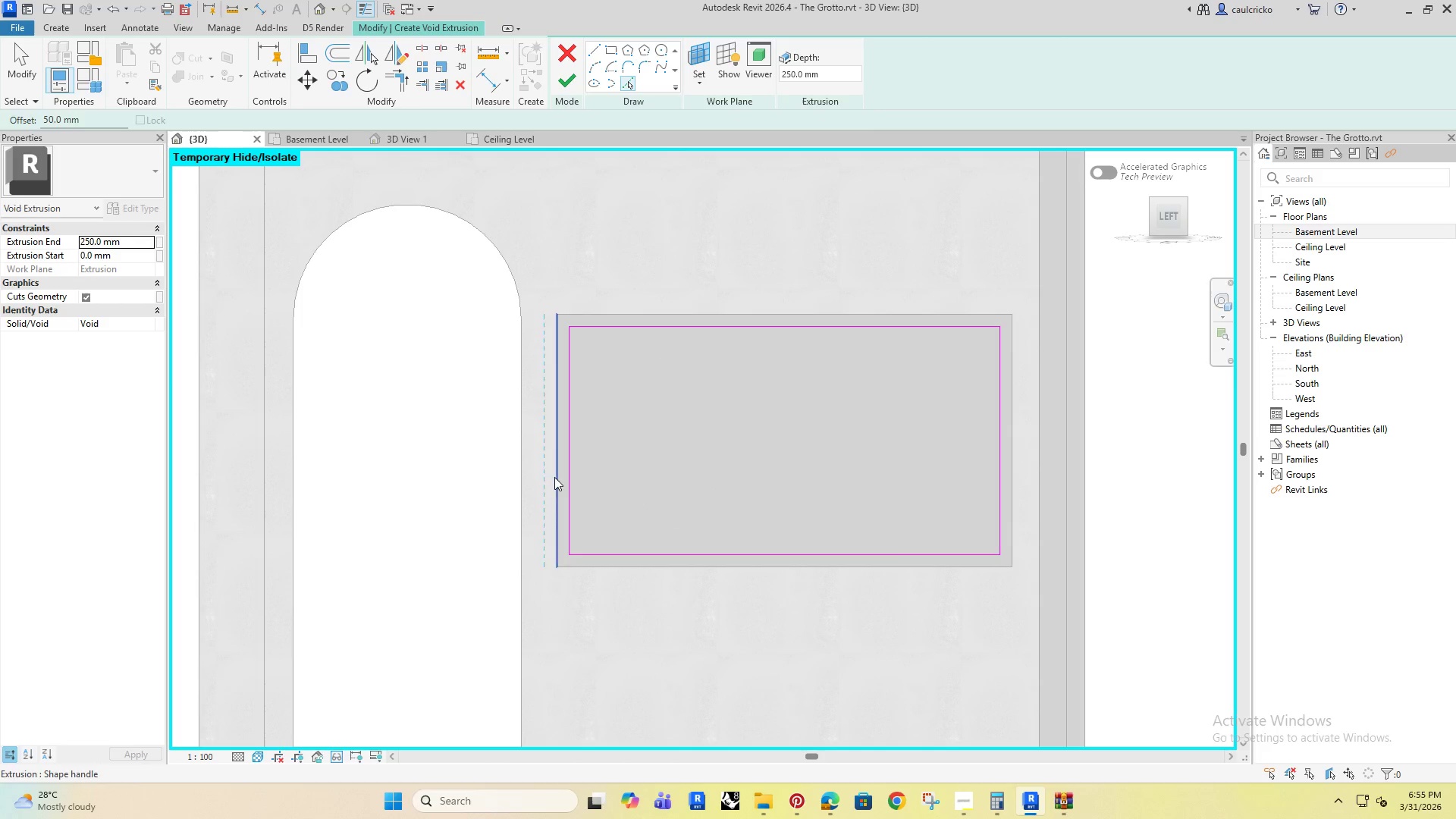 
key(Escape)
 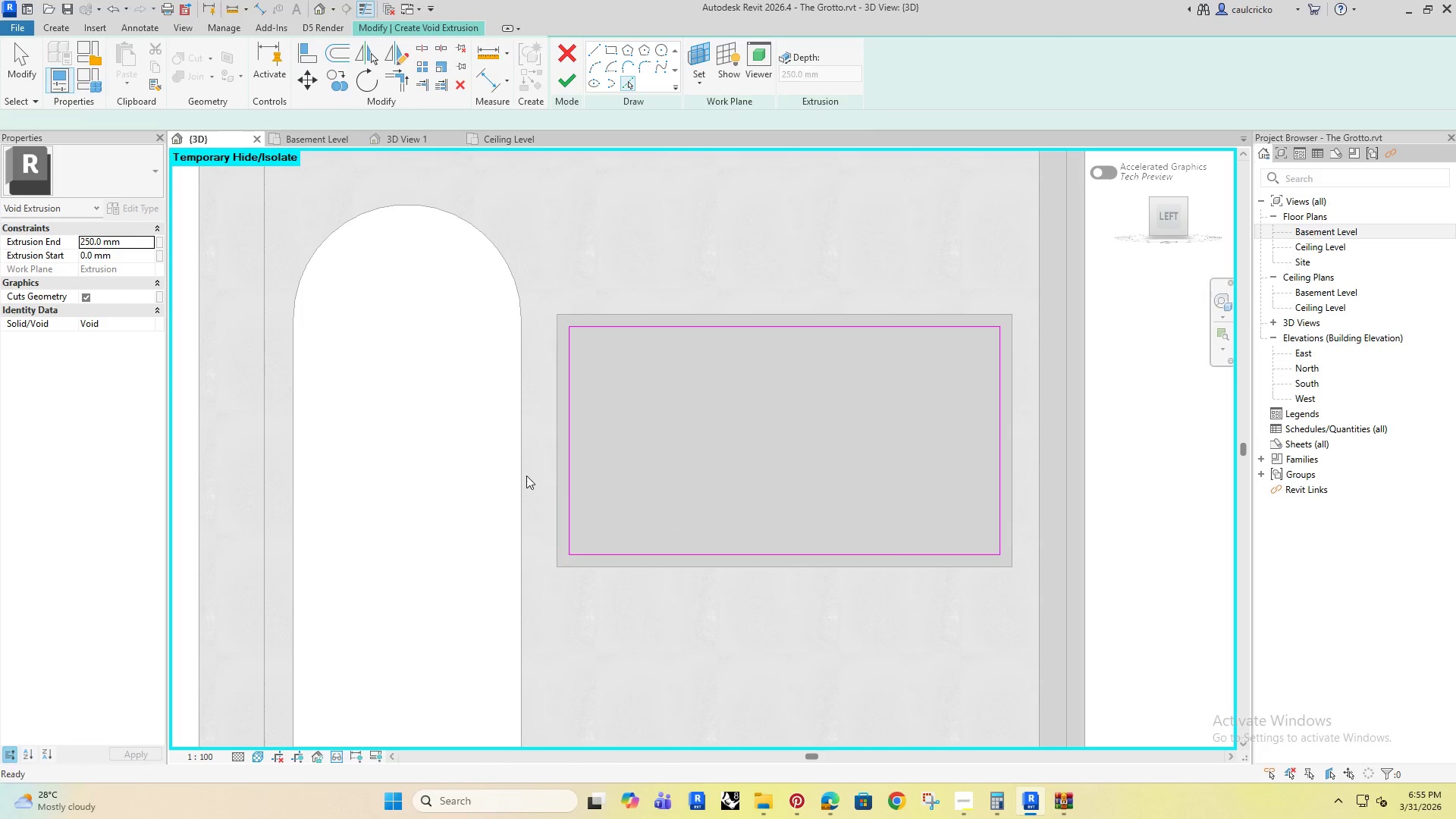 
key(Escape)
 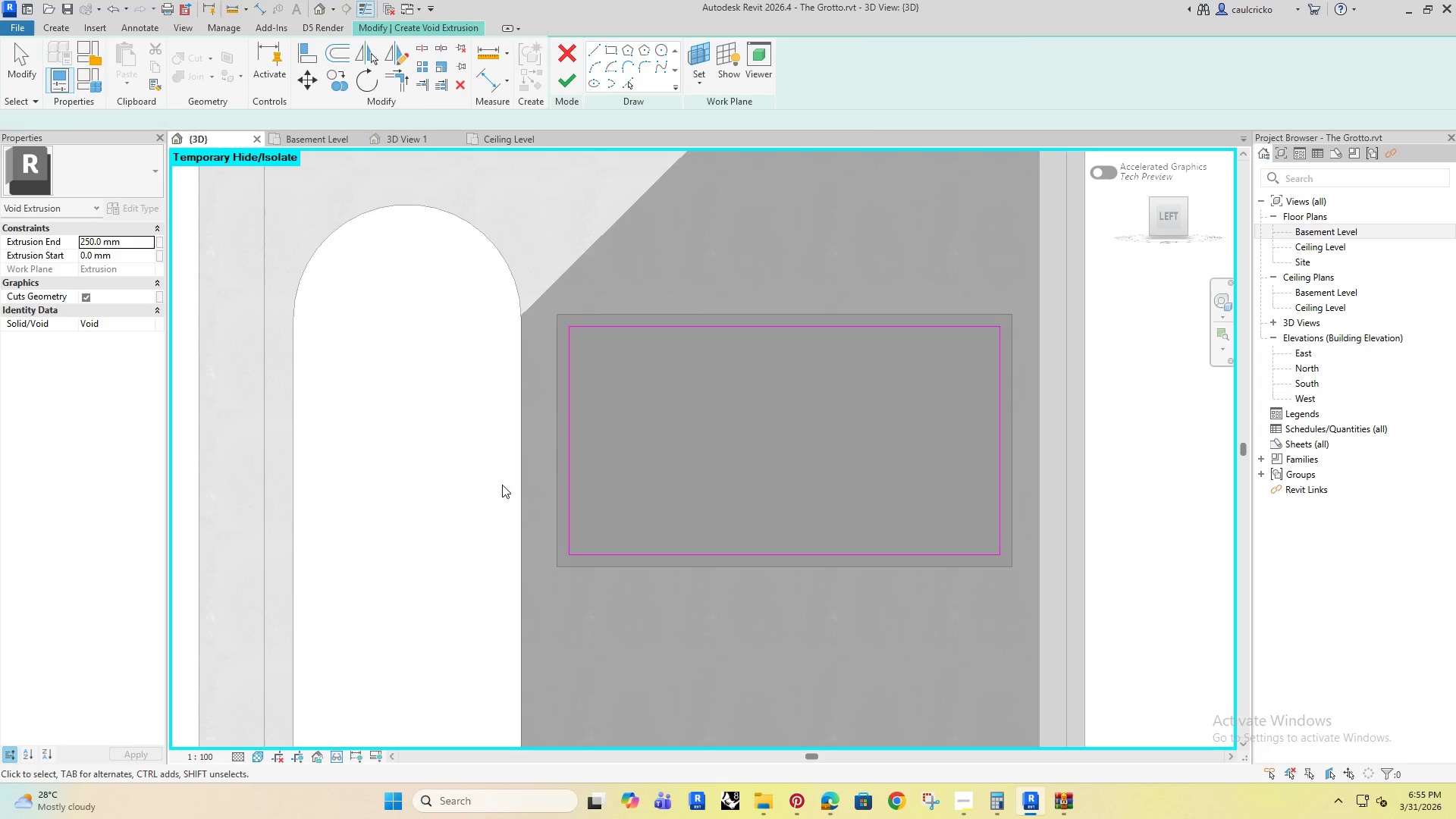 
scroll: coordinate [554, 477], scroll_direction: up, amount: 4.0
 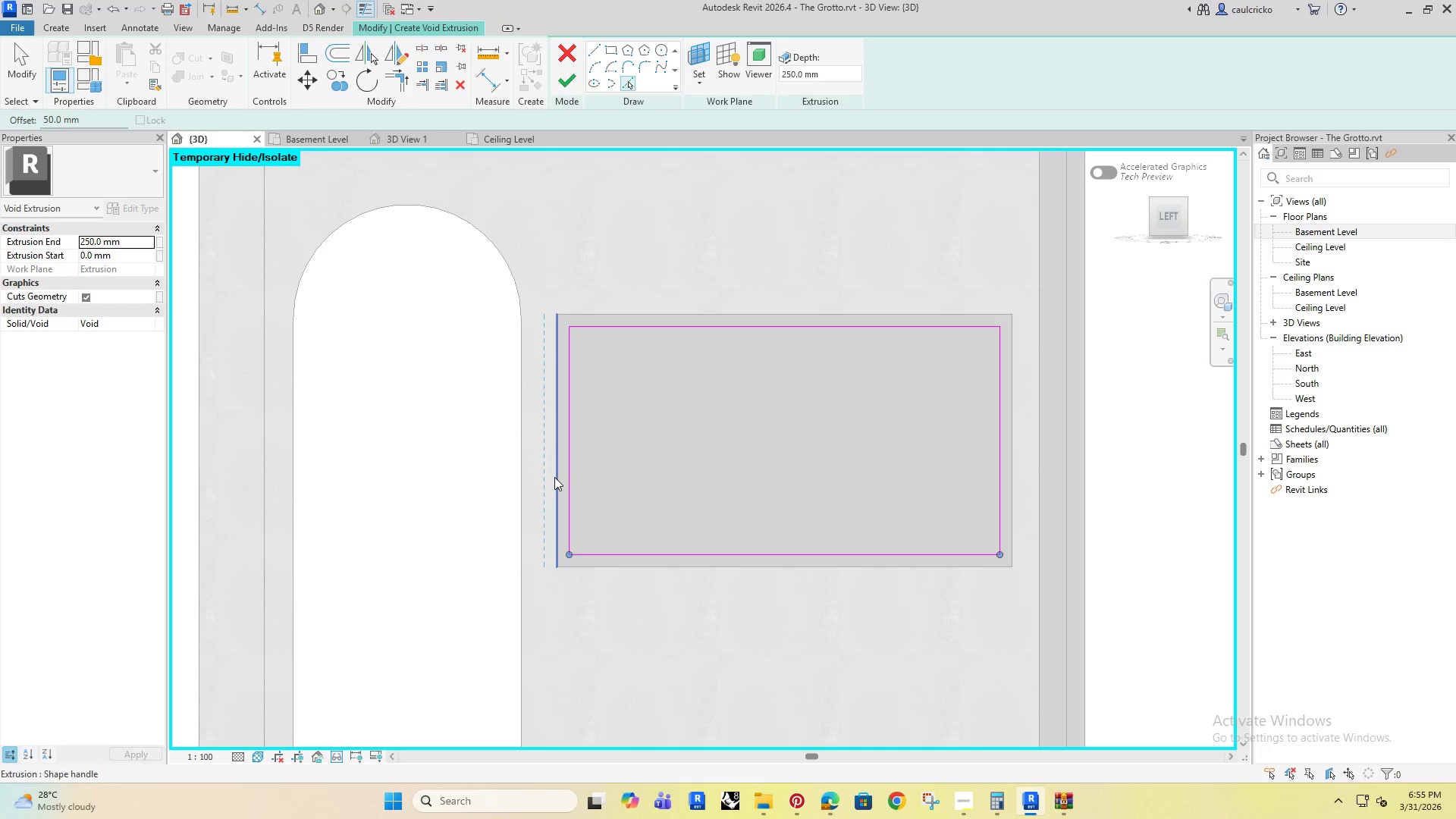 
hold_key(key=ShiftRight, duration=0.47)
 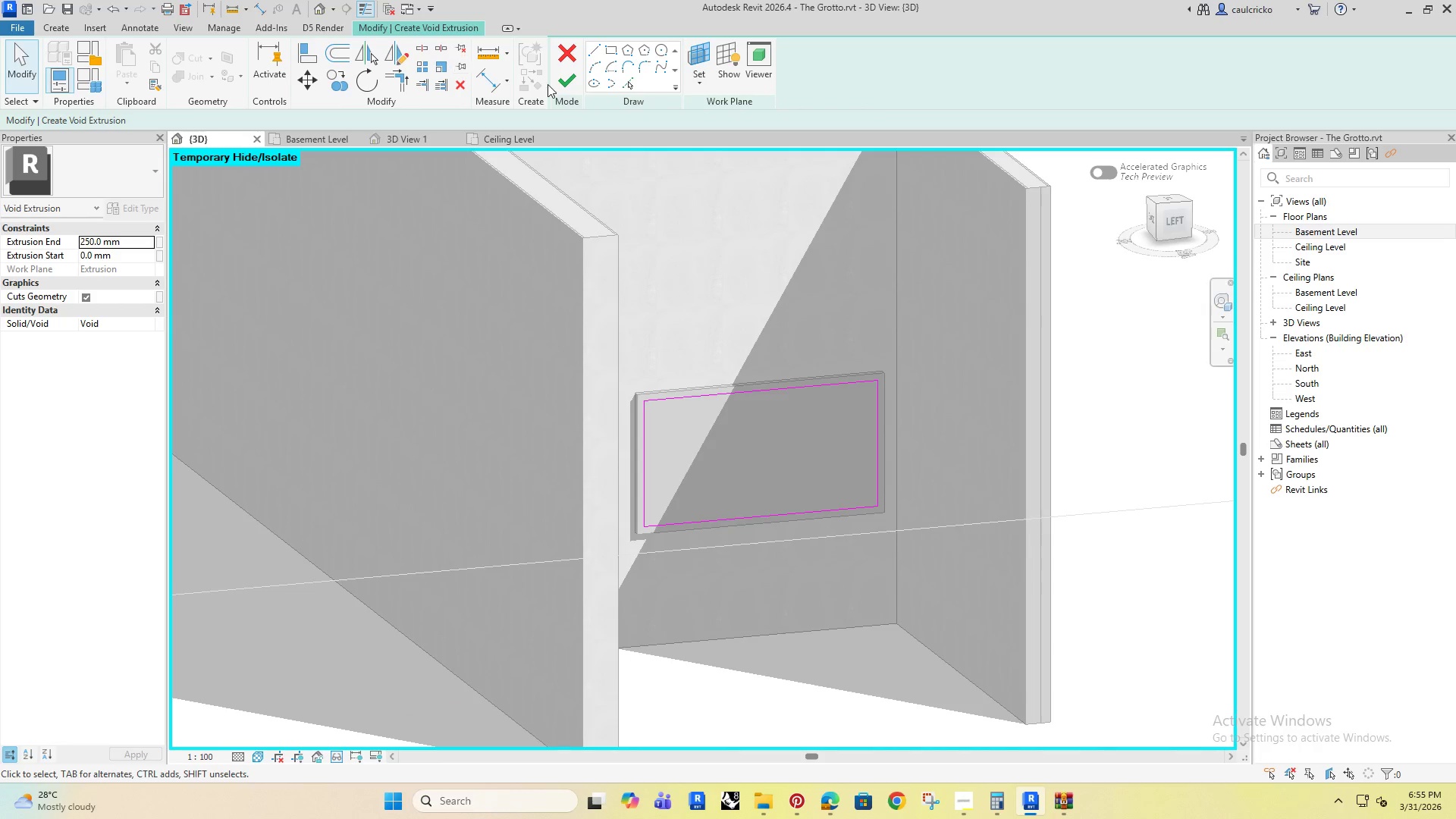 
scroll: coordinate [500, 486], scroll_direction: down, amount: 4.0
 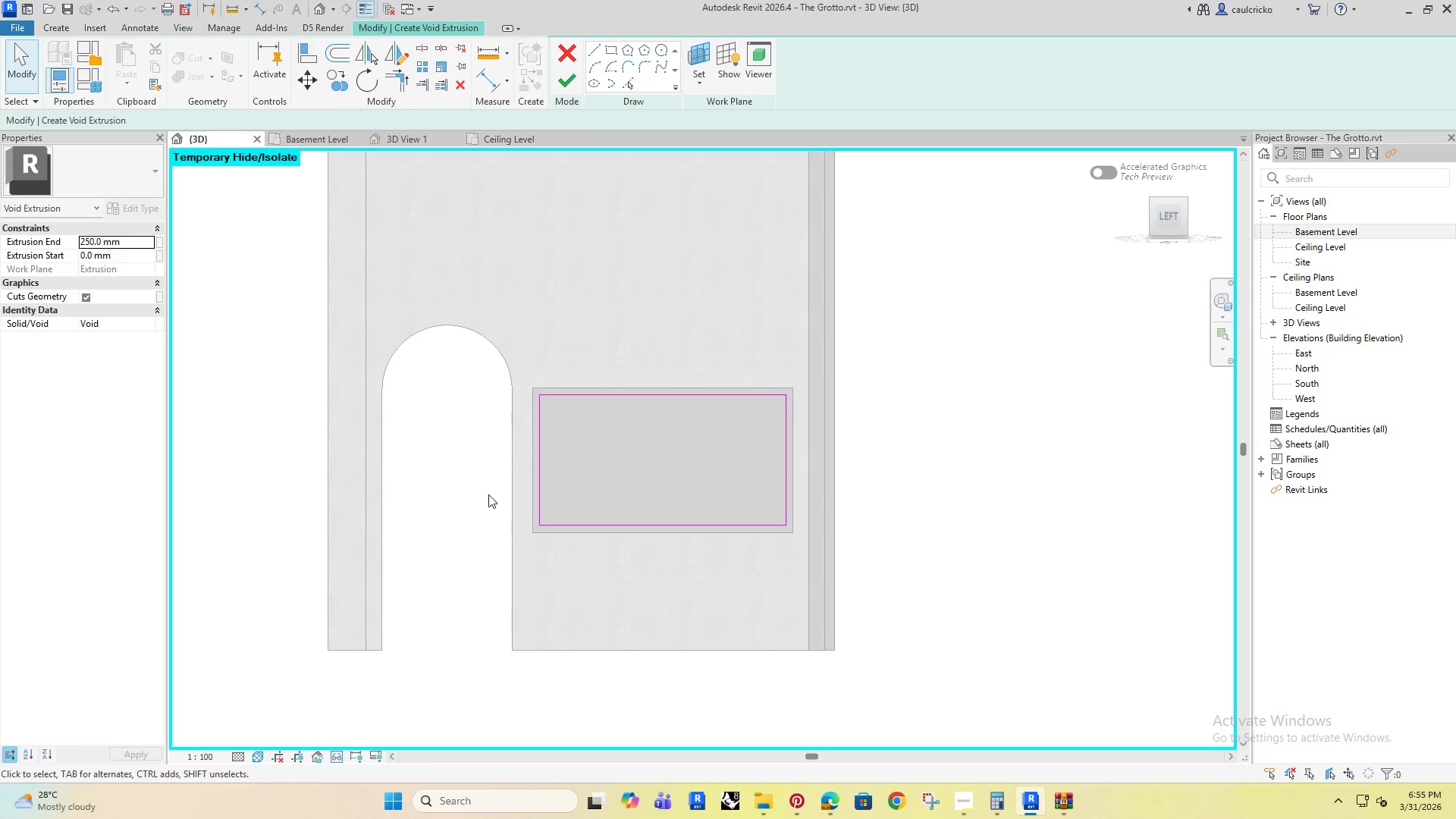 
left_click([562, 81])
 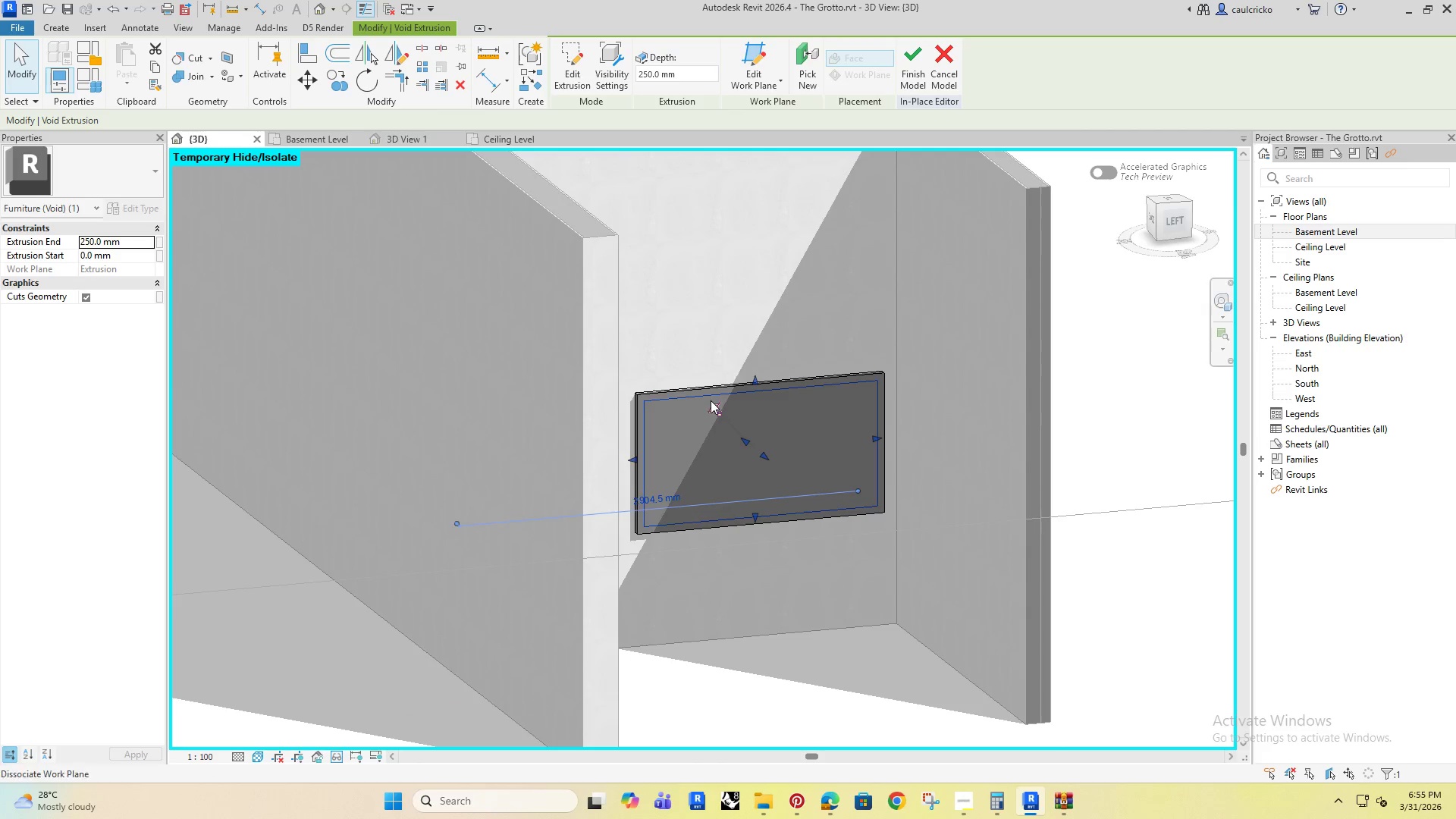 
left_click([708, 261])
 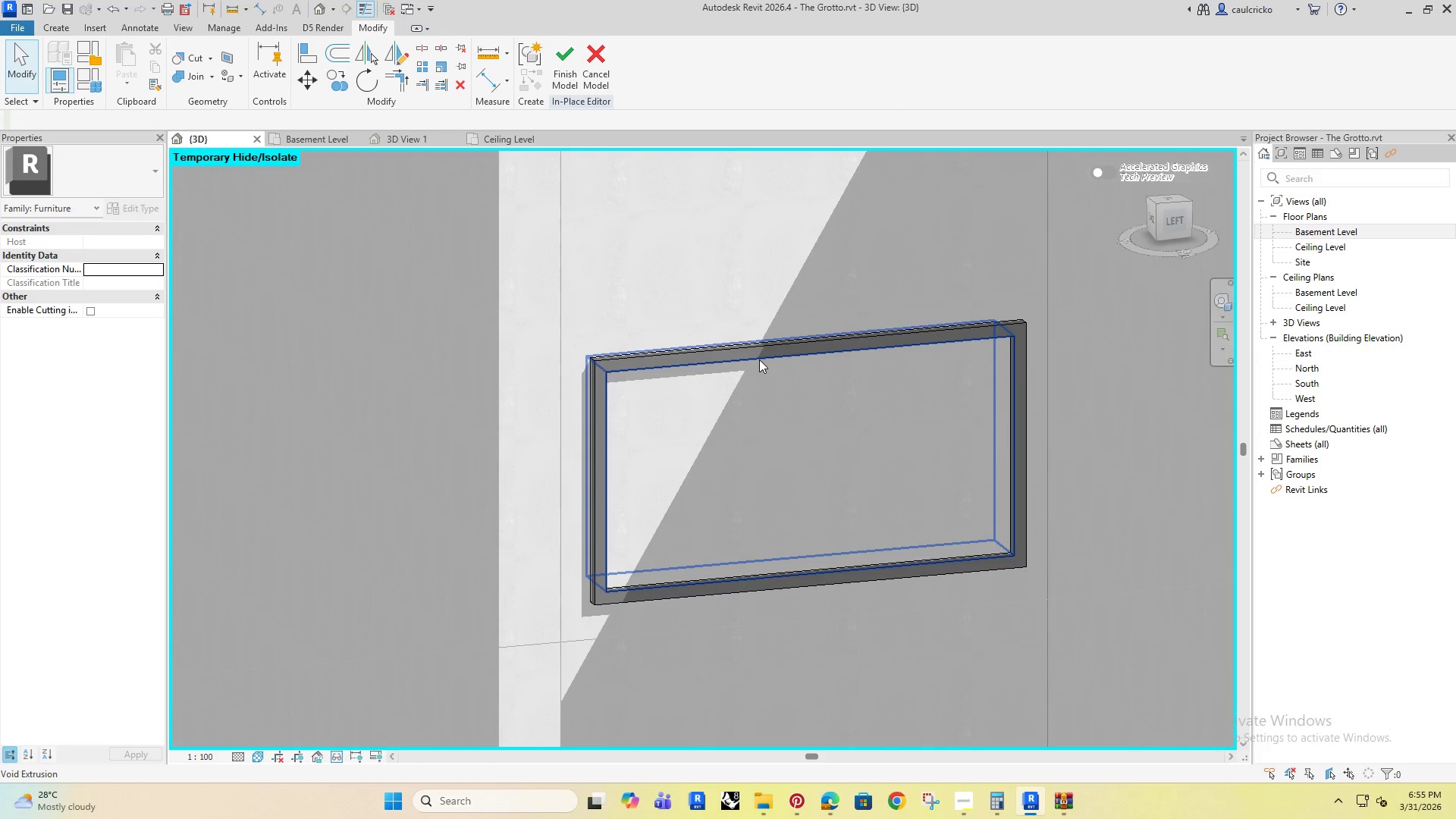 
scroll: coordinate [695, 440], scroll_direction: up, amount: 4.0
 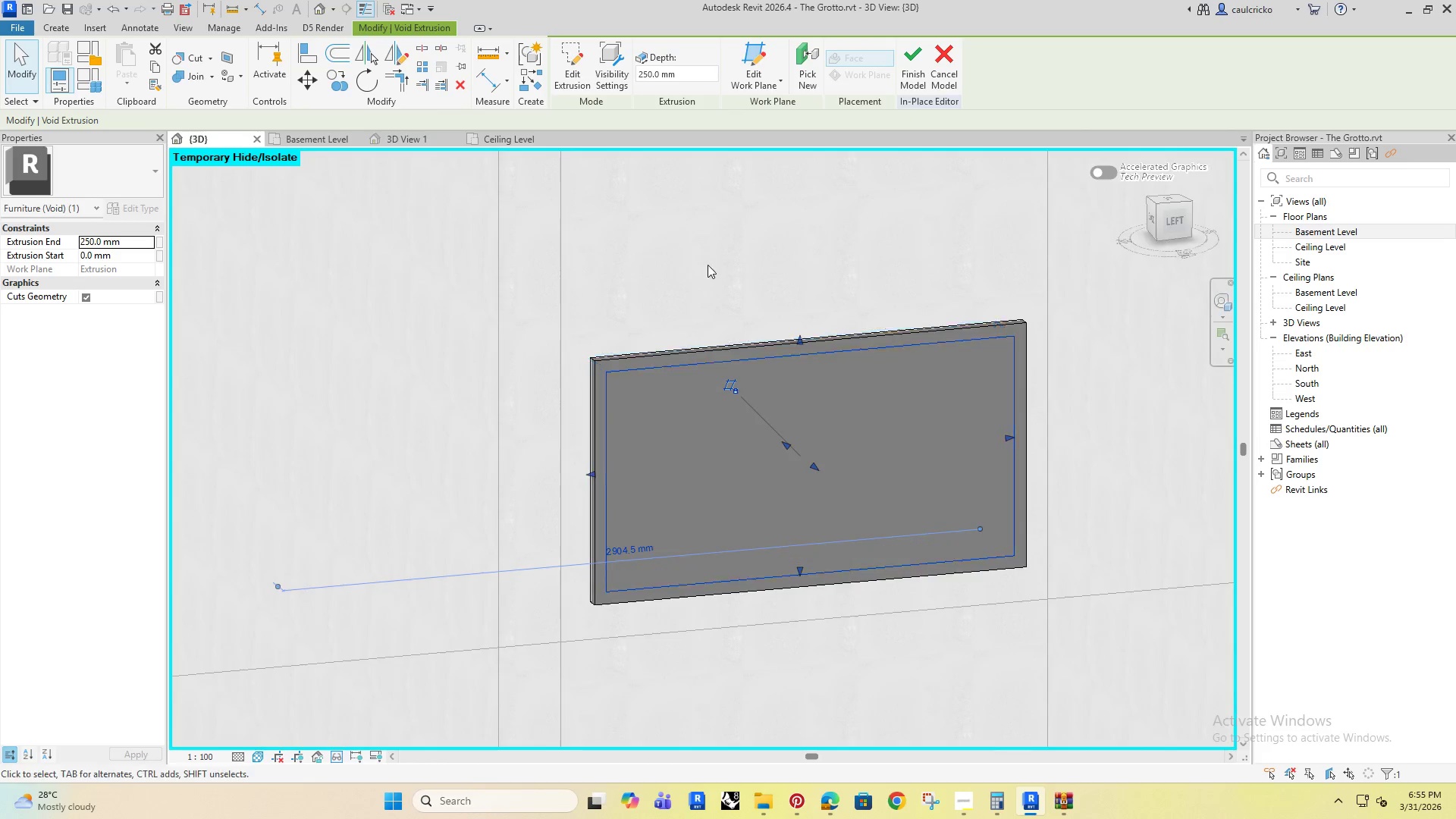 
left_click([759, 359])
 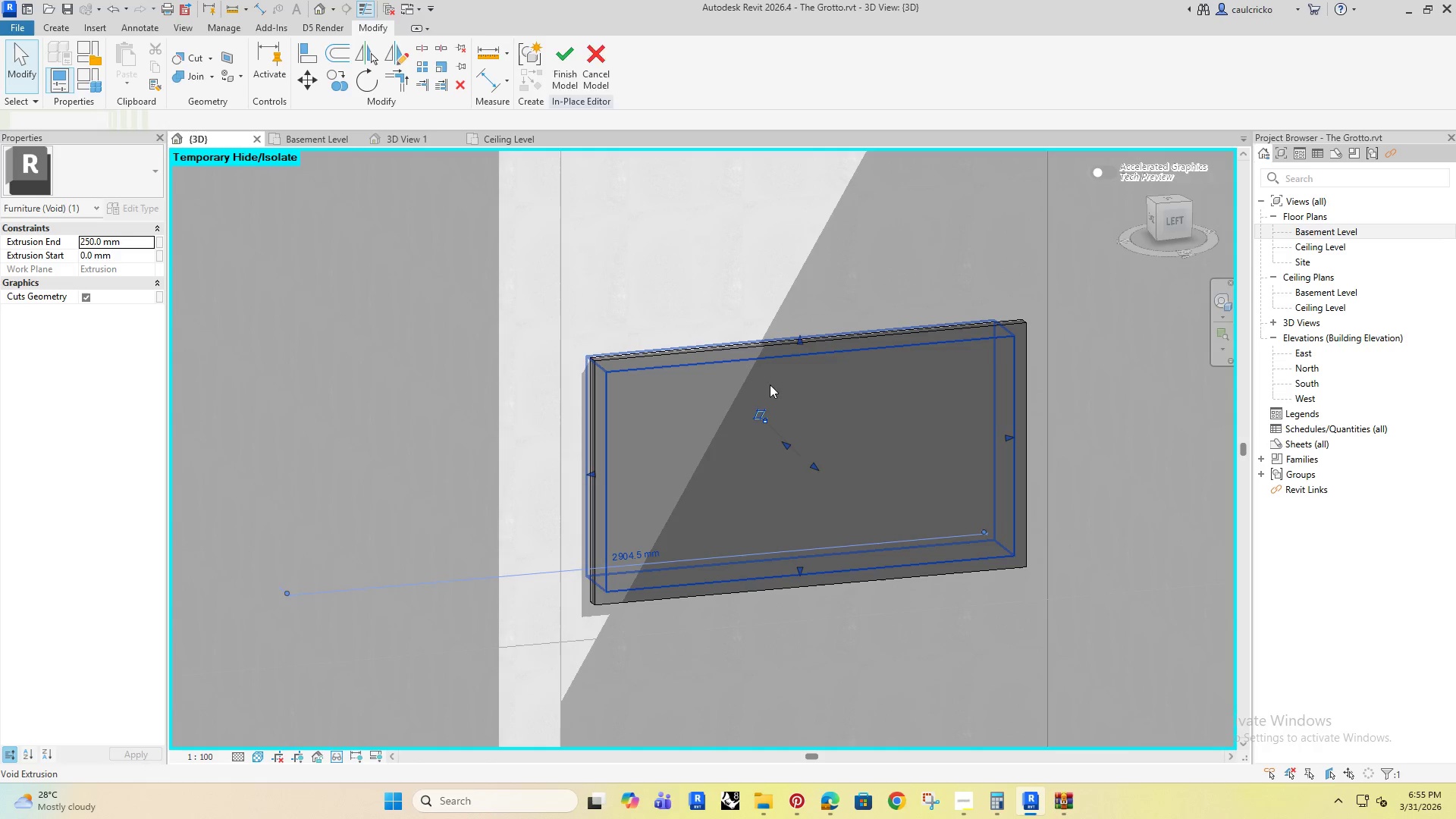 
scroll: coordinate [770, 384], scroll_direction: up, amount: 2.0
 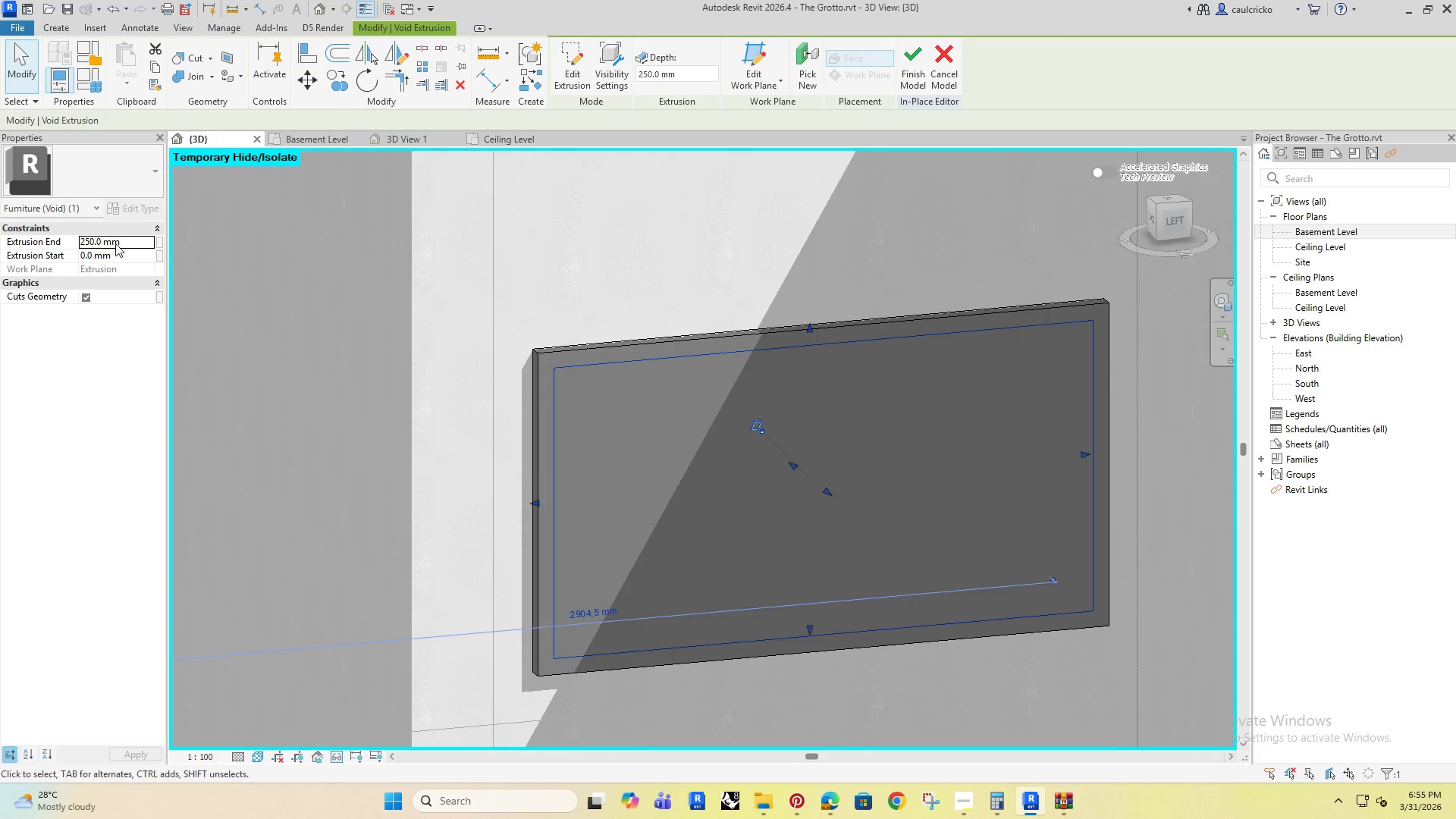 
left_click([128, 244])
 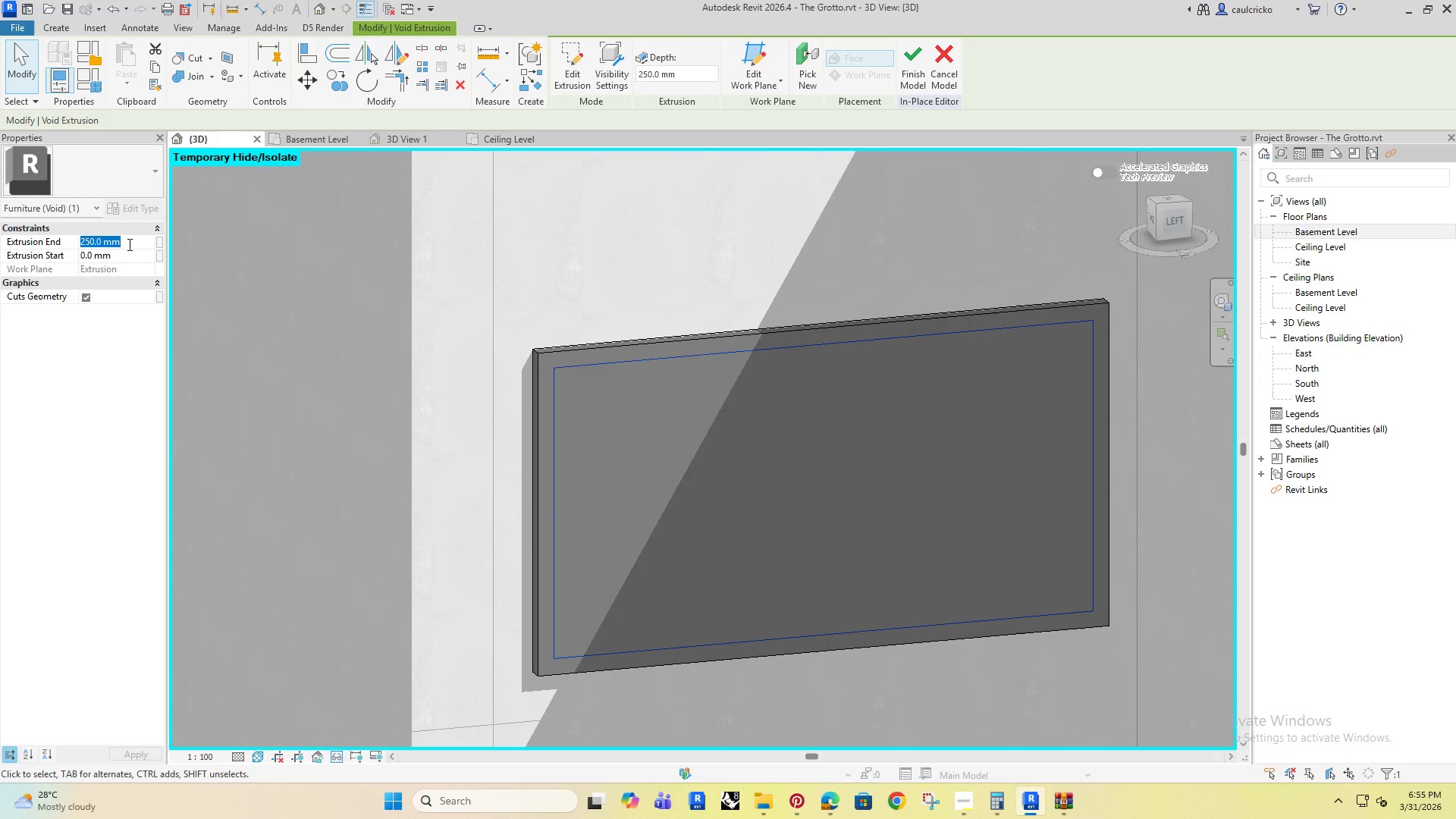 
type(10)
 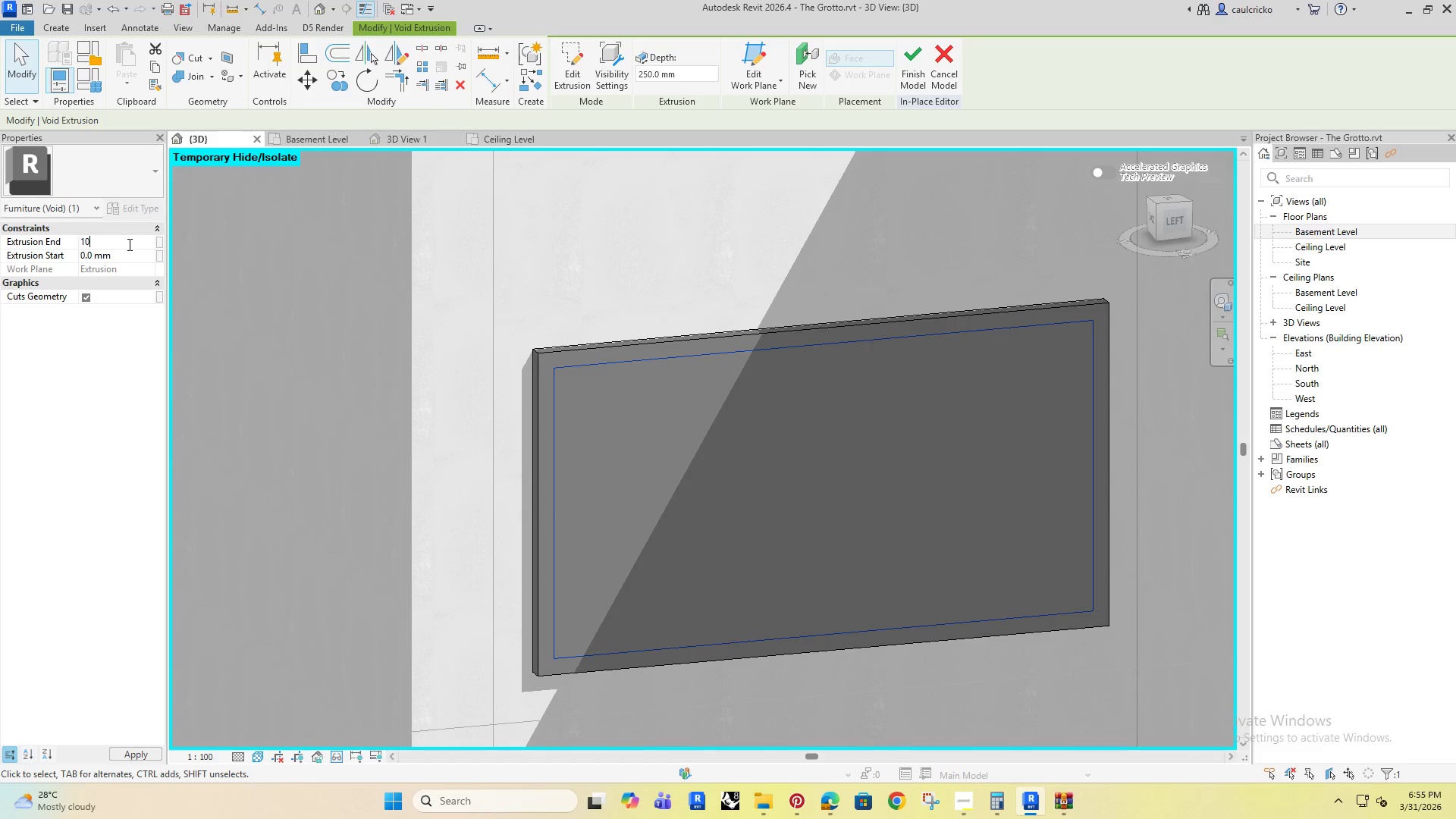 
key(Enter)
 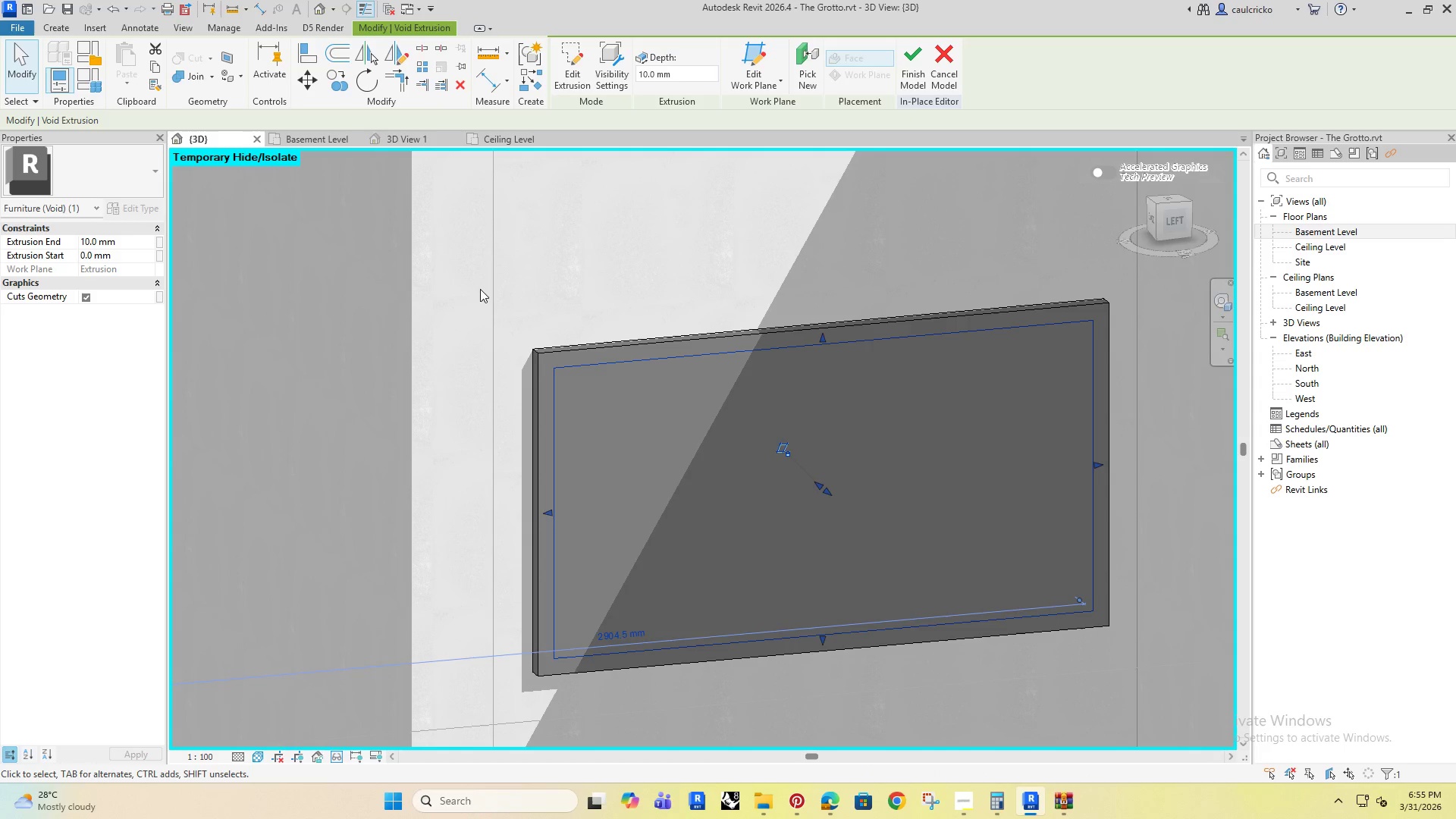 
left_click([490, 271])
 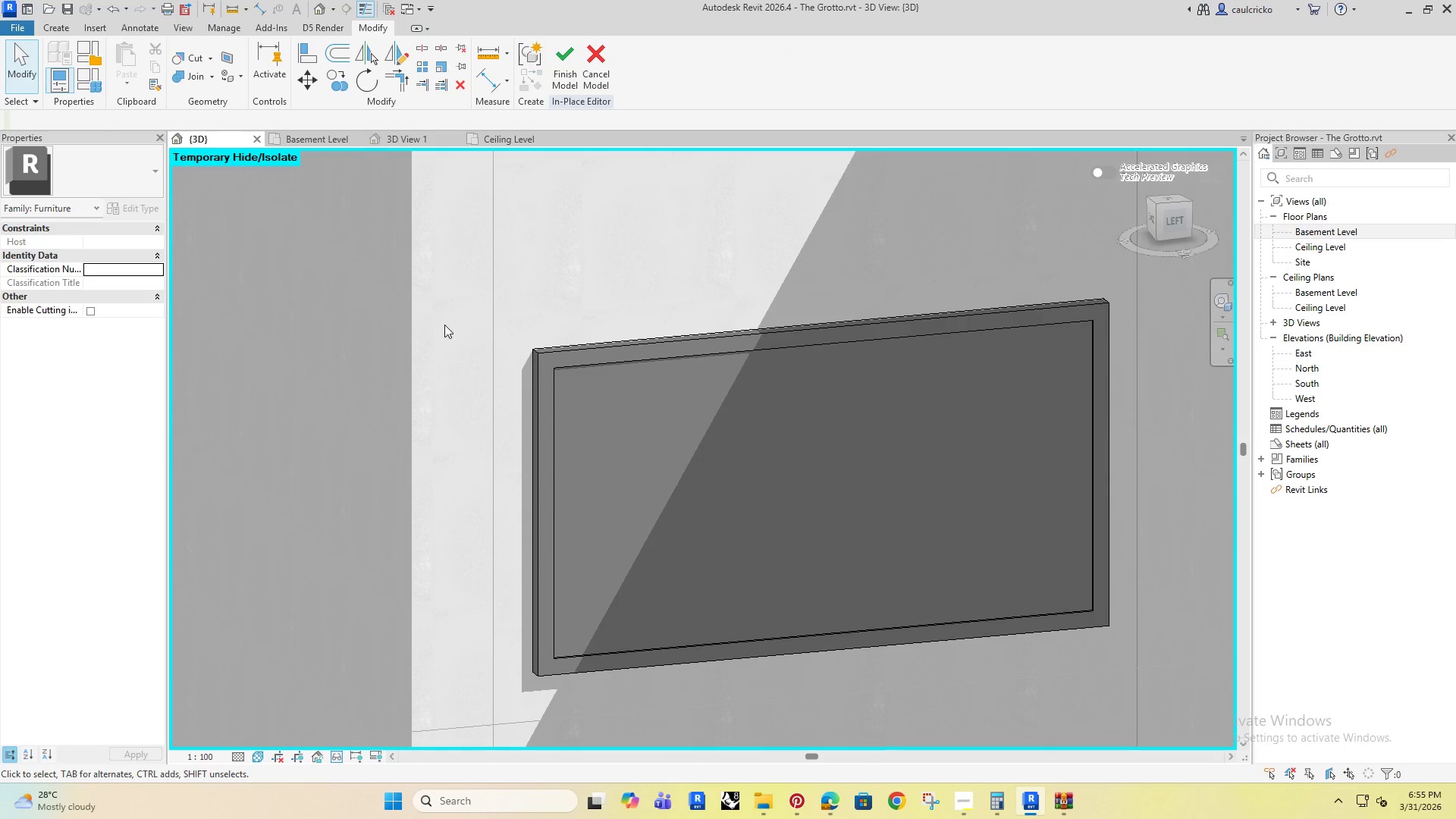 
hold_key(key=ShiftRight, duration=0.77)
 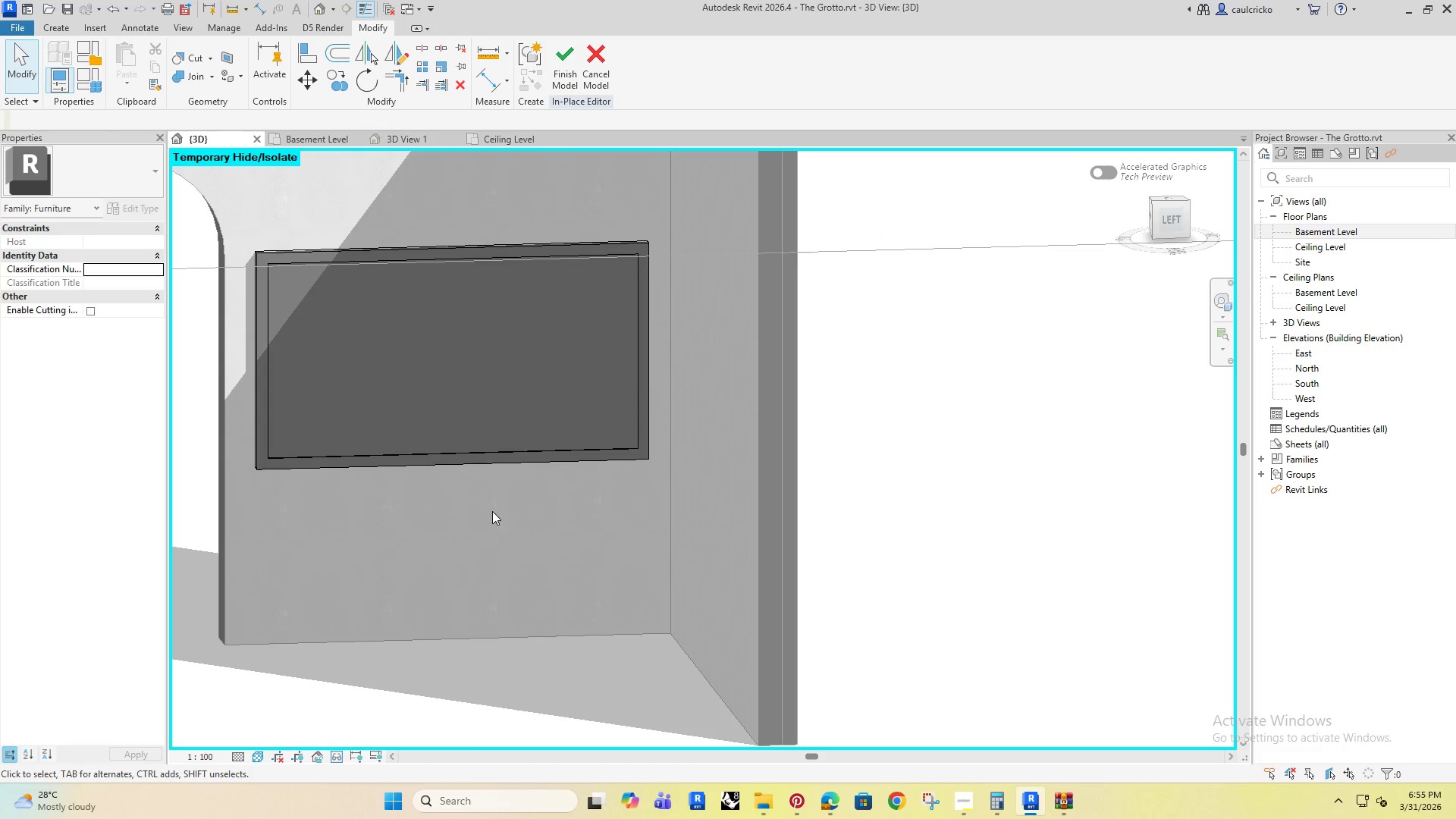 
hold_key(key=ShiftRight, duration=23.72)
 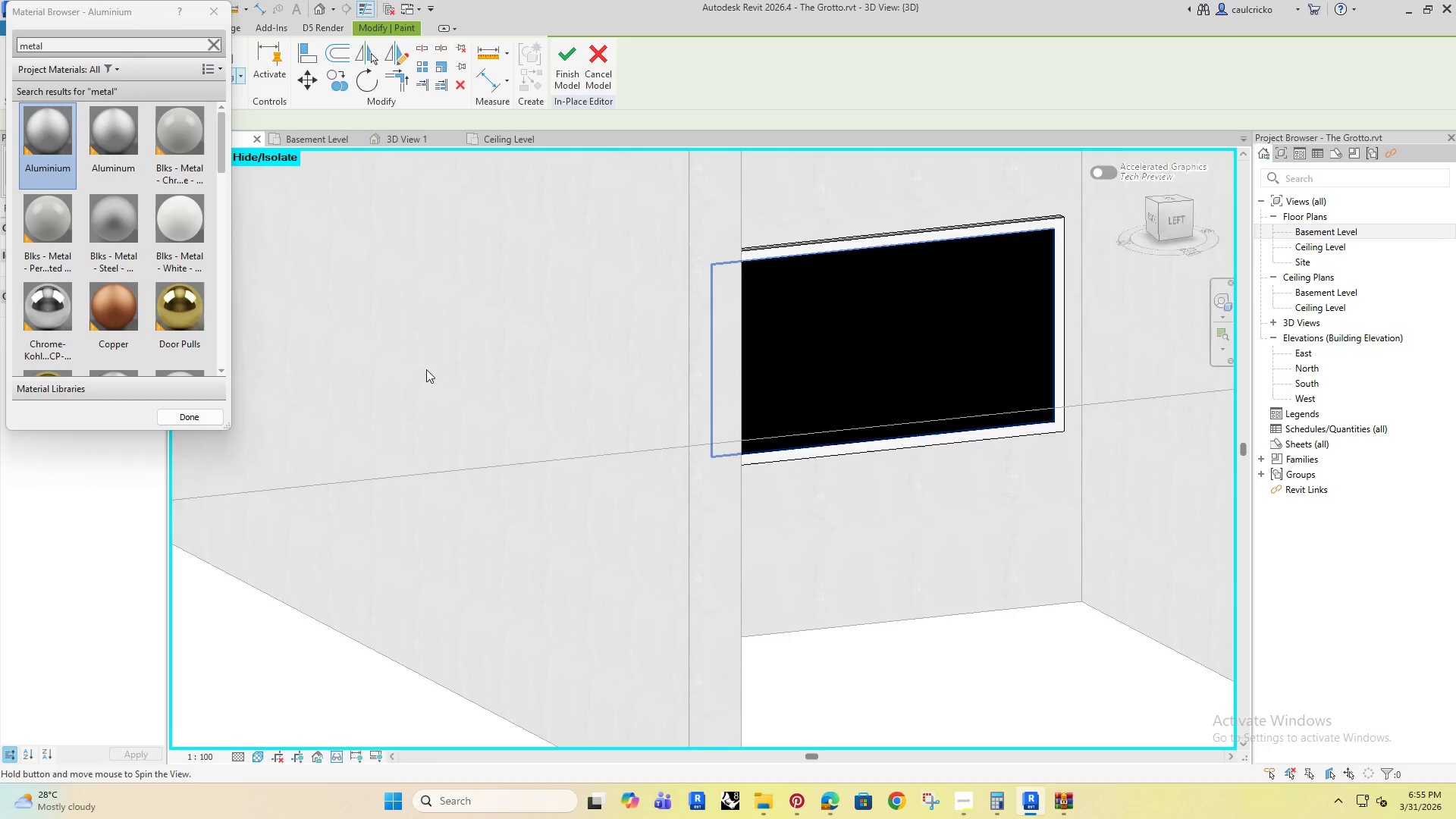 
scroll: coordinate [443, 344], scroll_direction: down, amount: 3.0
 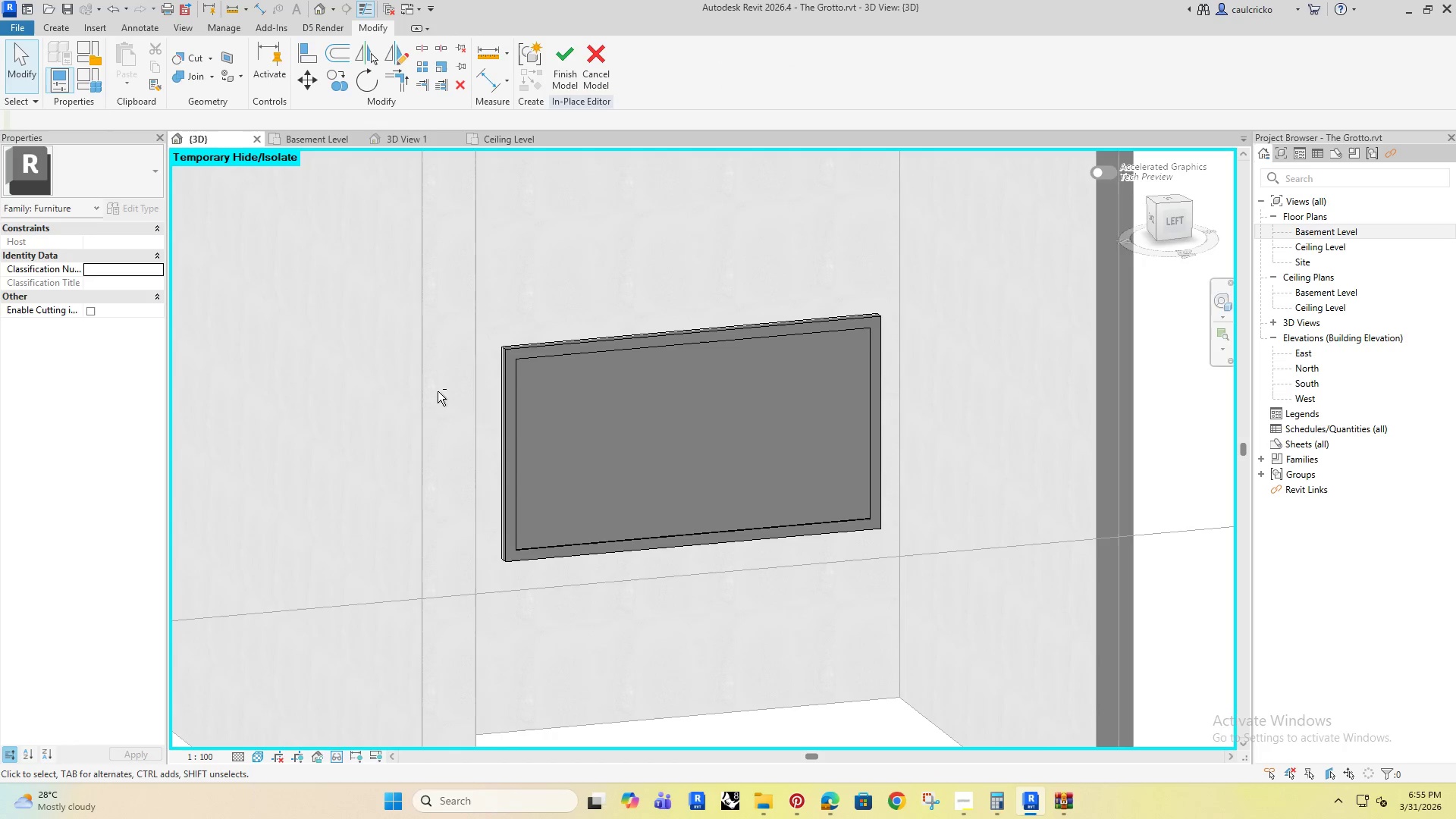 
type(pt)
 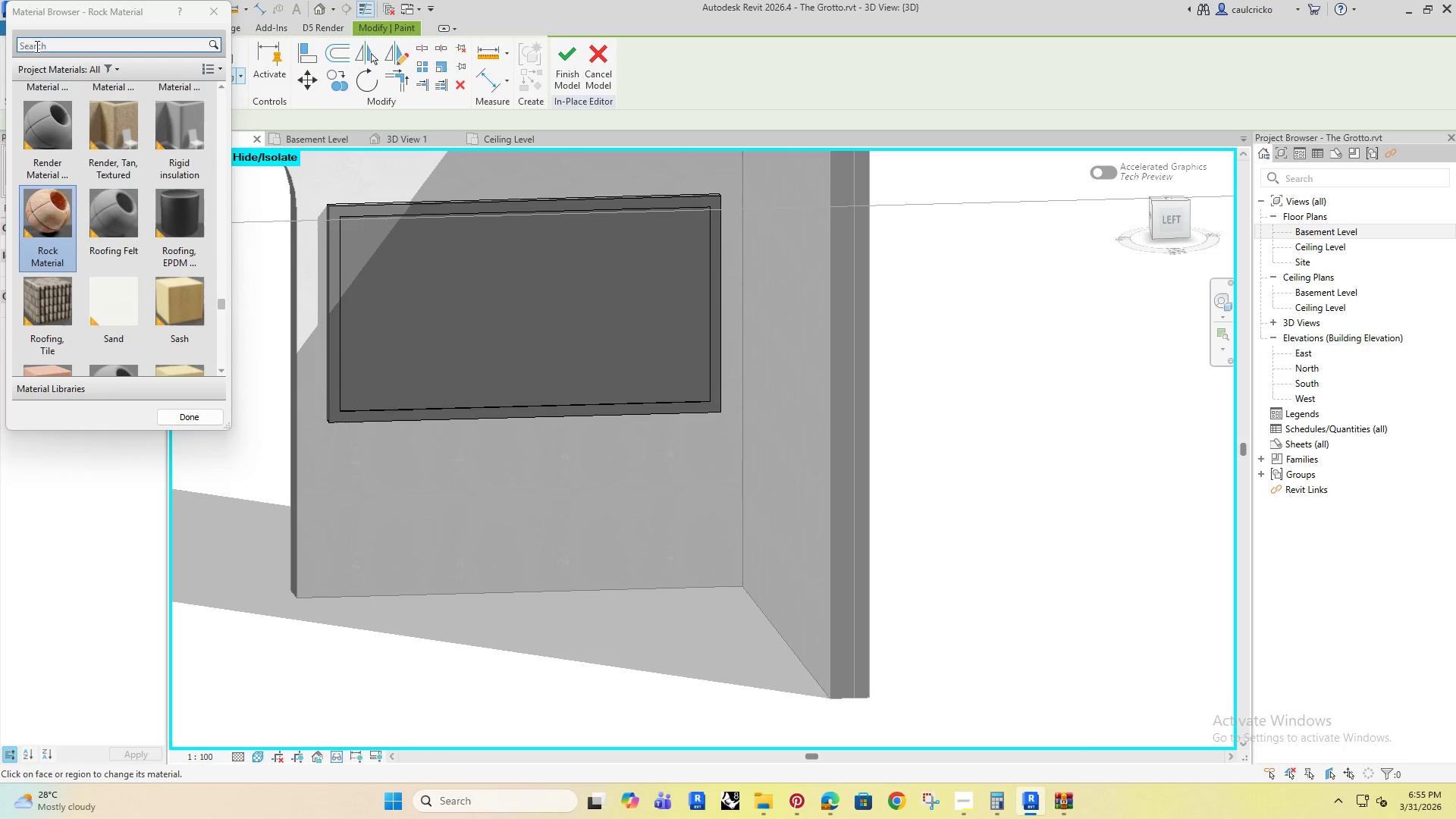 
left_click([57, 46])
 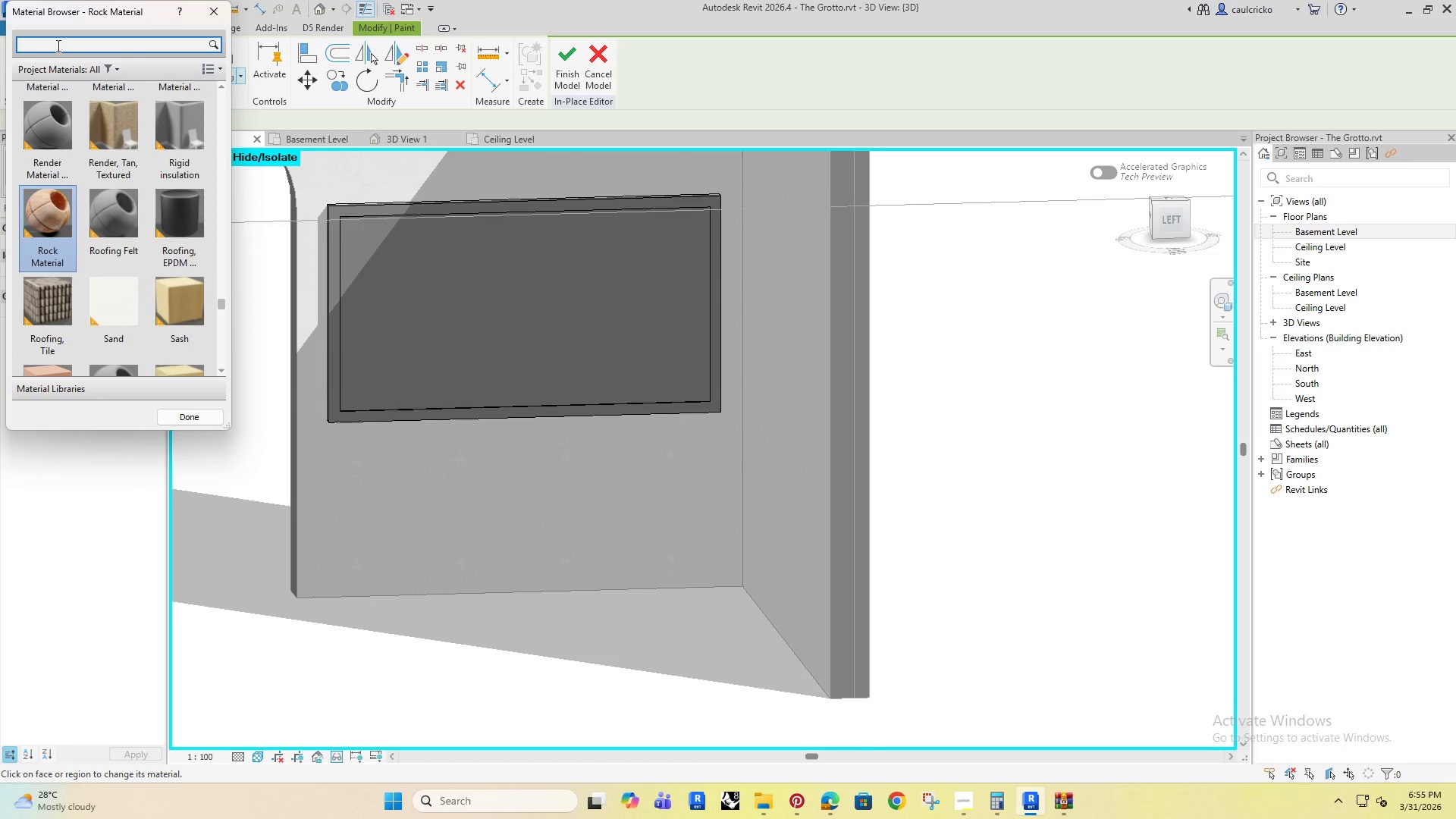 
type(glass)
 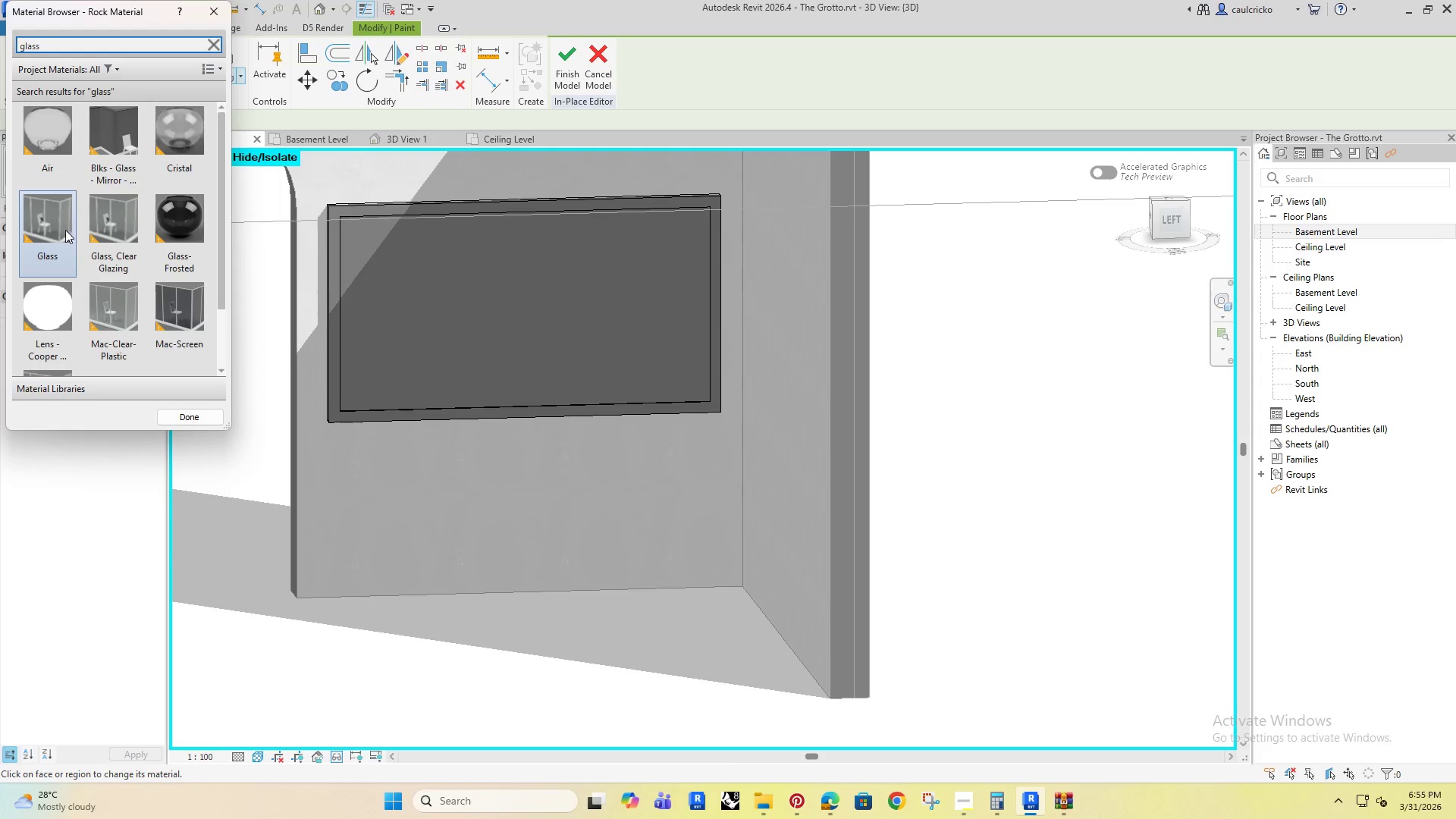 
scroll: coordinate [89, 277], scroll_direction: down, amount: 1.0
 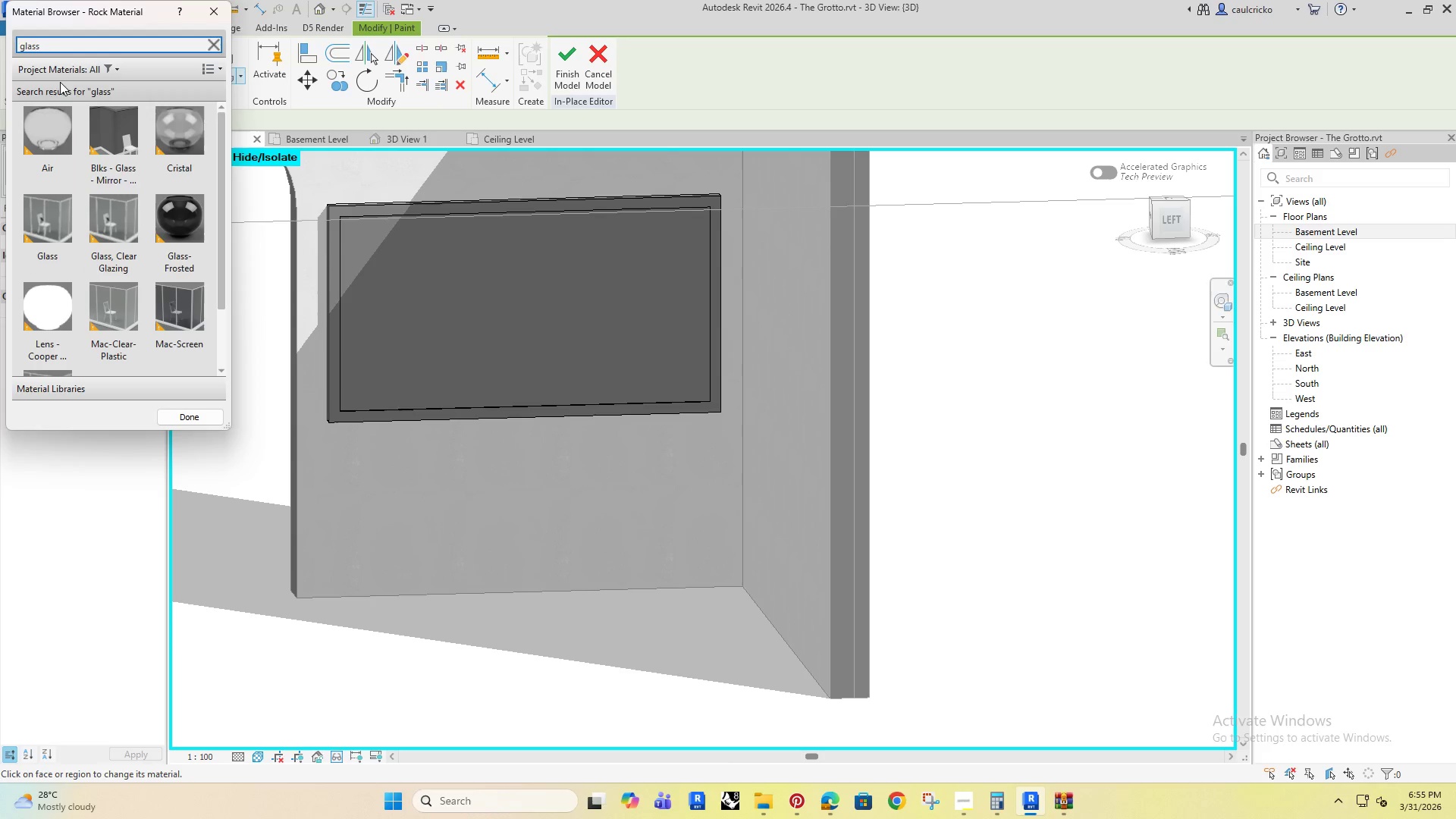 
hold_key(key=Backspace, duration=0.81)
 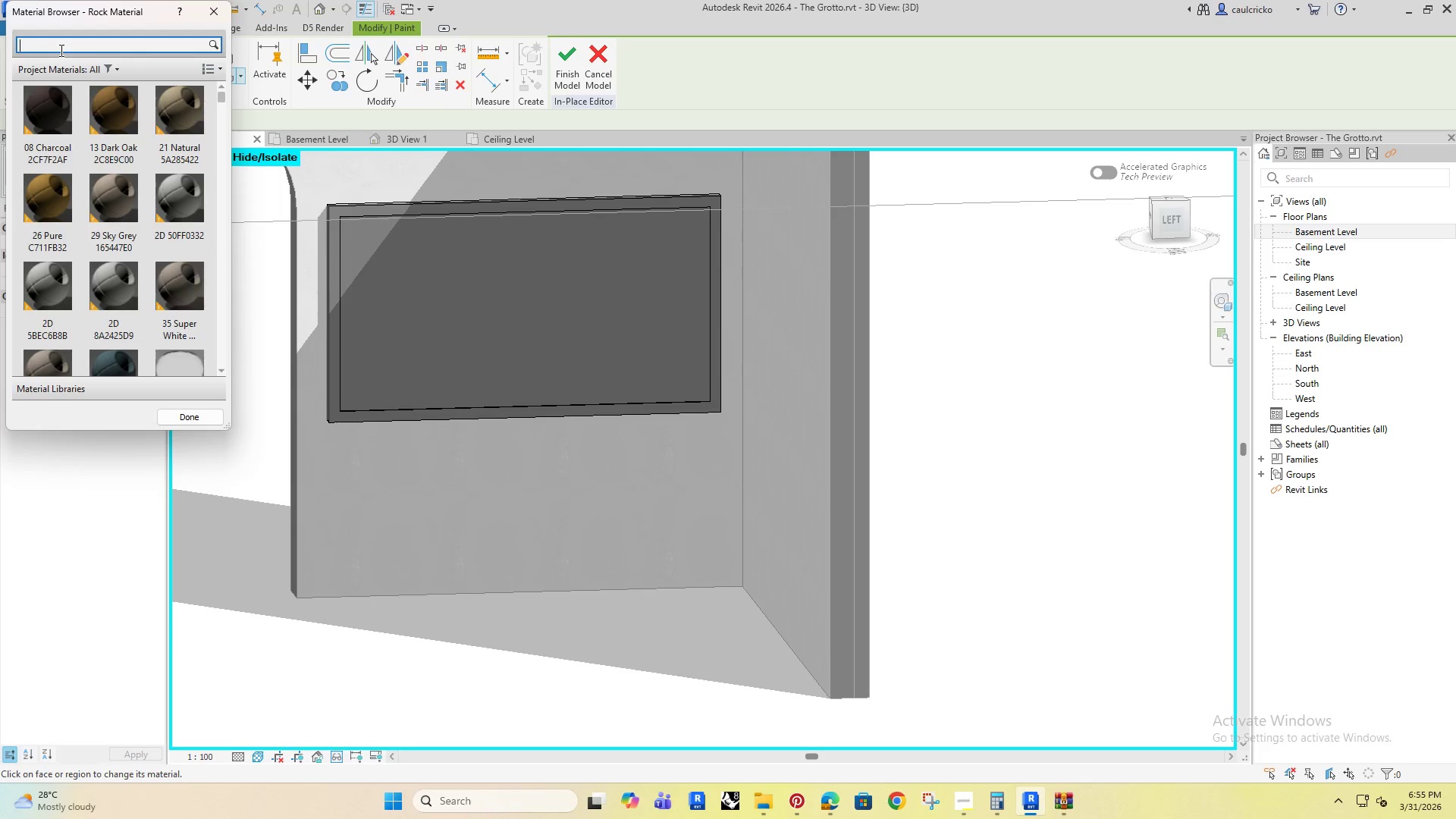 
type(mirror)
 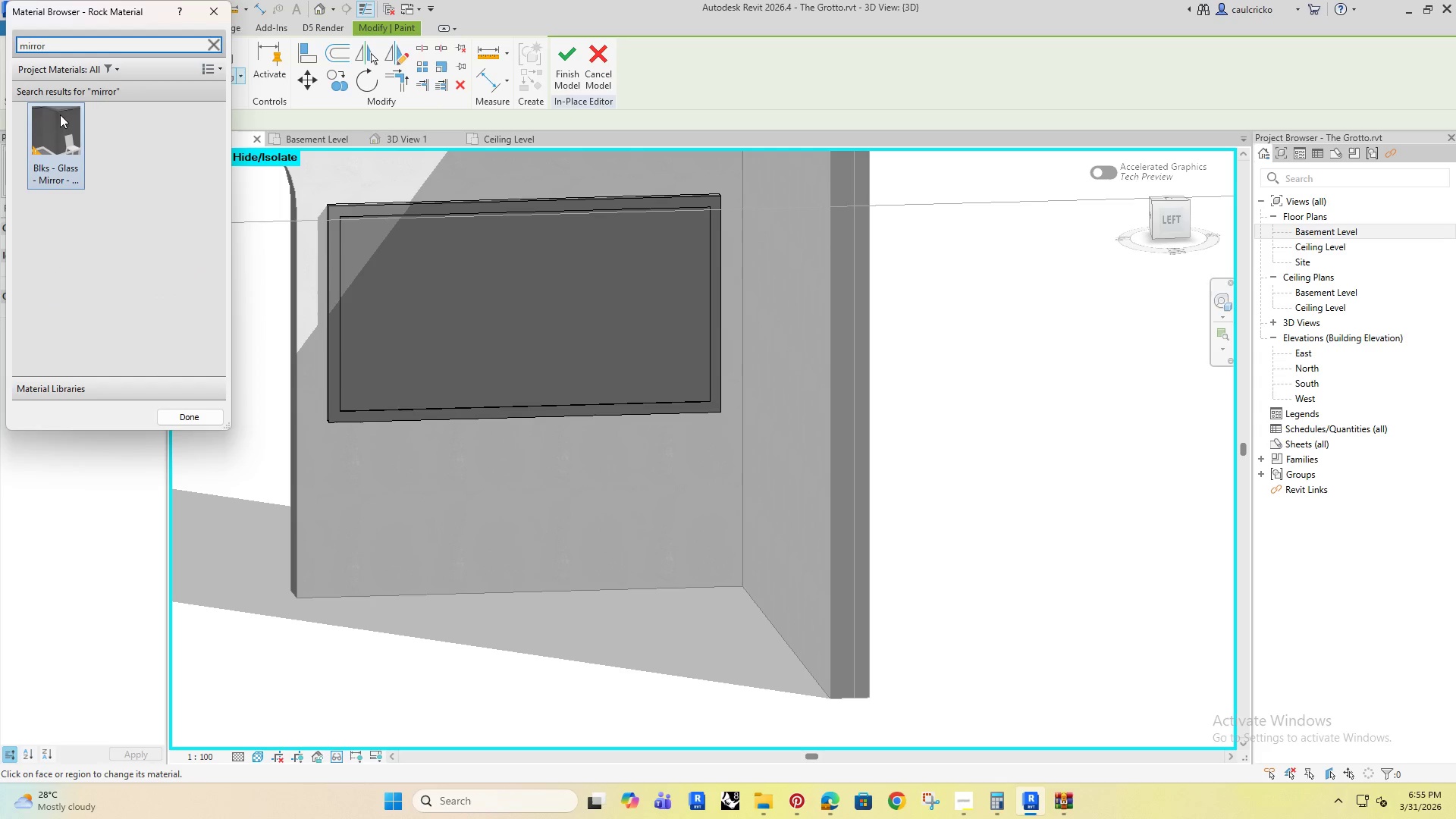 
left_click([61, 141])
 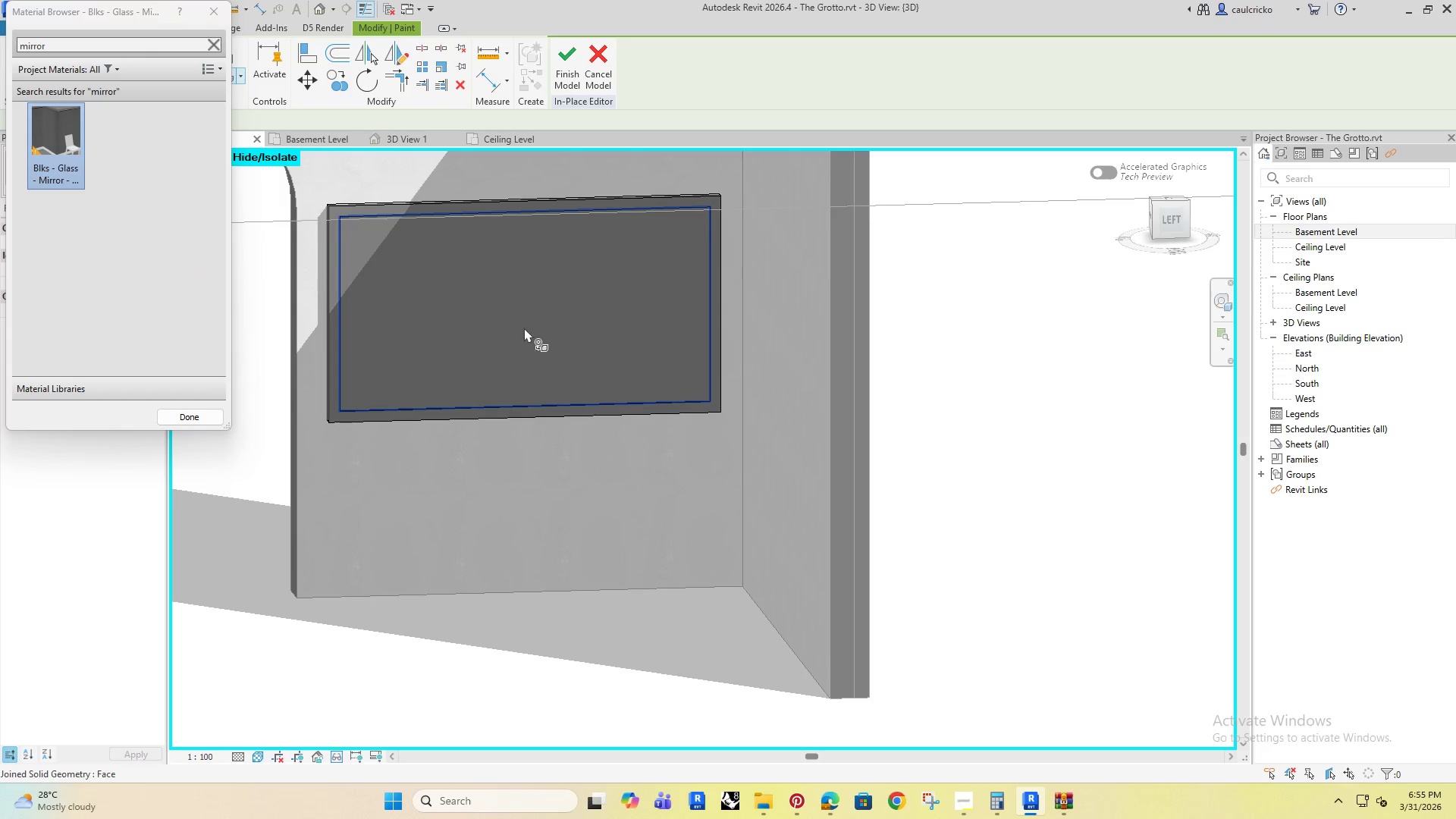 
left_click([520, 321])
 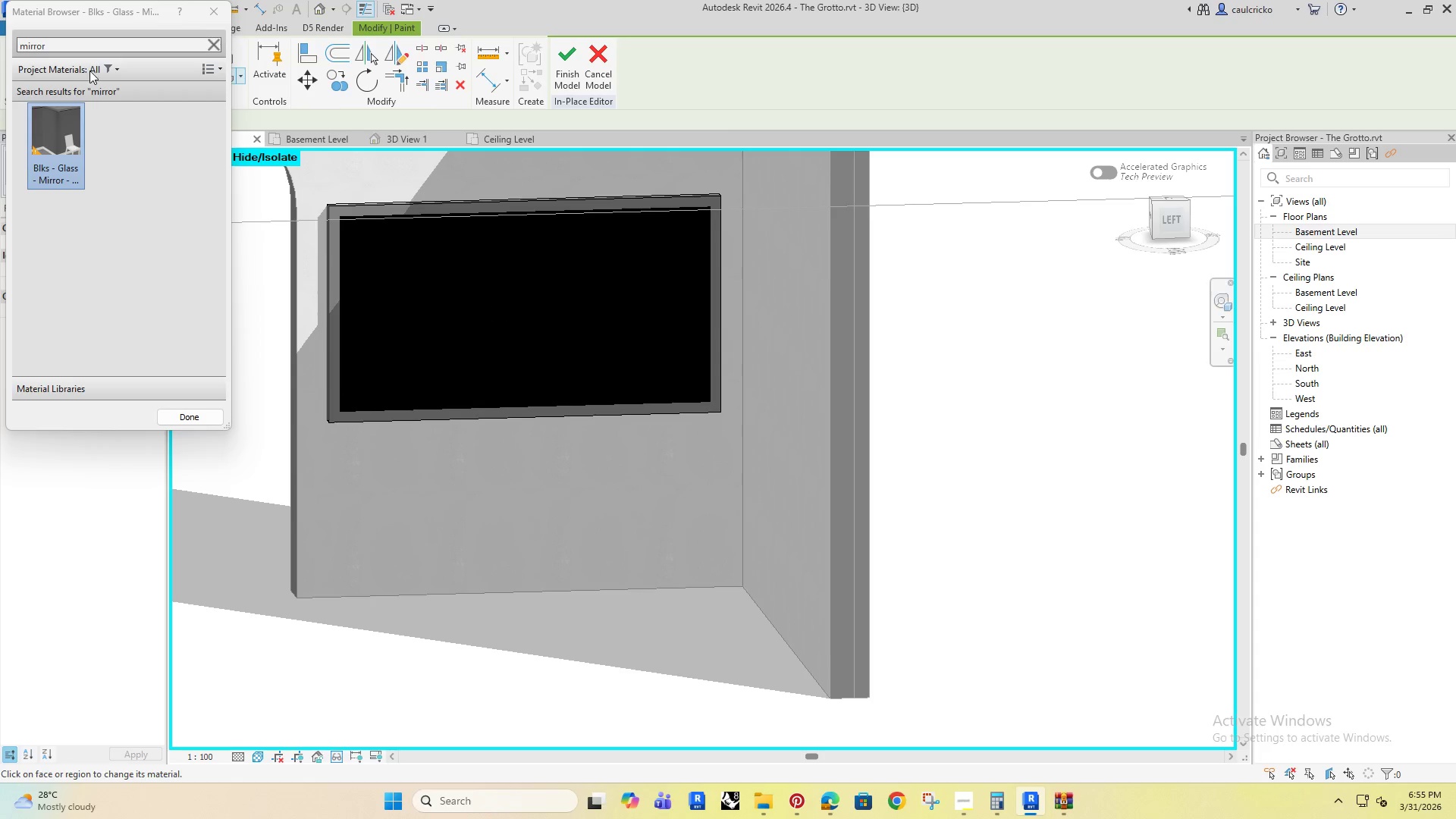 
left_click_drag(start_coordinate=[97, 45], to_coordinate=[13, 58])
 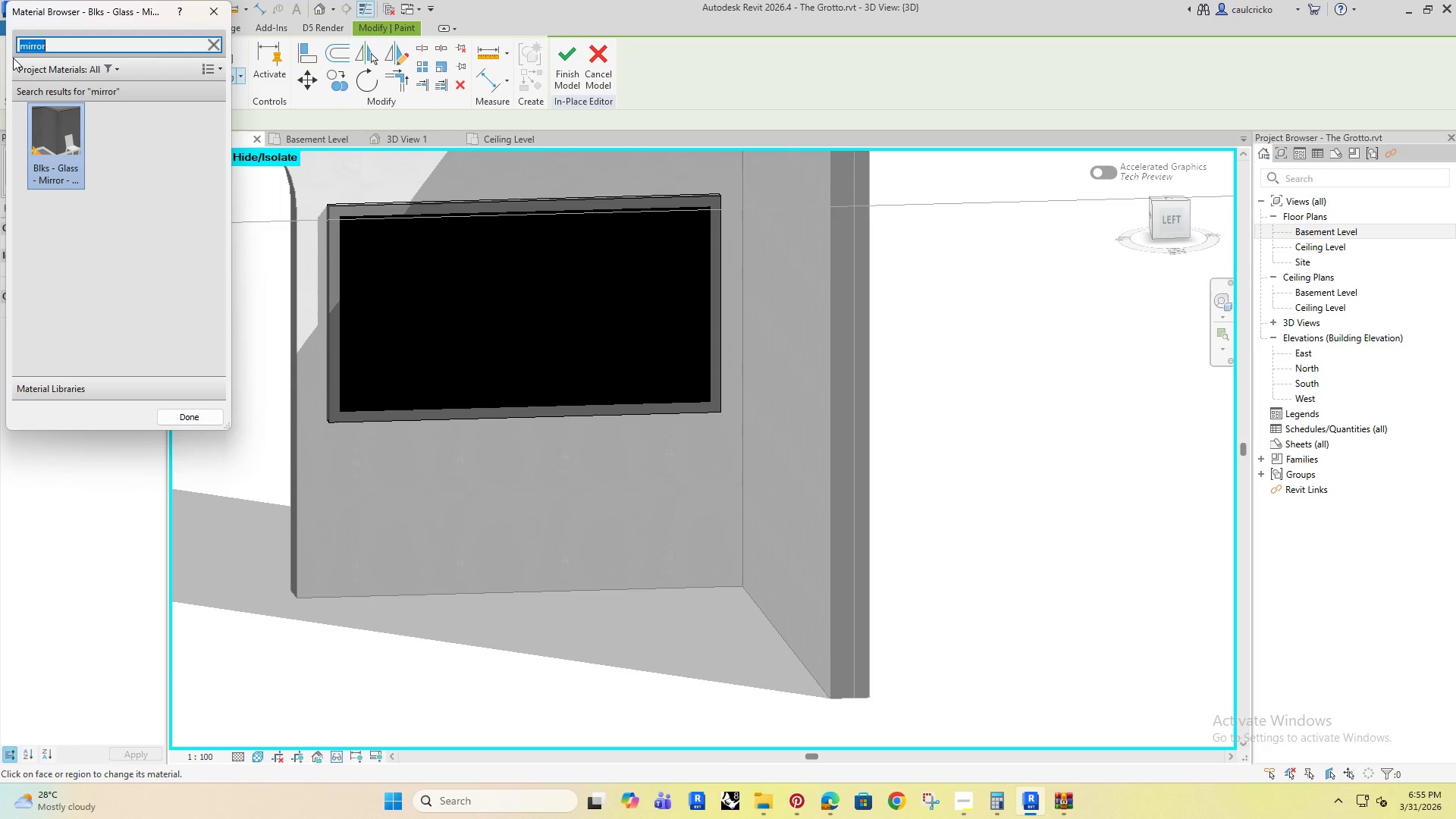 
type(metal)
 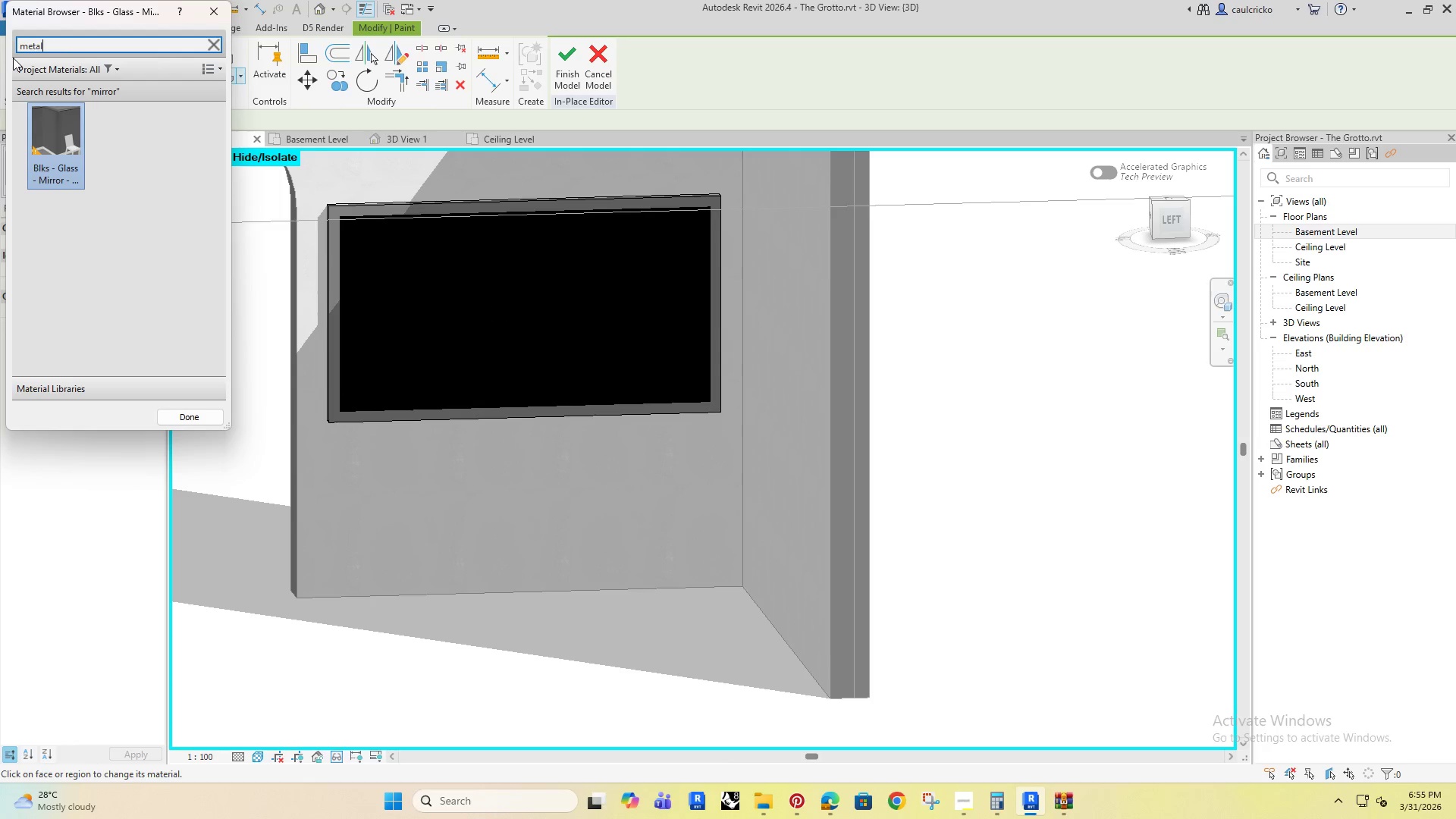 
key(Enter)
 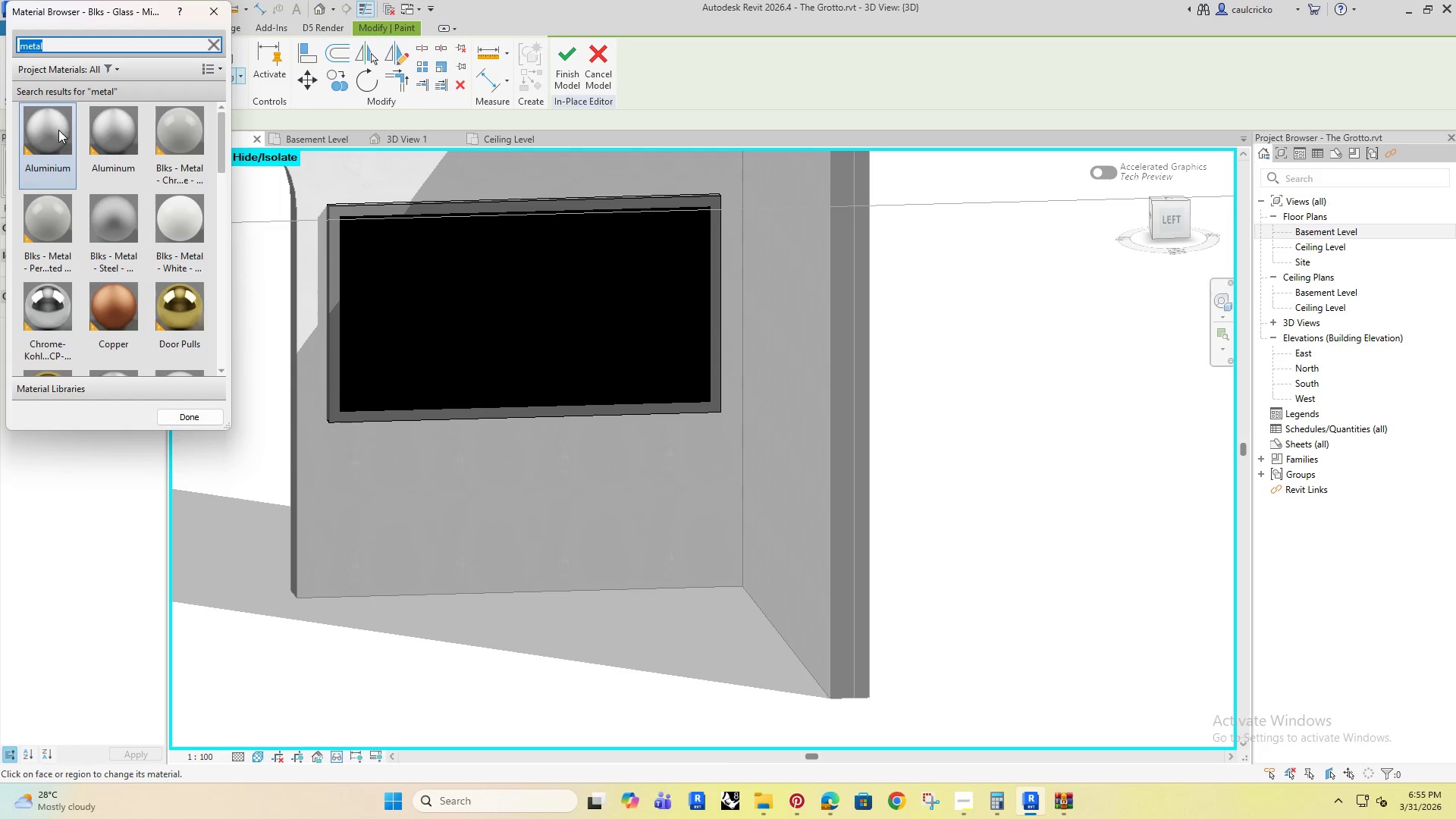 
left_click([52, 143])
 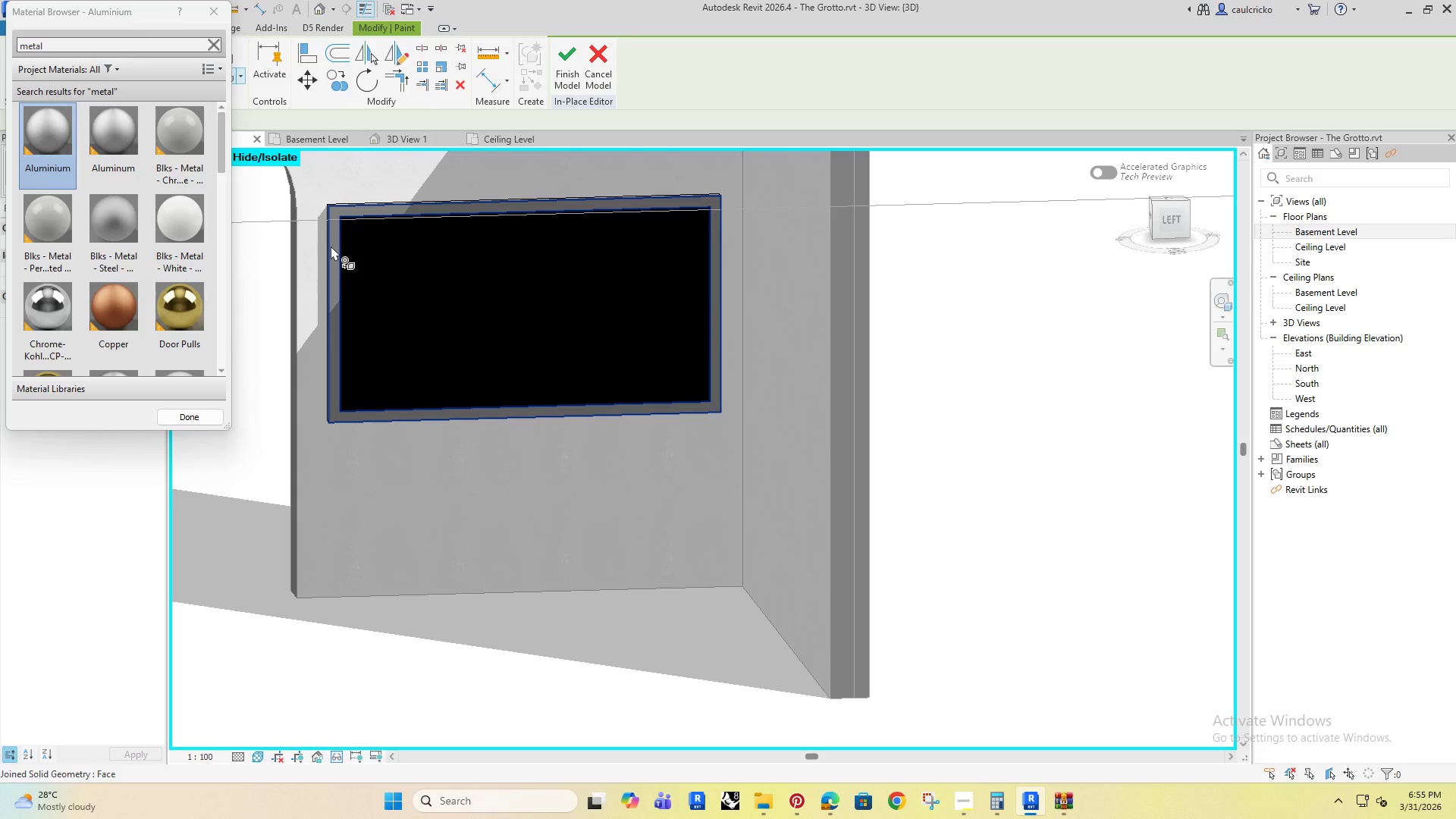 
left_click([332, 246])
 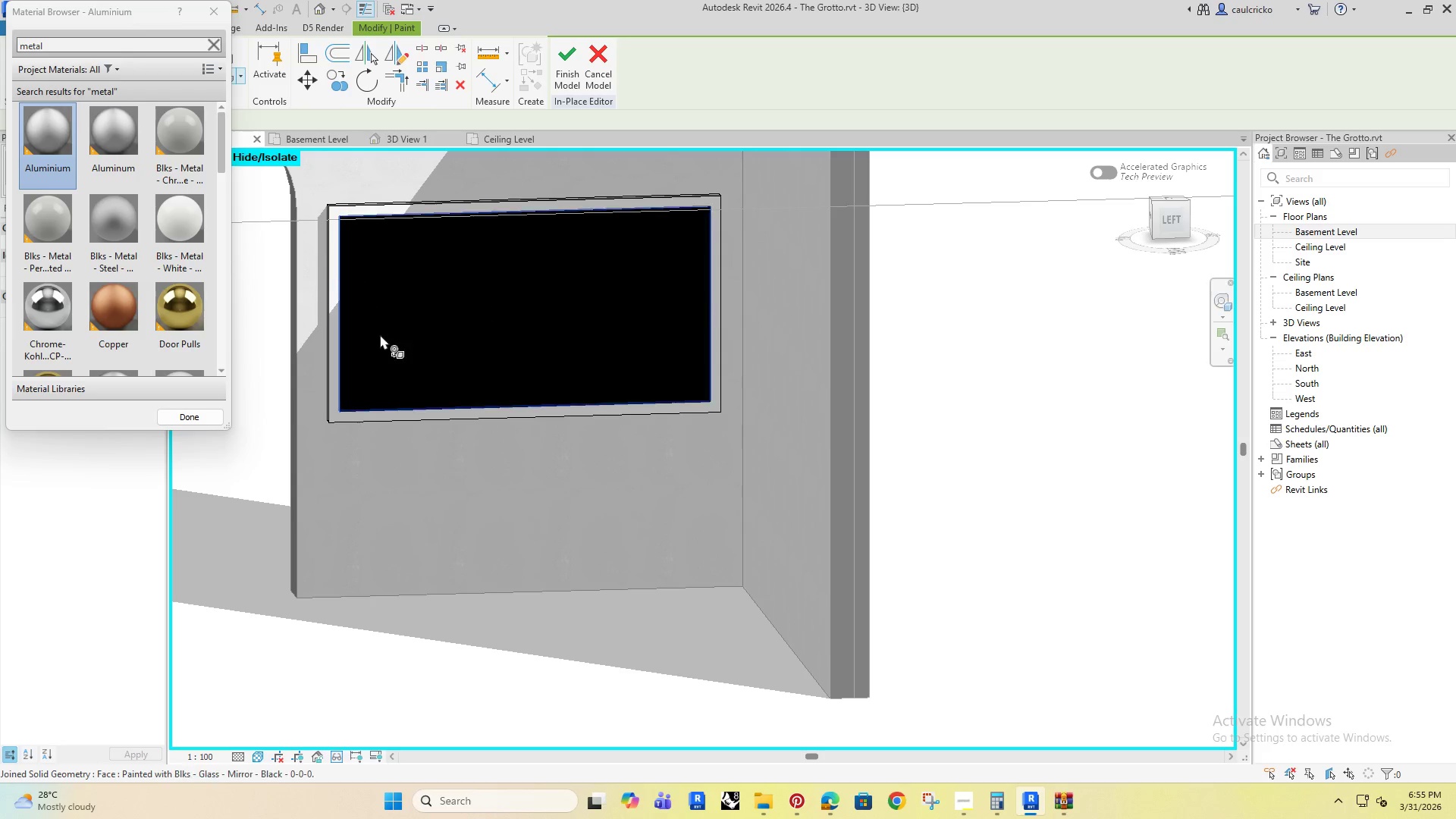 
hold_key(key=ShiftRight, duration=0.56)
 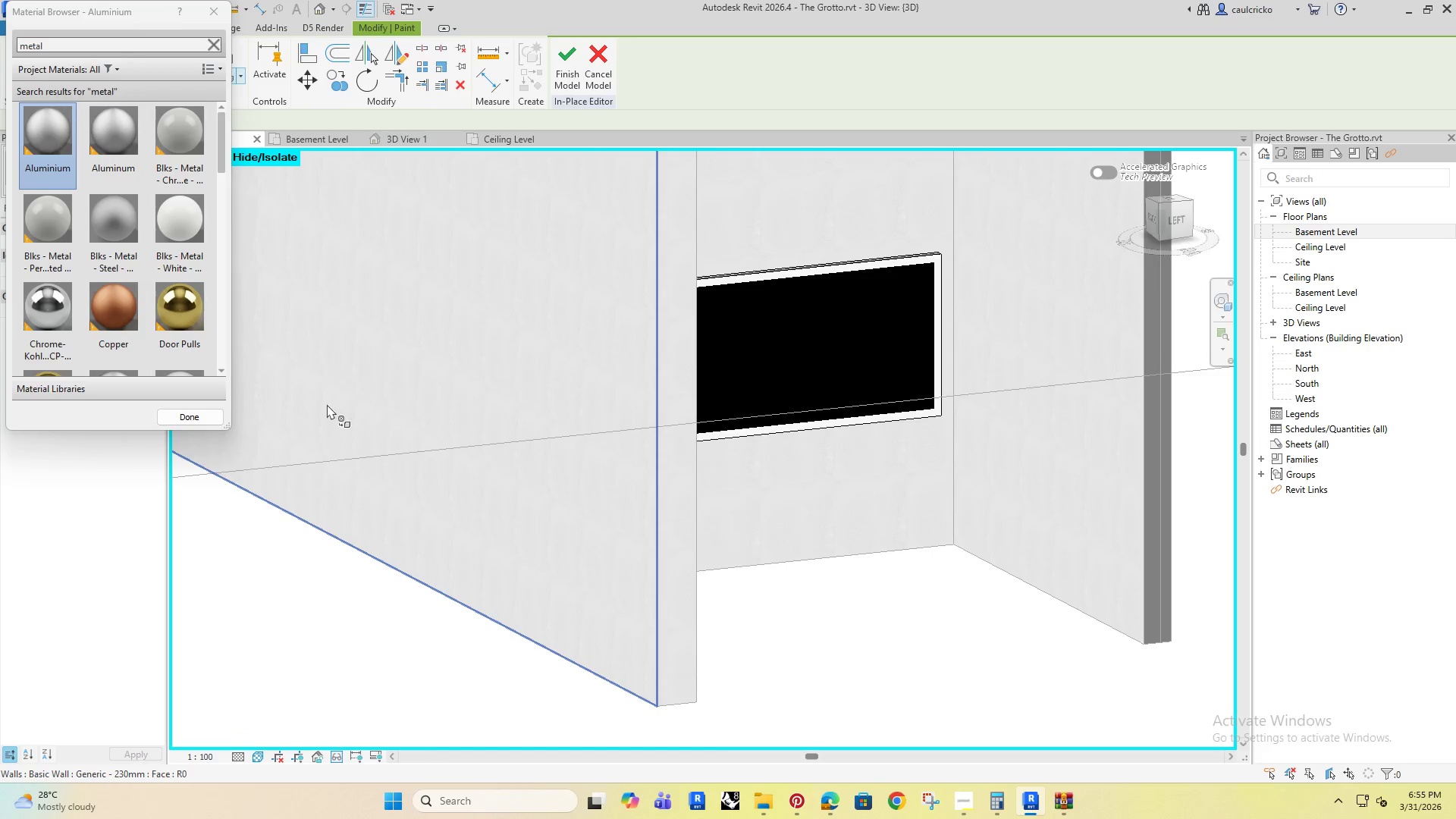 
hold_key(key=ShiftRight, duration=5.92)
scroll: coordinate [542, 368], scroll_direction: down, amount: 2.0
 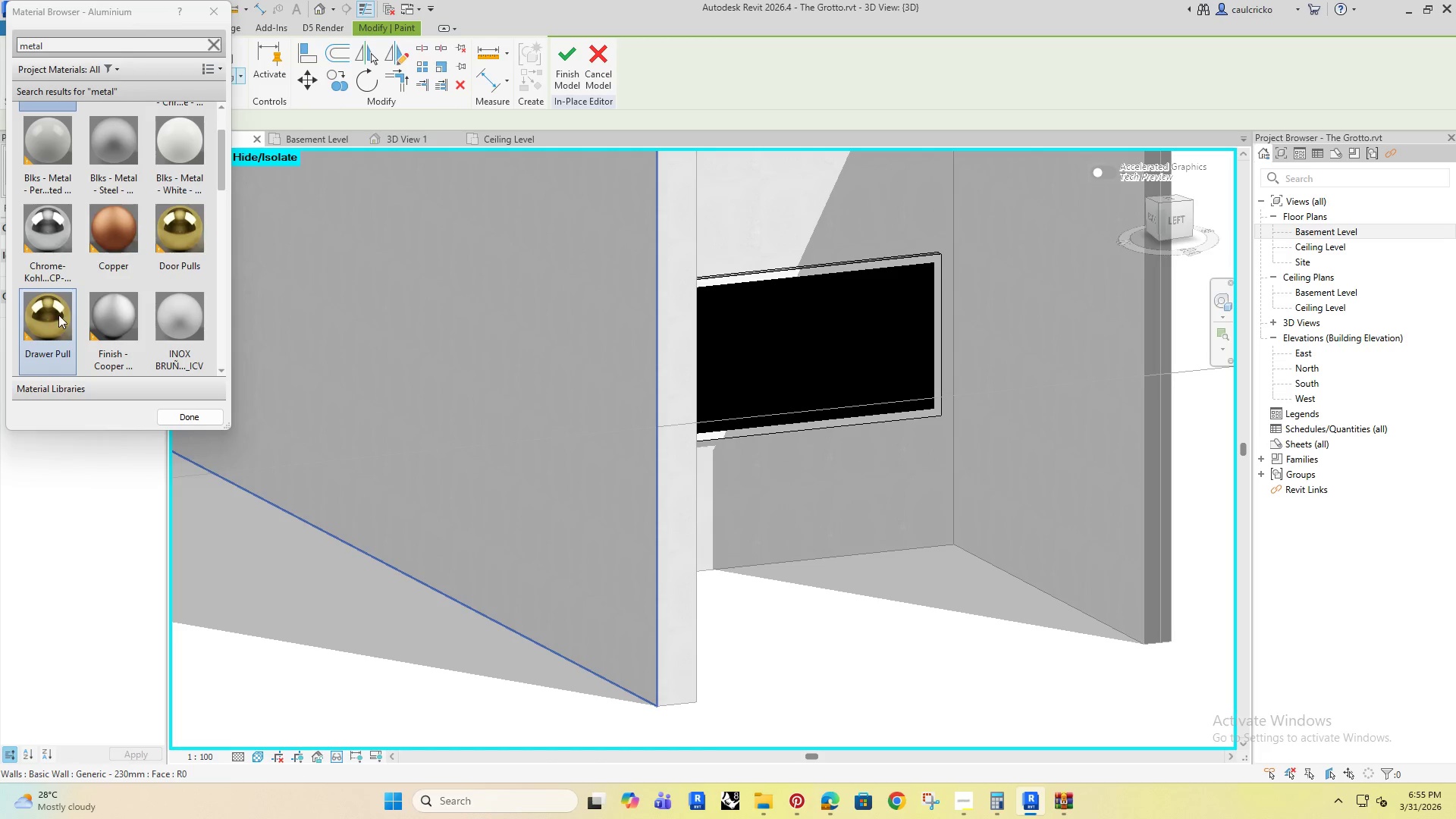 
left_click([42, 239])
 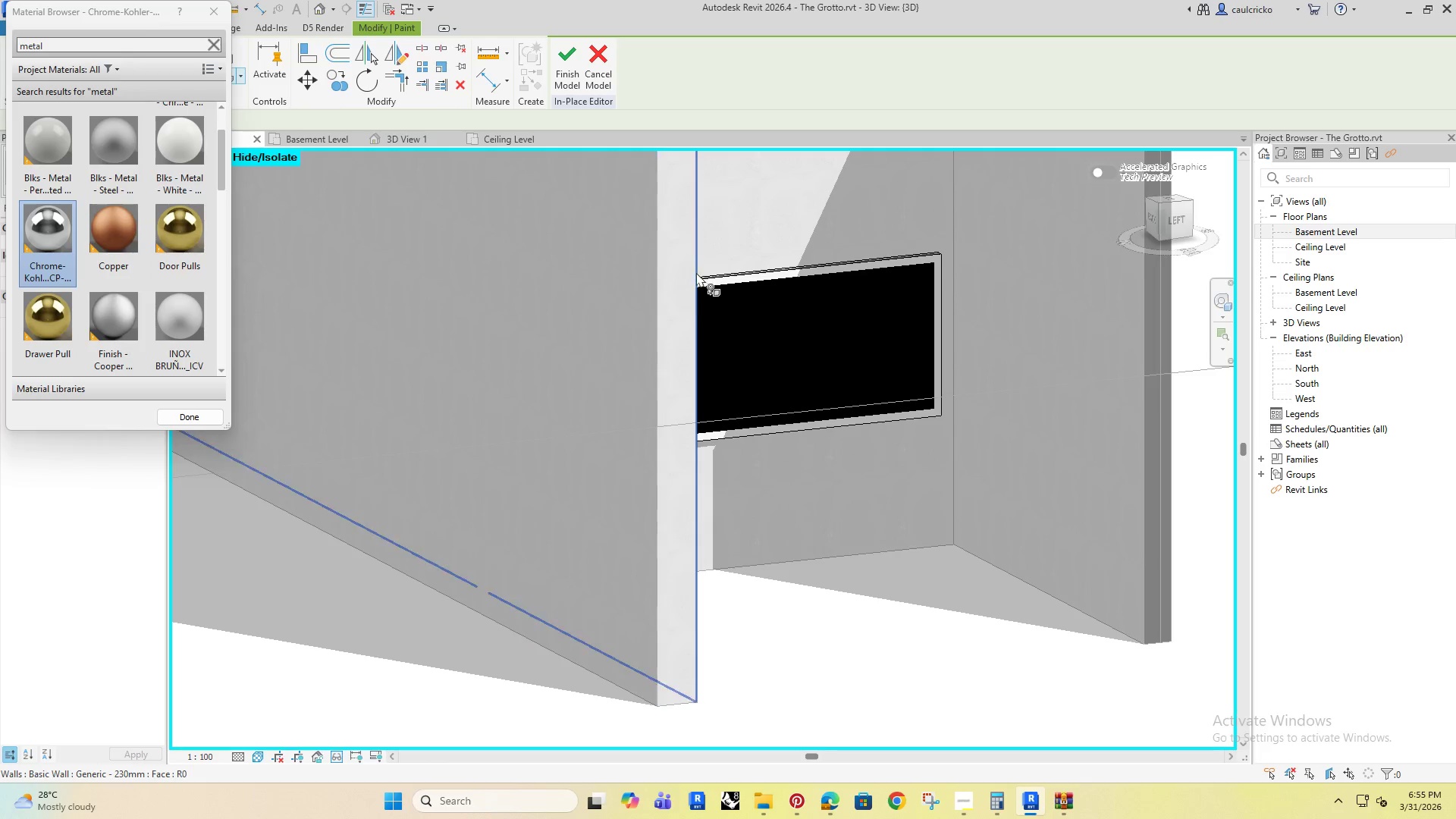 
left_click([733, 281])
 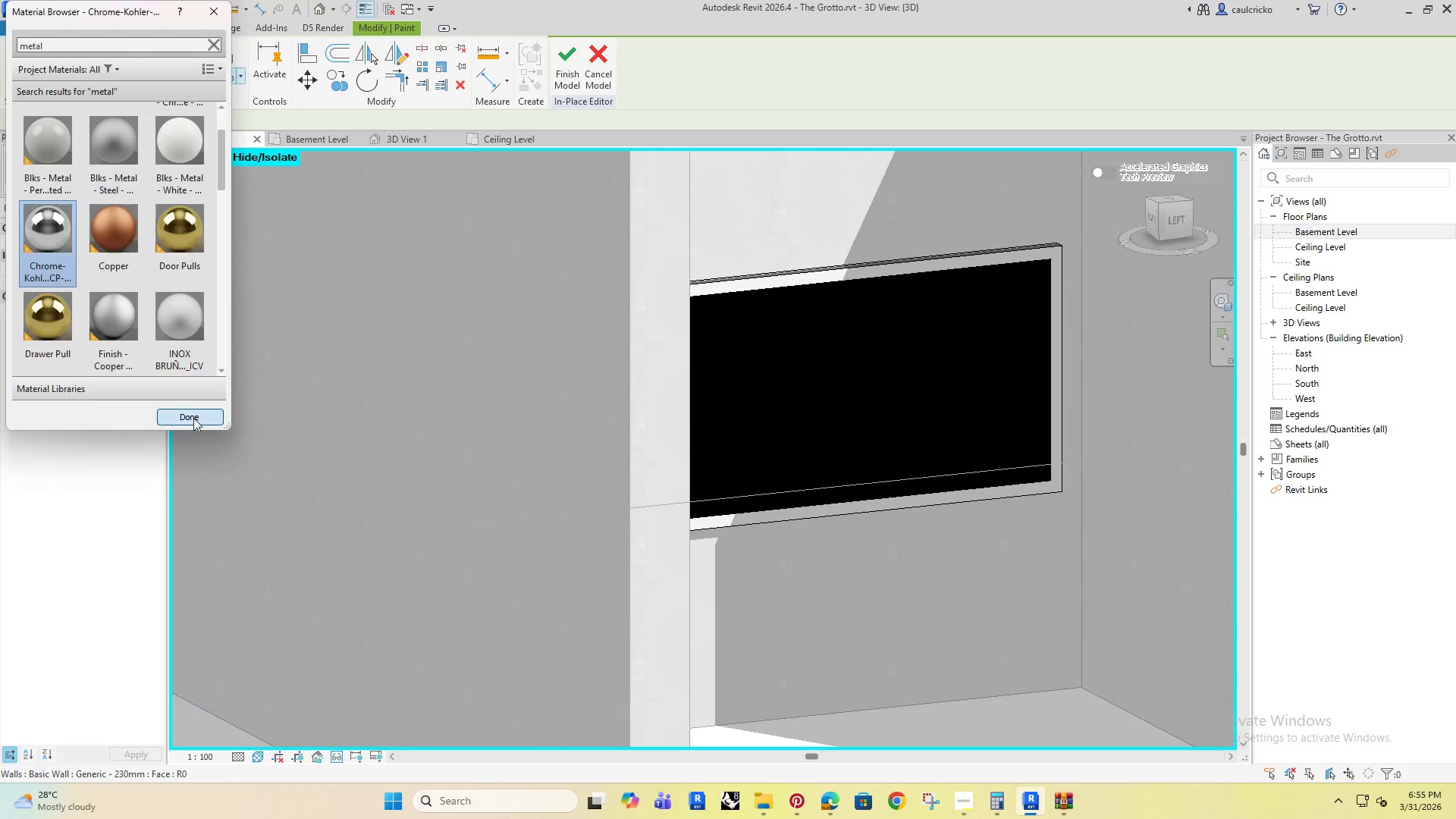 
scroll: coordinate [709, 270], scroll_direction: up, amount: 3.0
 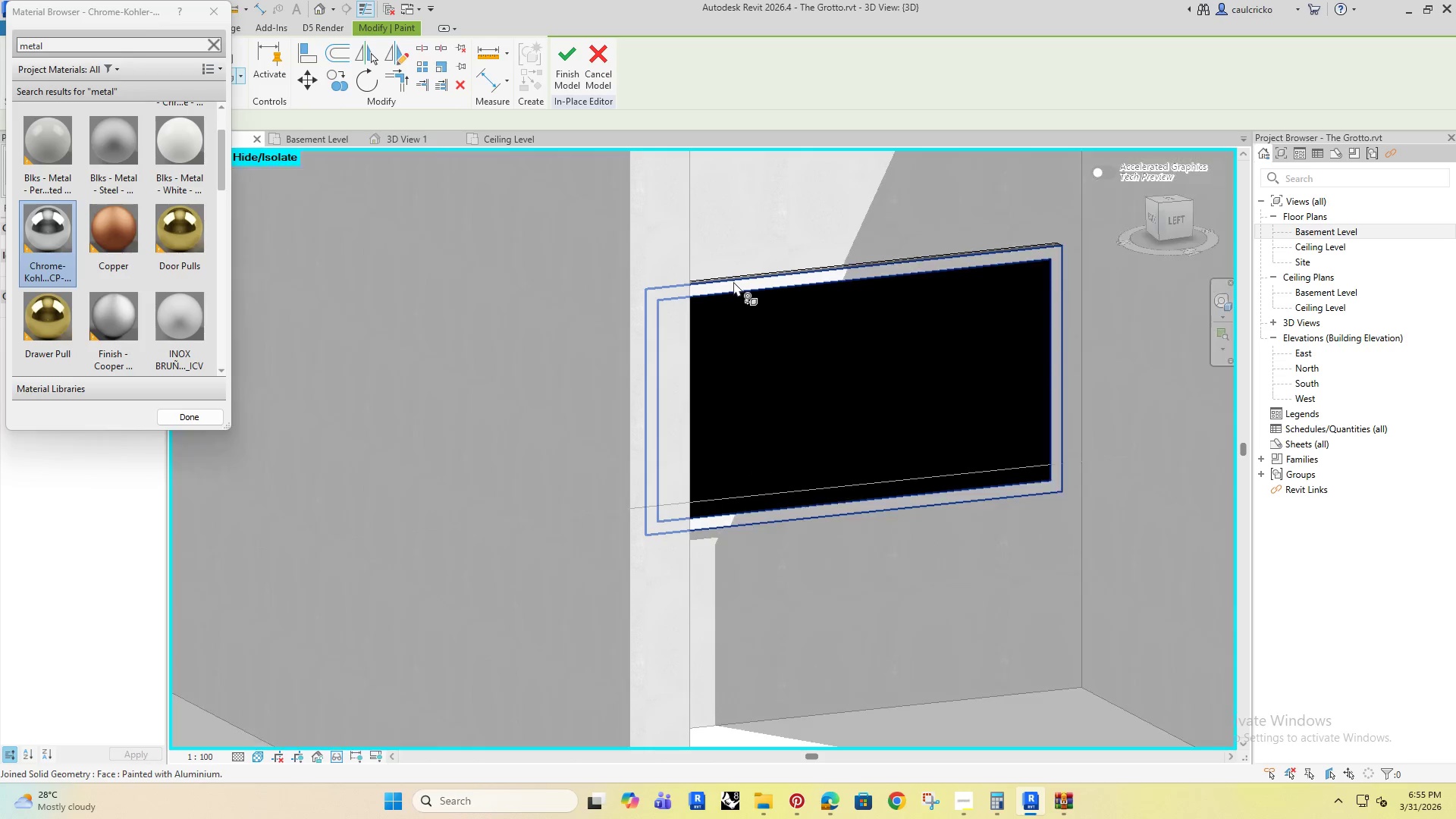 
hold_key(key=ShiftRight, duration=1.5)
scroll: coordinate [719, 450], scroll_direction: down, amount: 10.0
 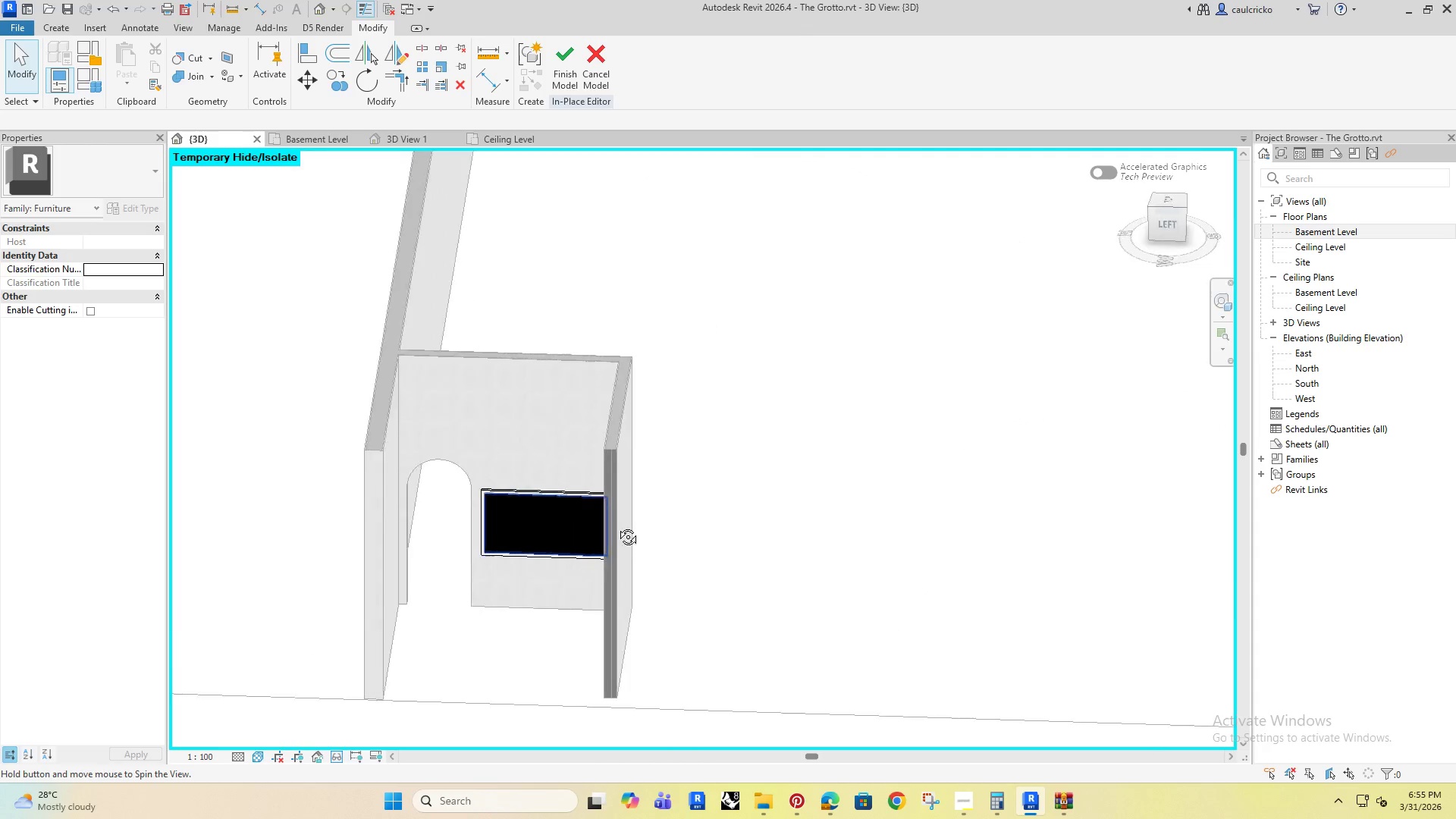 
hold_key(key=ShiftRight, duration=0.94)
 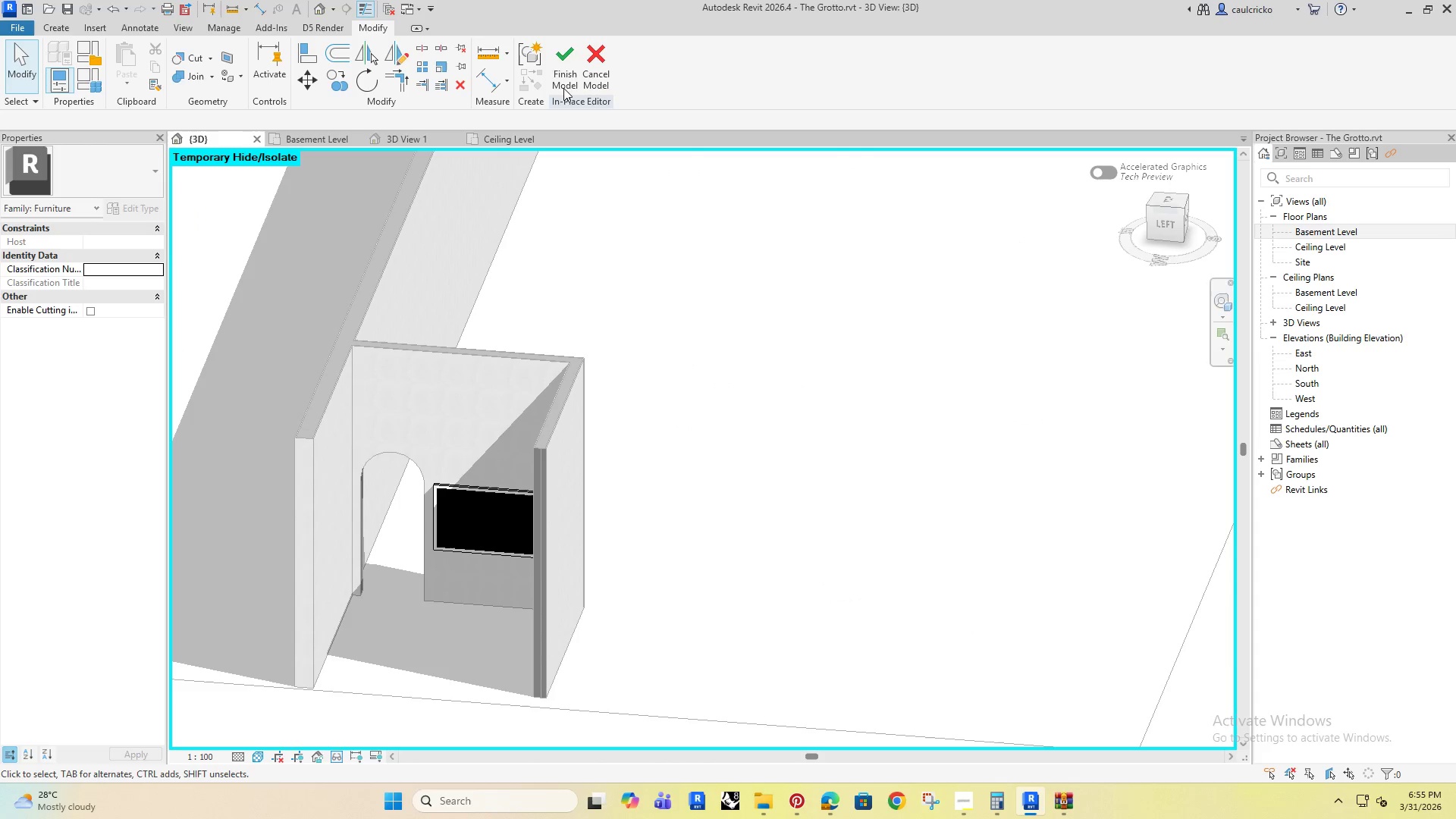 
left_click([563, 80])
 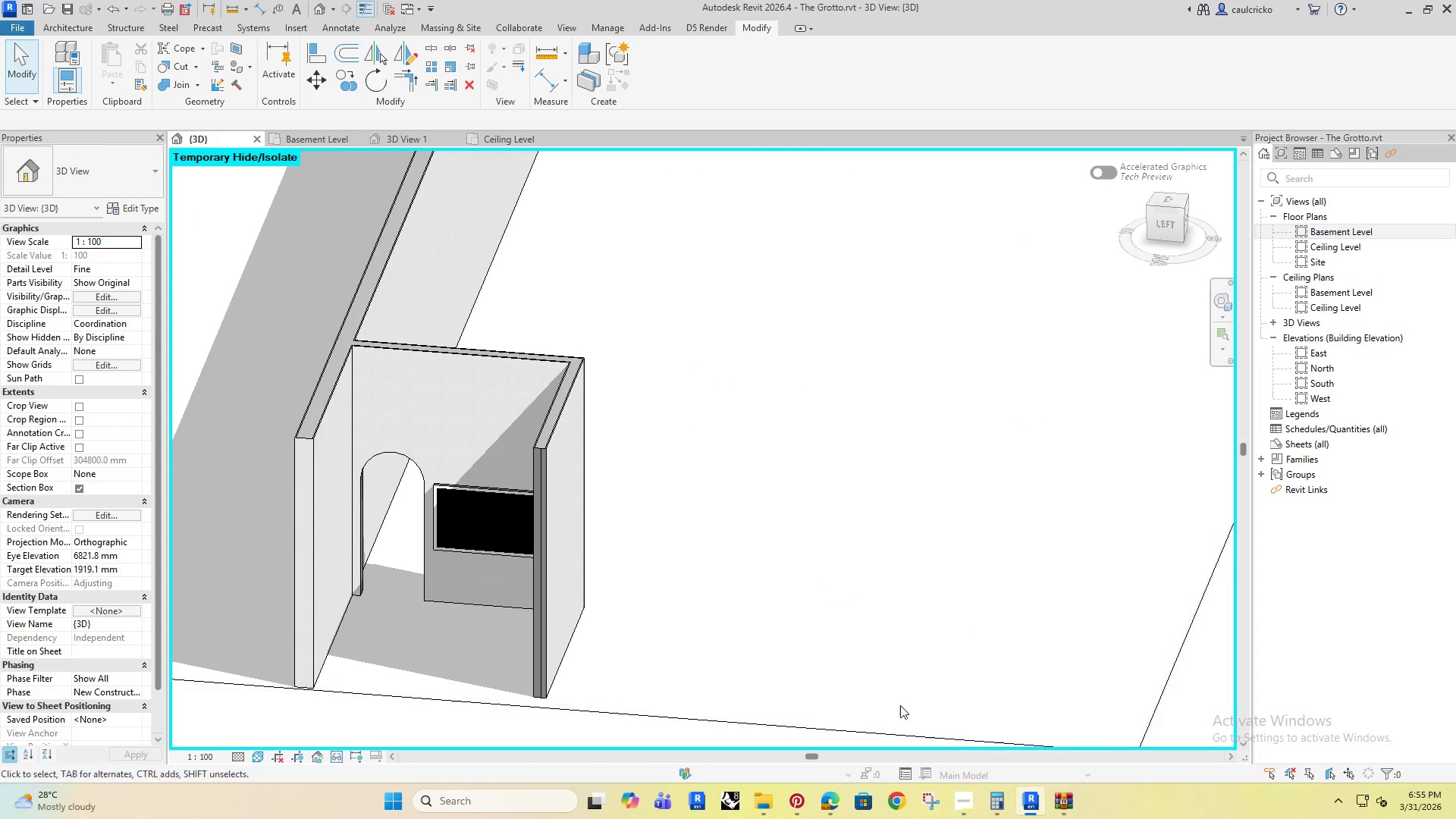 
scroll: coordinate [721, 520], scroll_direction: down, amount: 4.0
 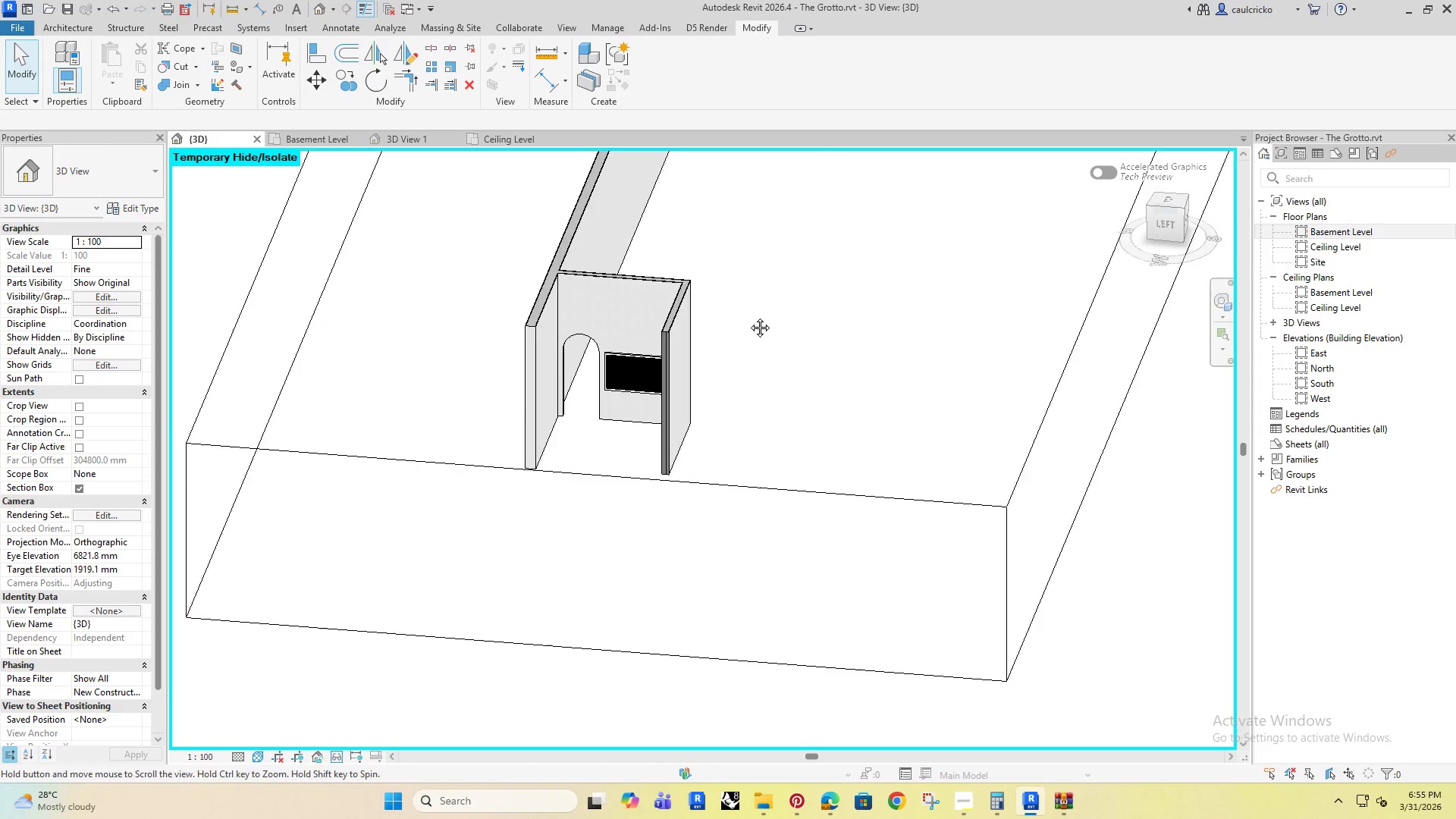 
key(Shift+ShiftRight)
 